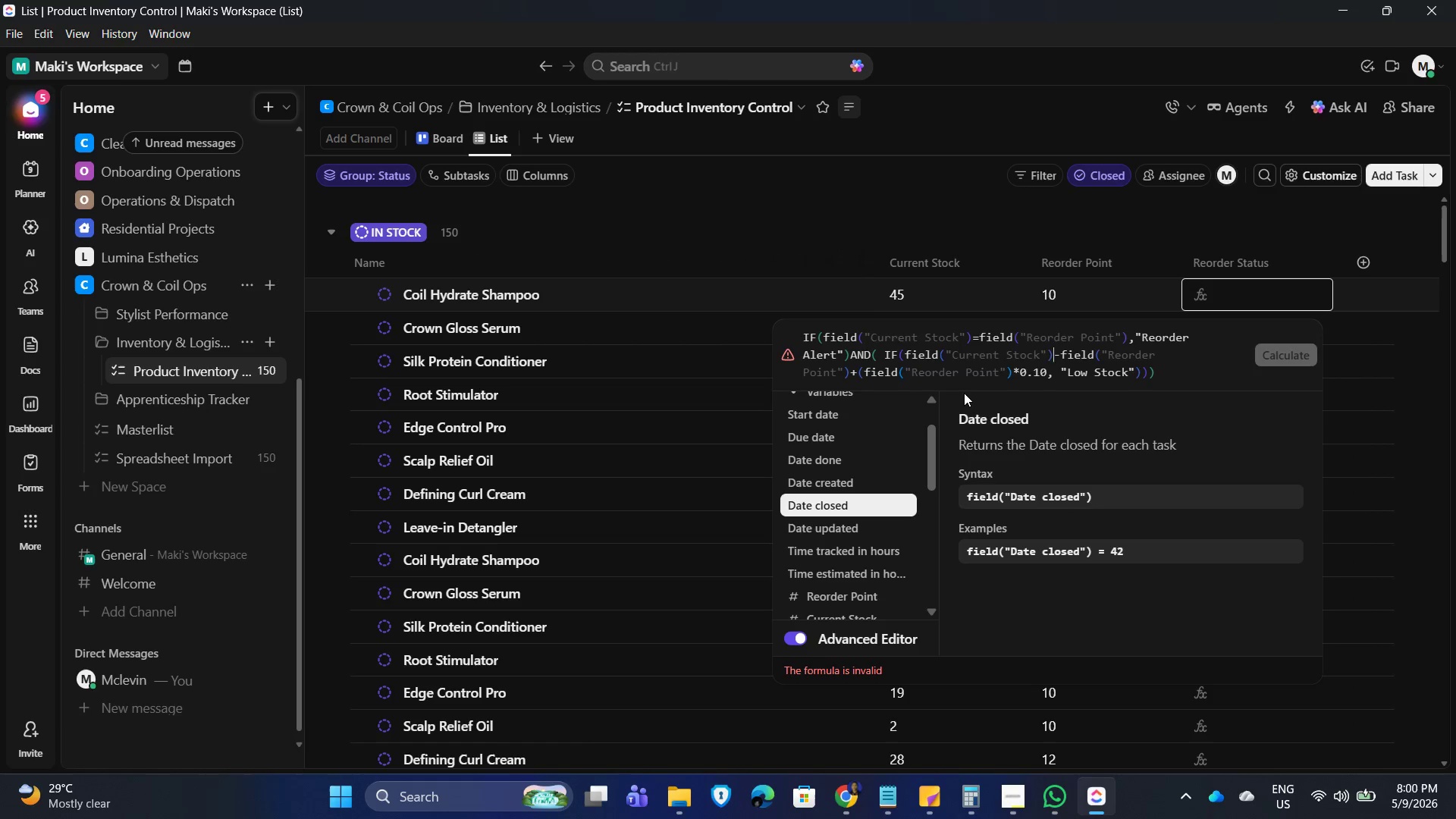 
key(ArrowLeft)
 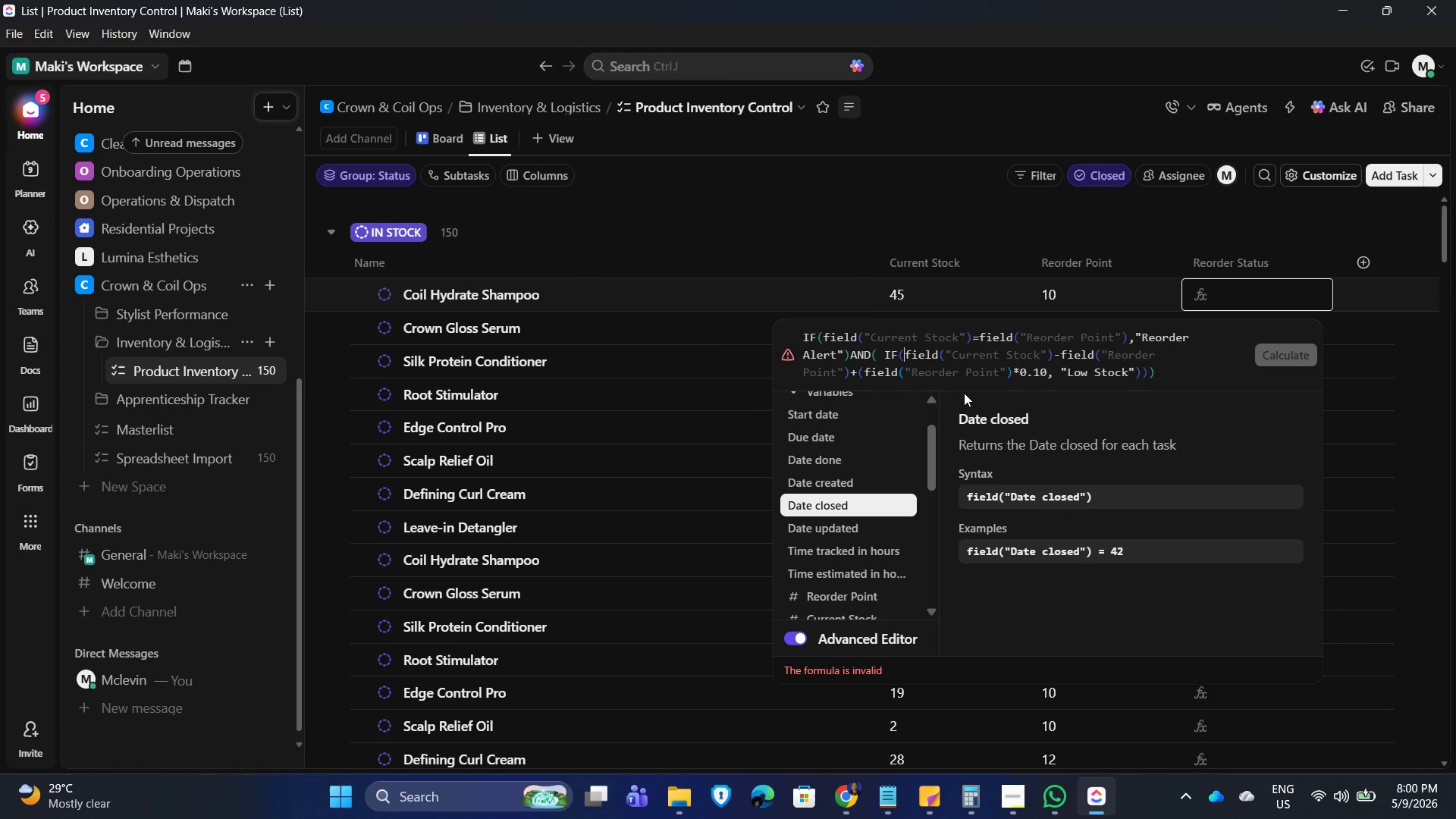 
key(ArrowLeft)
 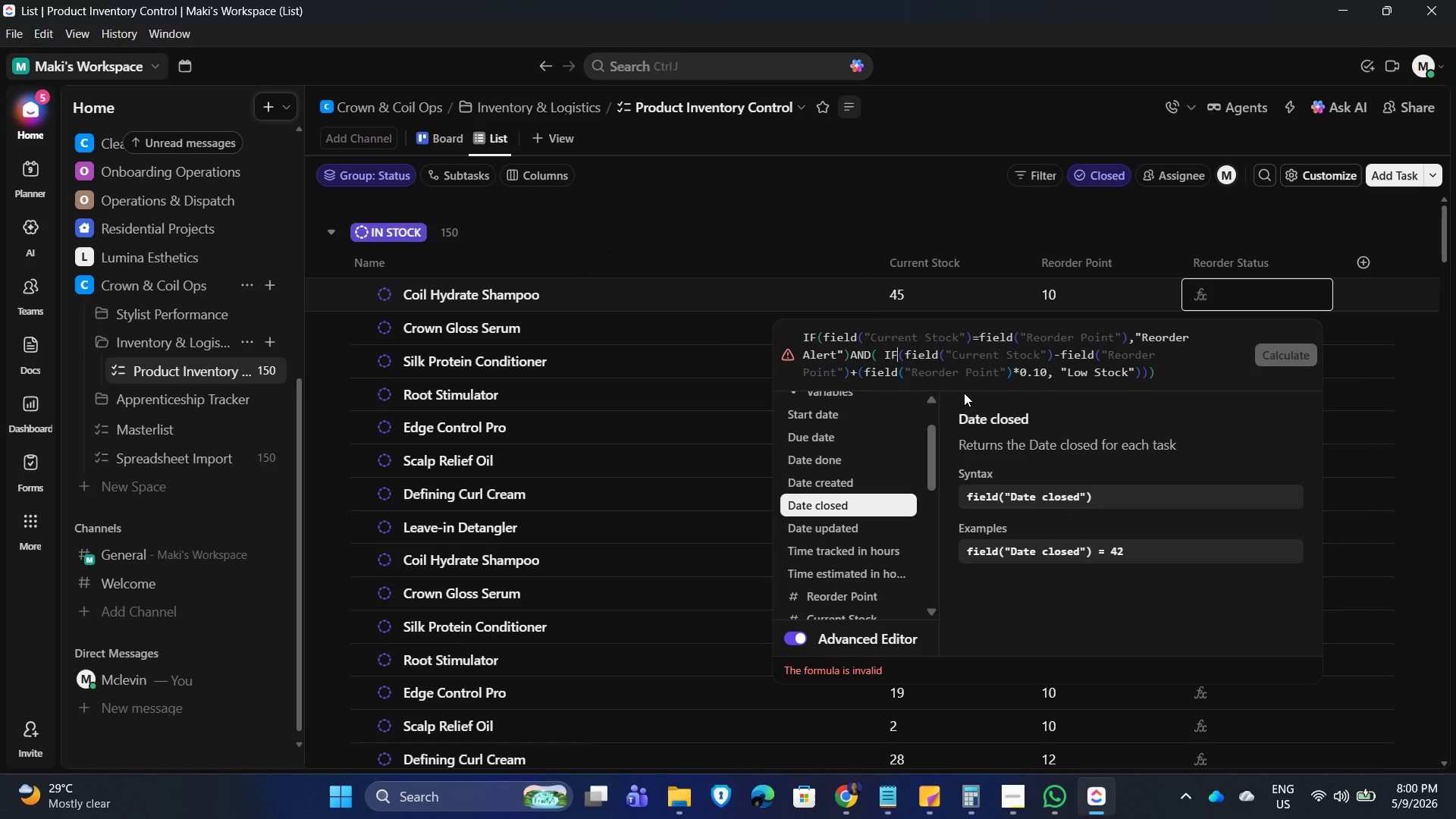 
key(ArrowLeft)
 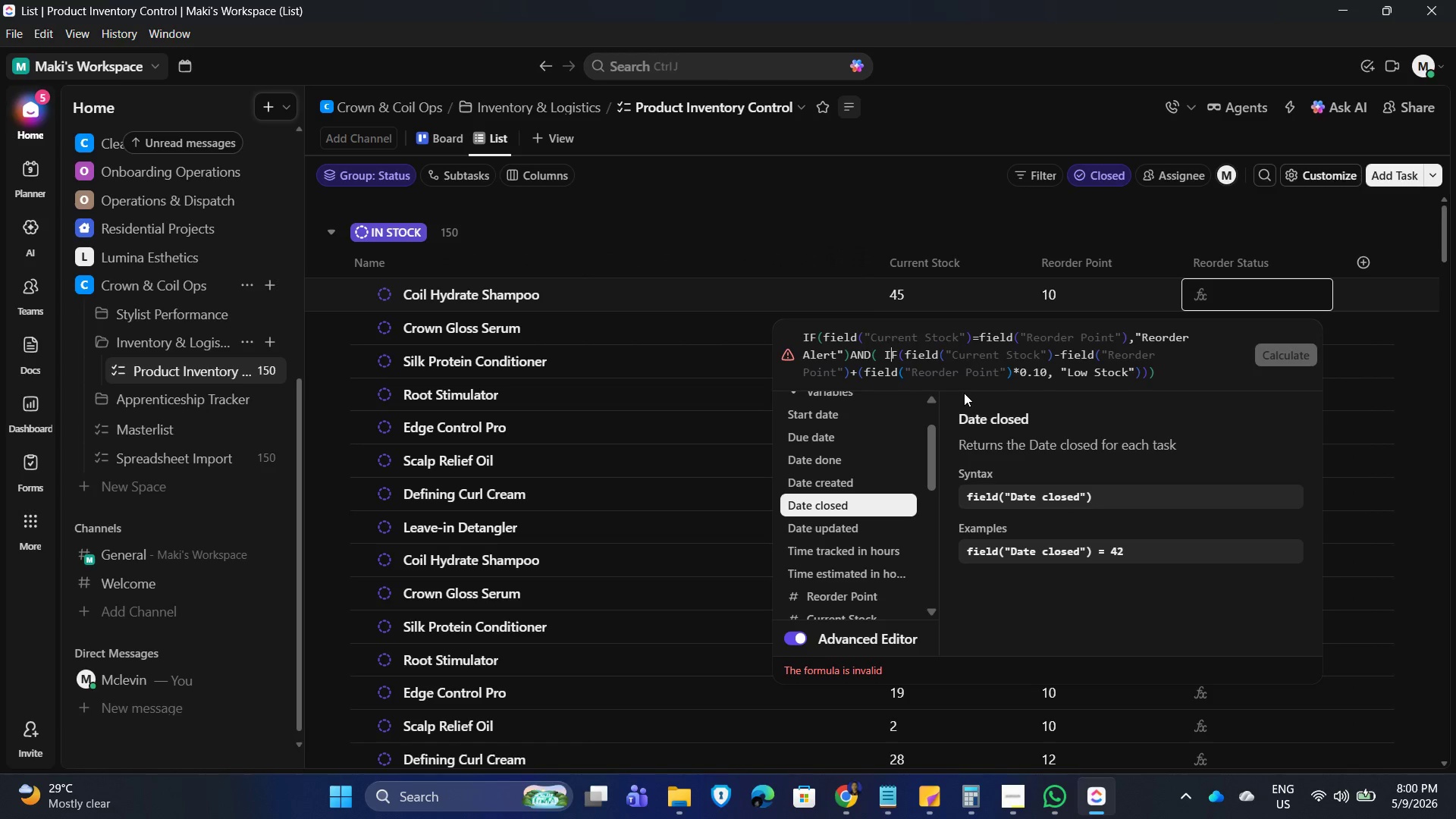 
key(ArrowLeft)
 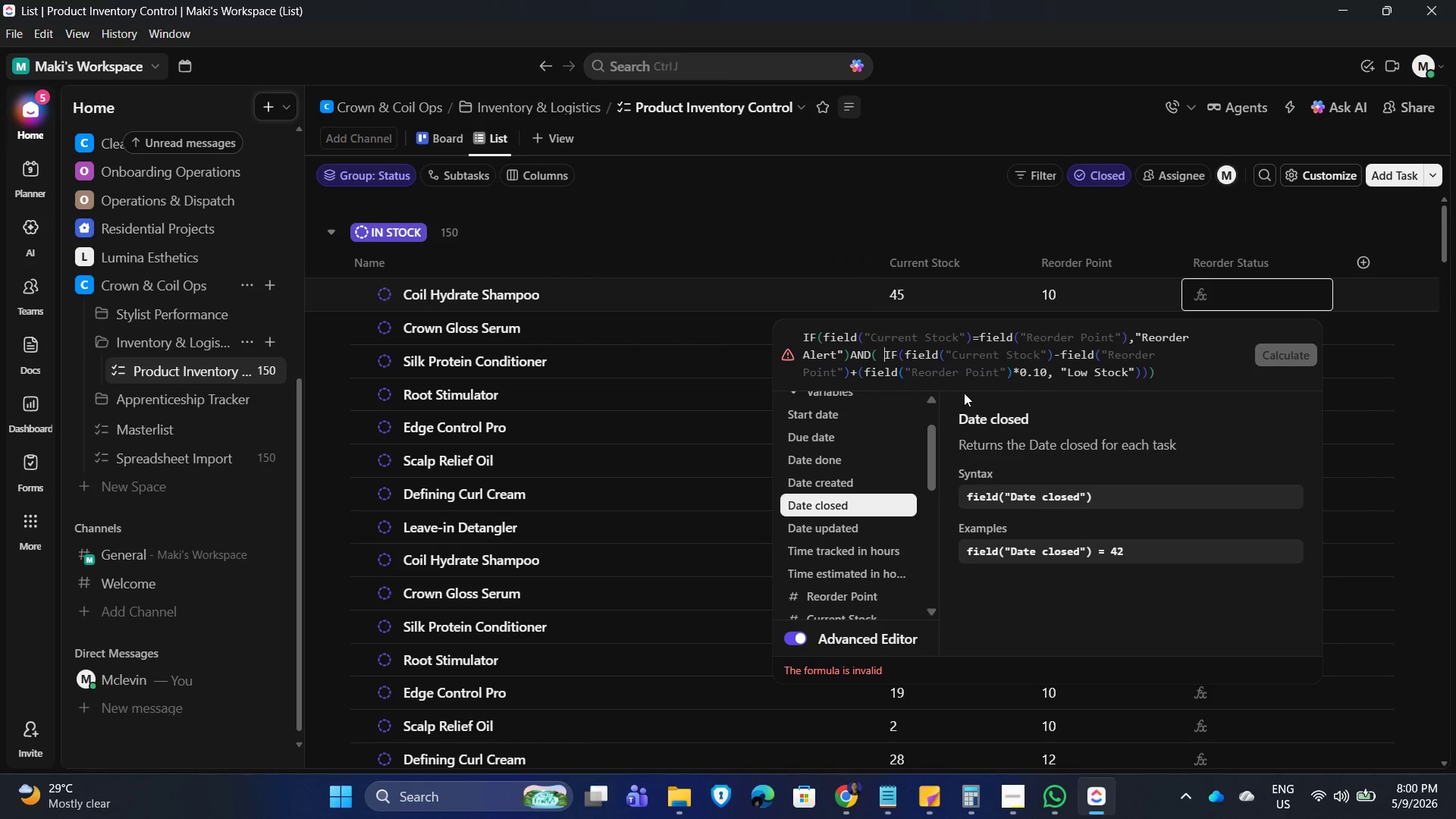 
key(ArrowLeft)
 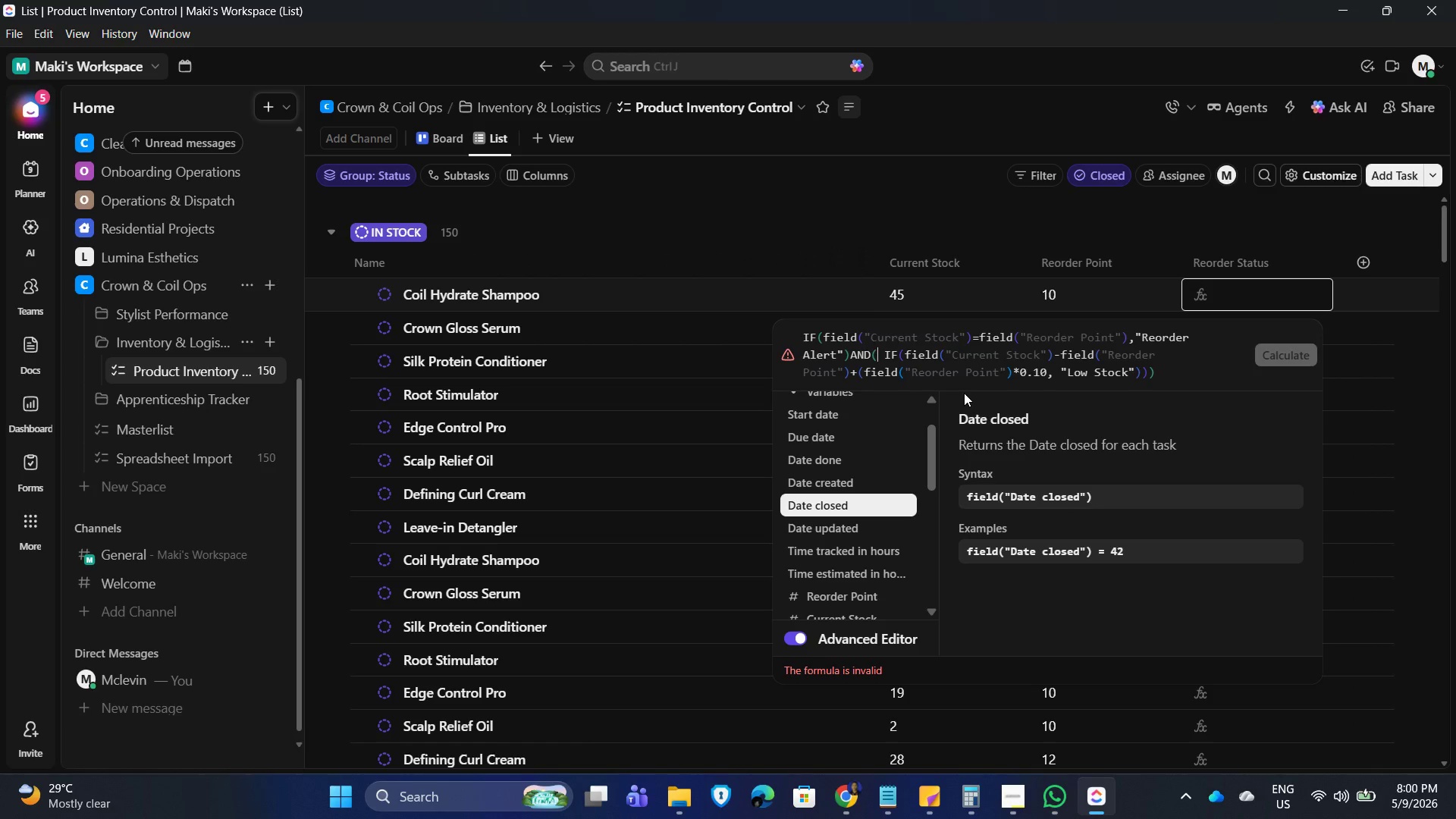 
key(ArrowLeft)
 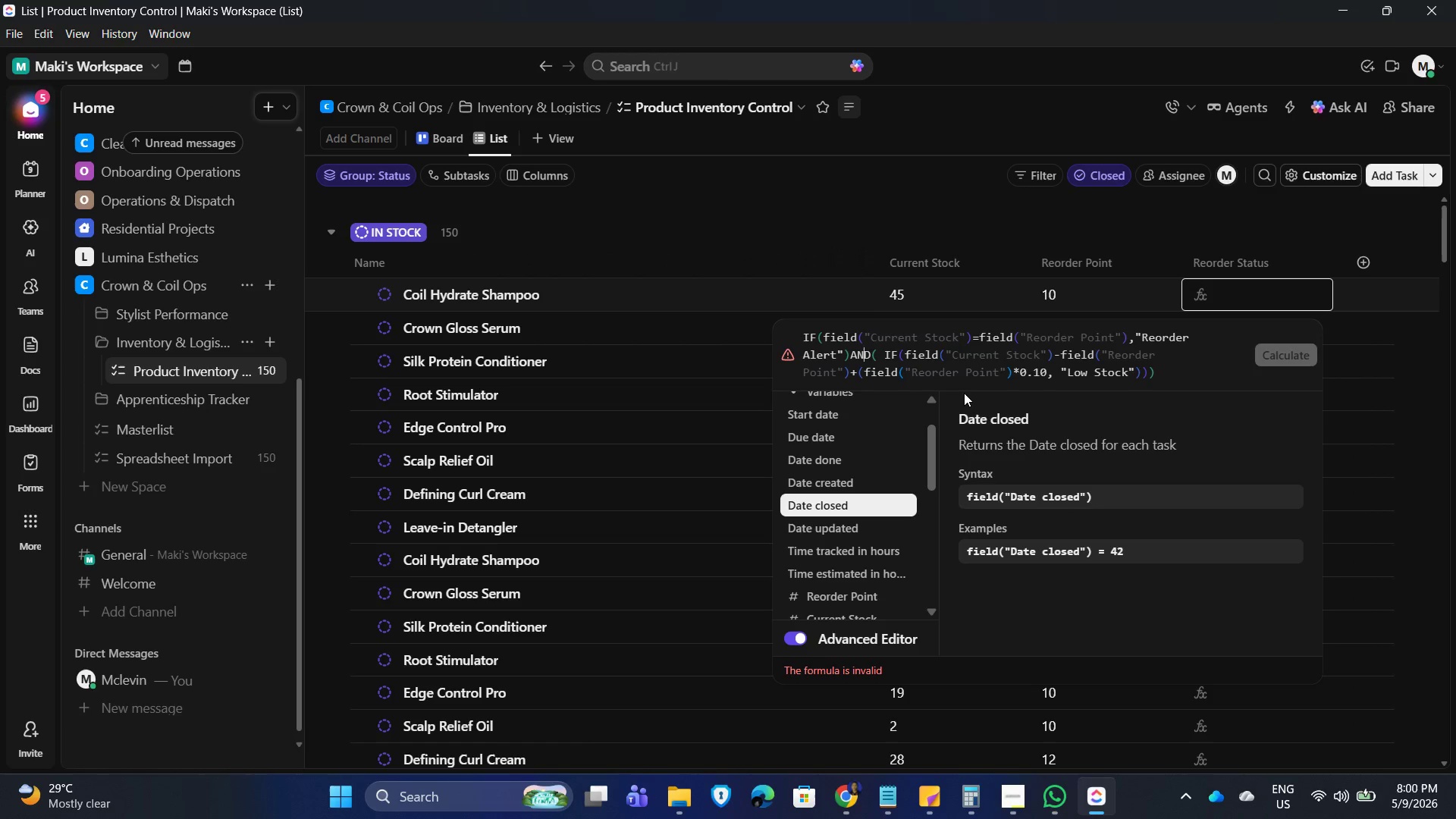 
key(ArrowLeft)
 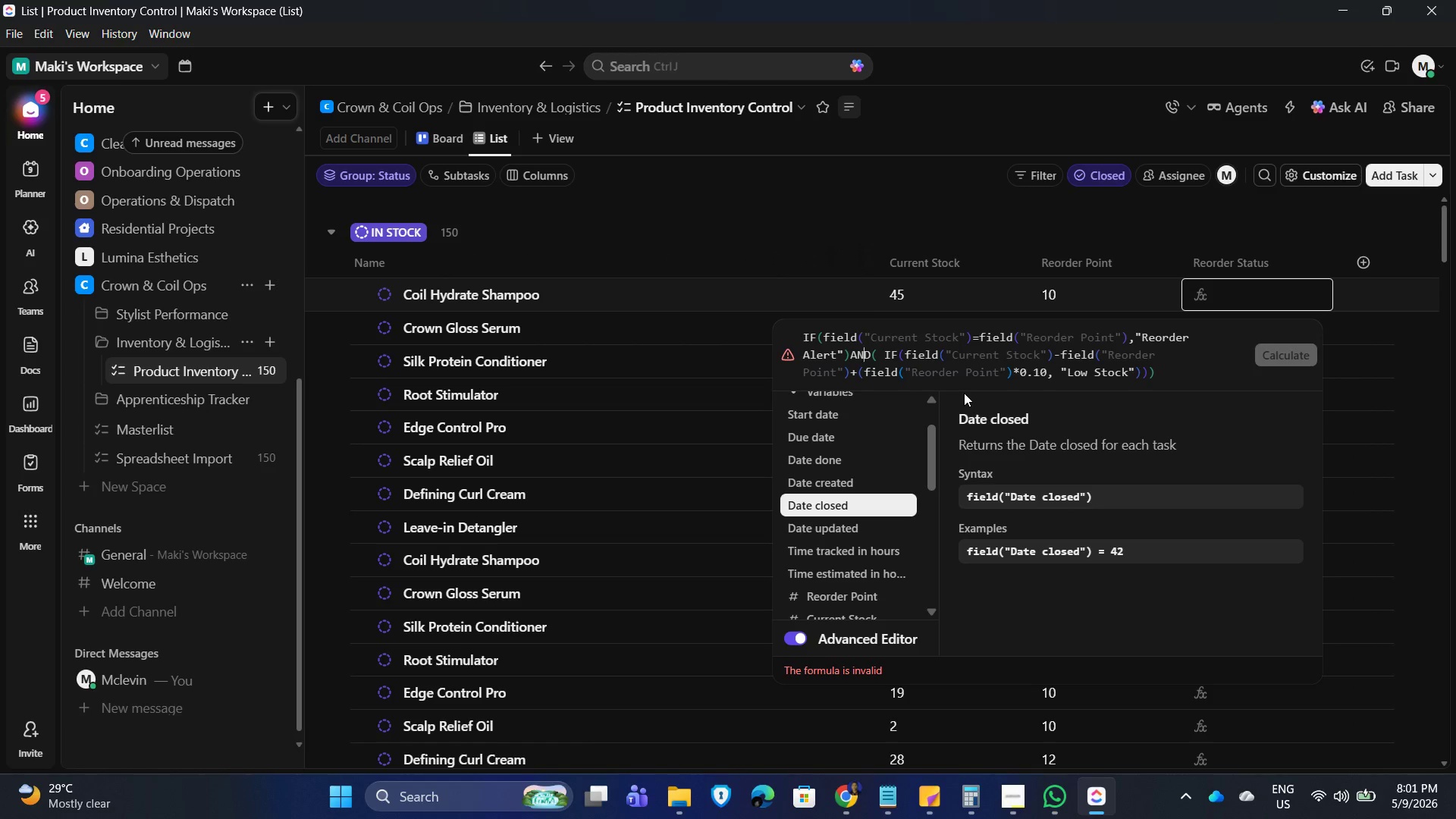 
key(ArrowLeft)
 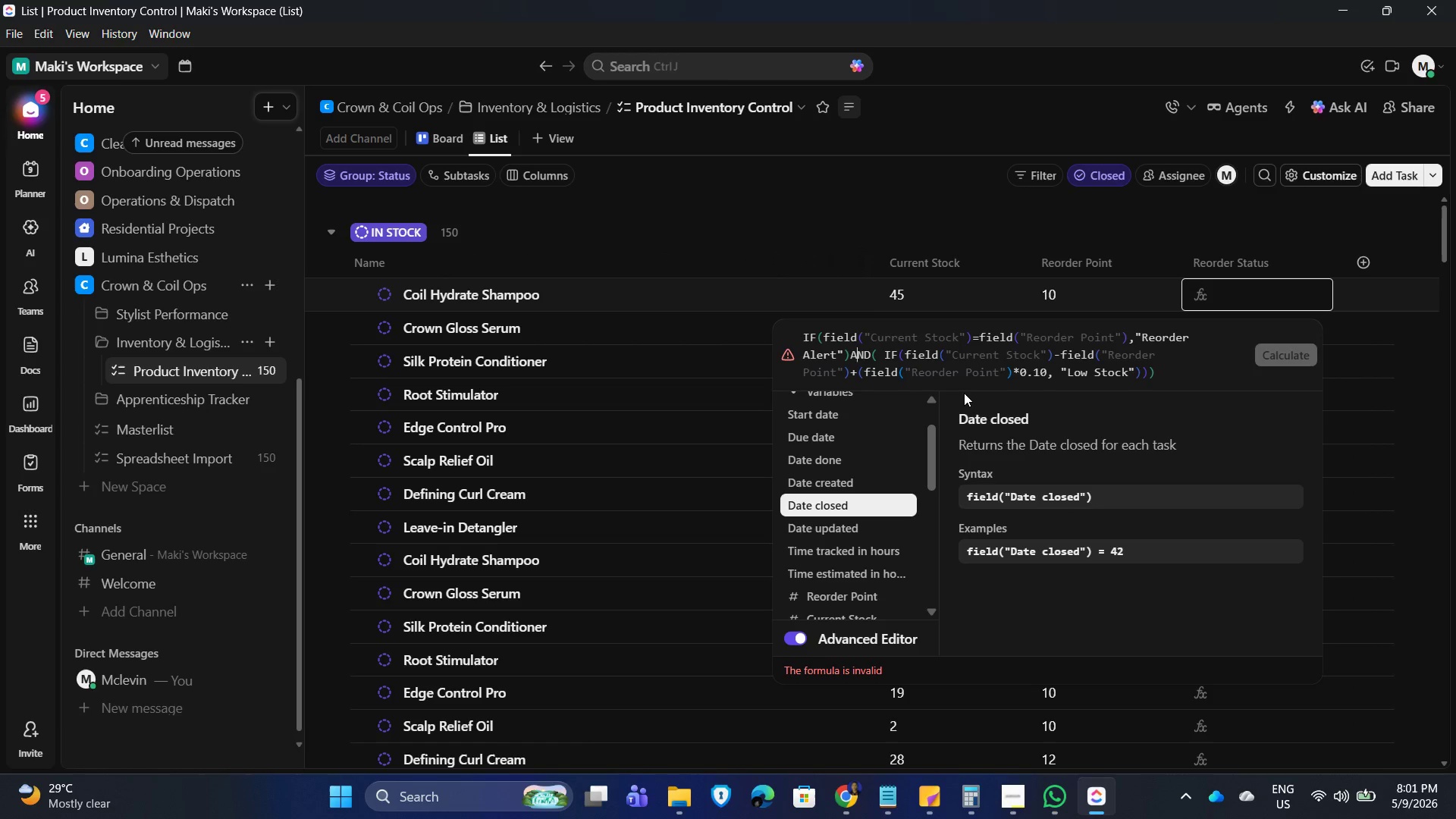 
key(ArrowLeft)
 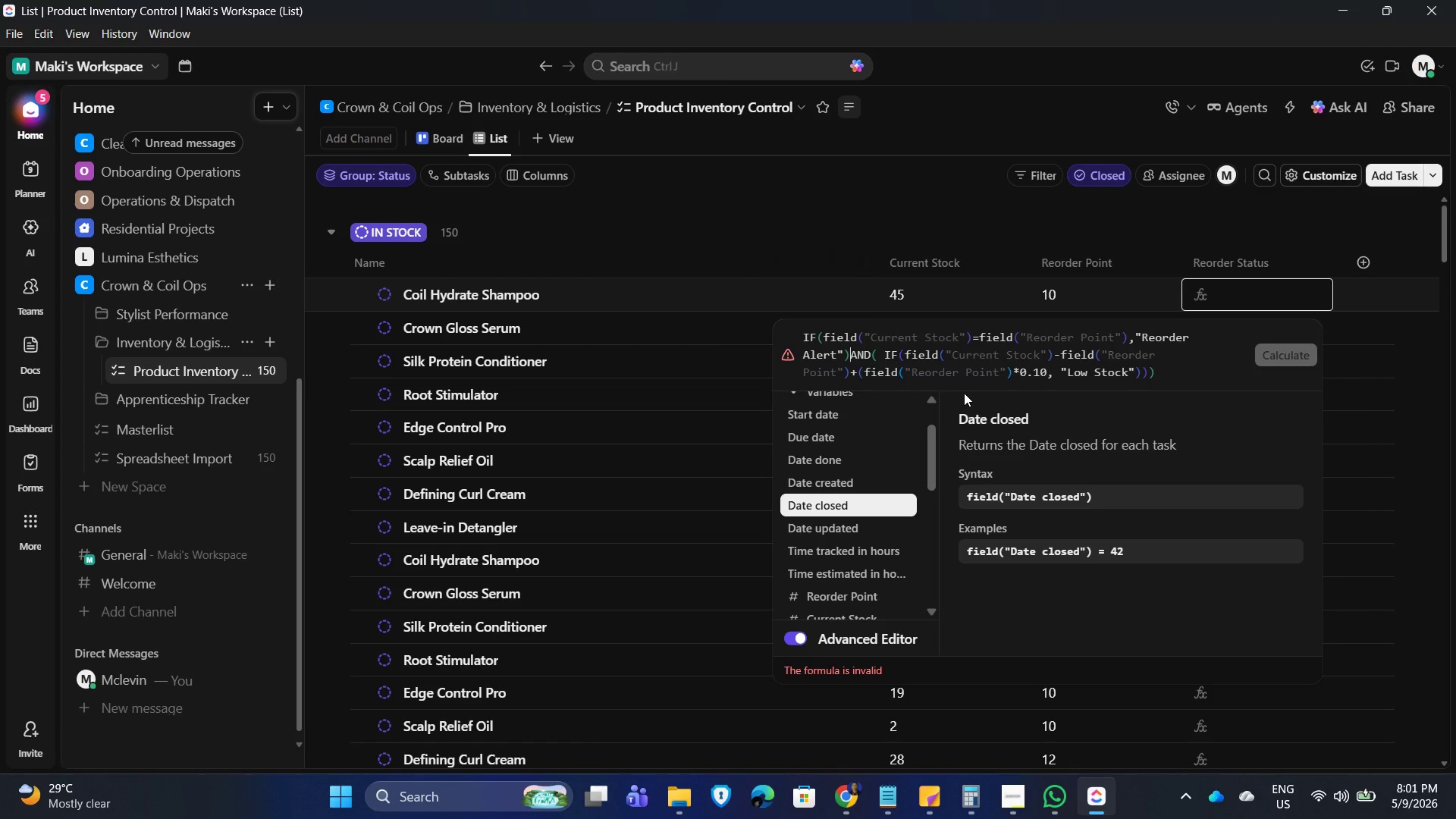 
key(ArrowDown)
 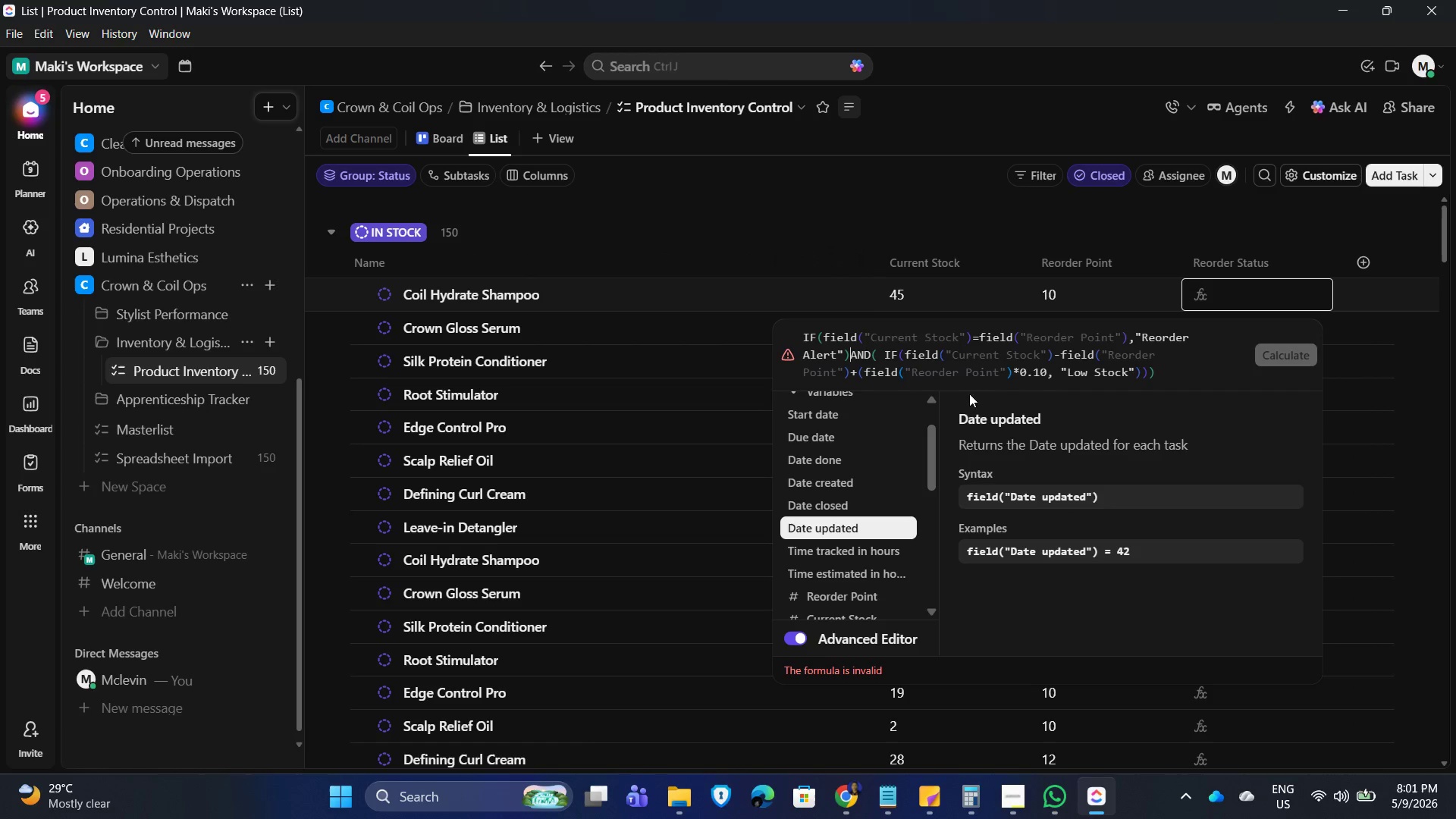 
left_click([1185, 375])
 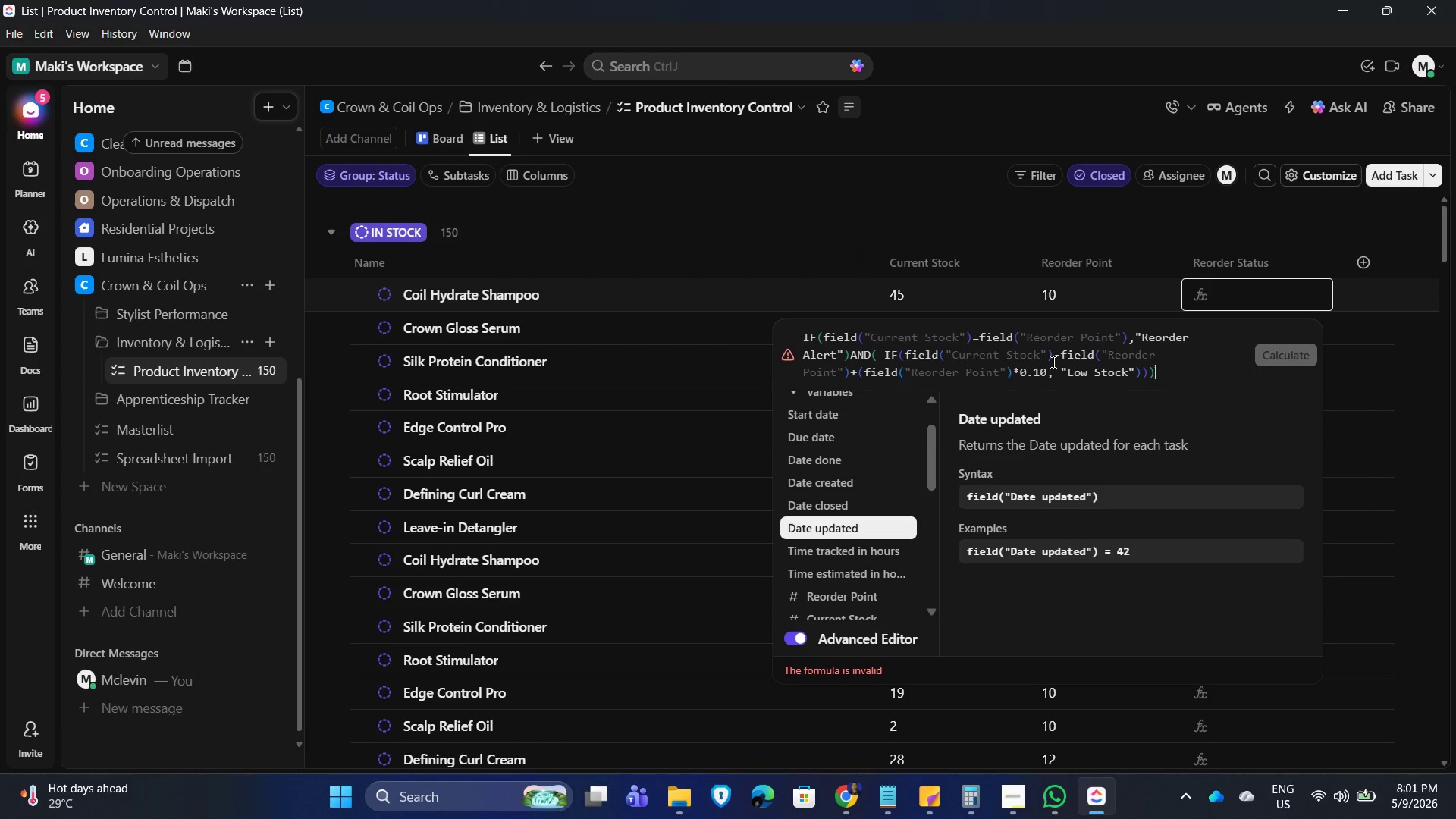 
wait(11.92)
 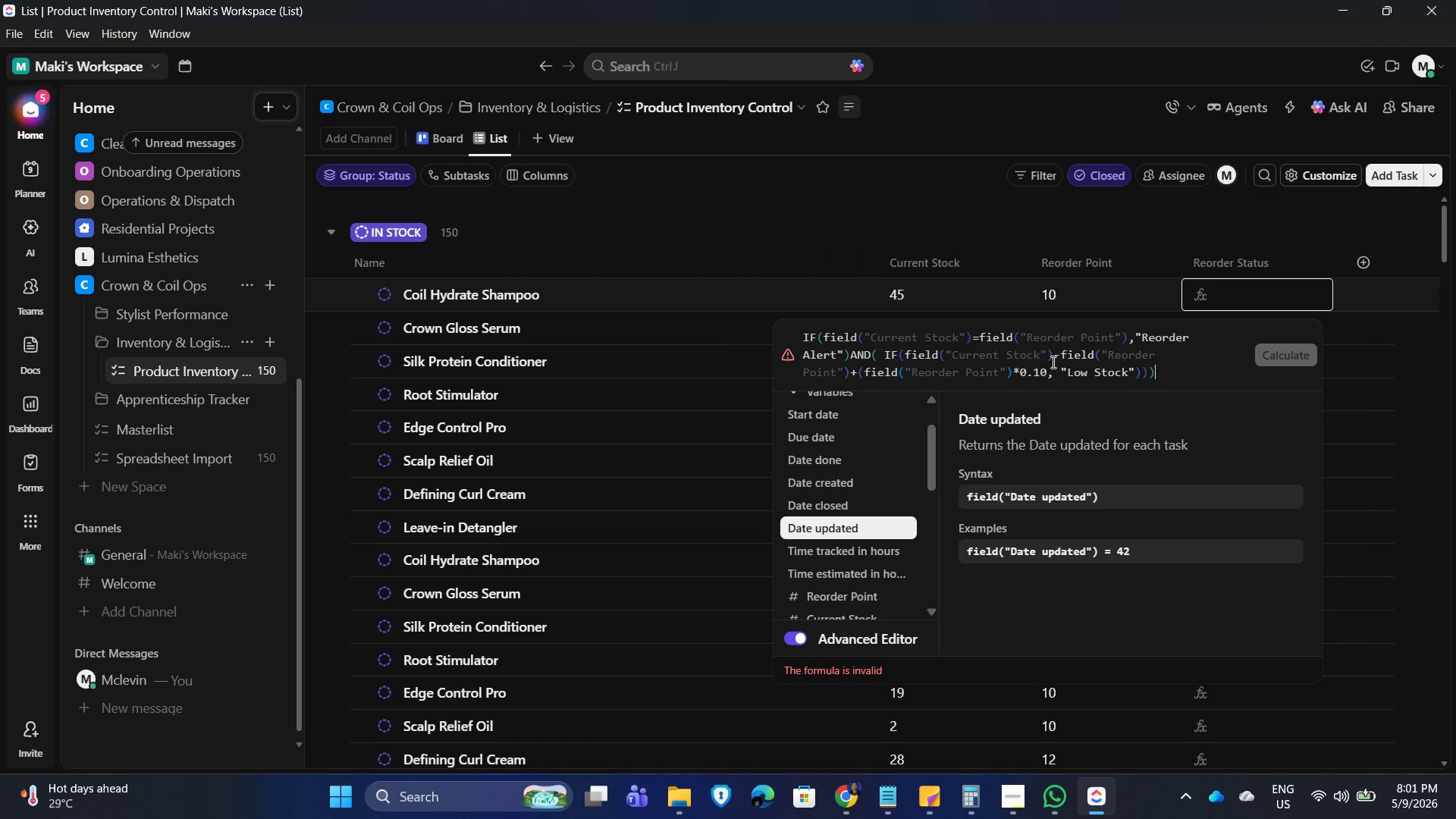 
left_click([1181, 375])
 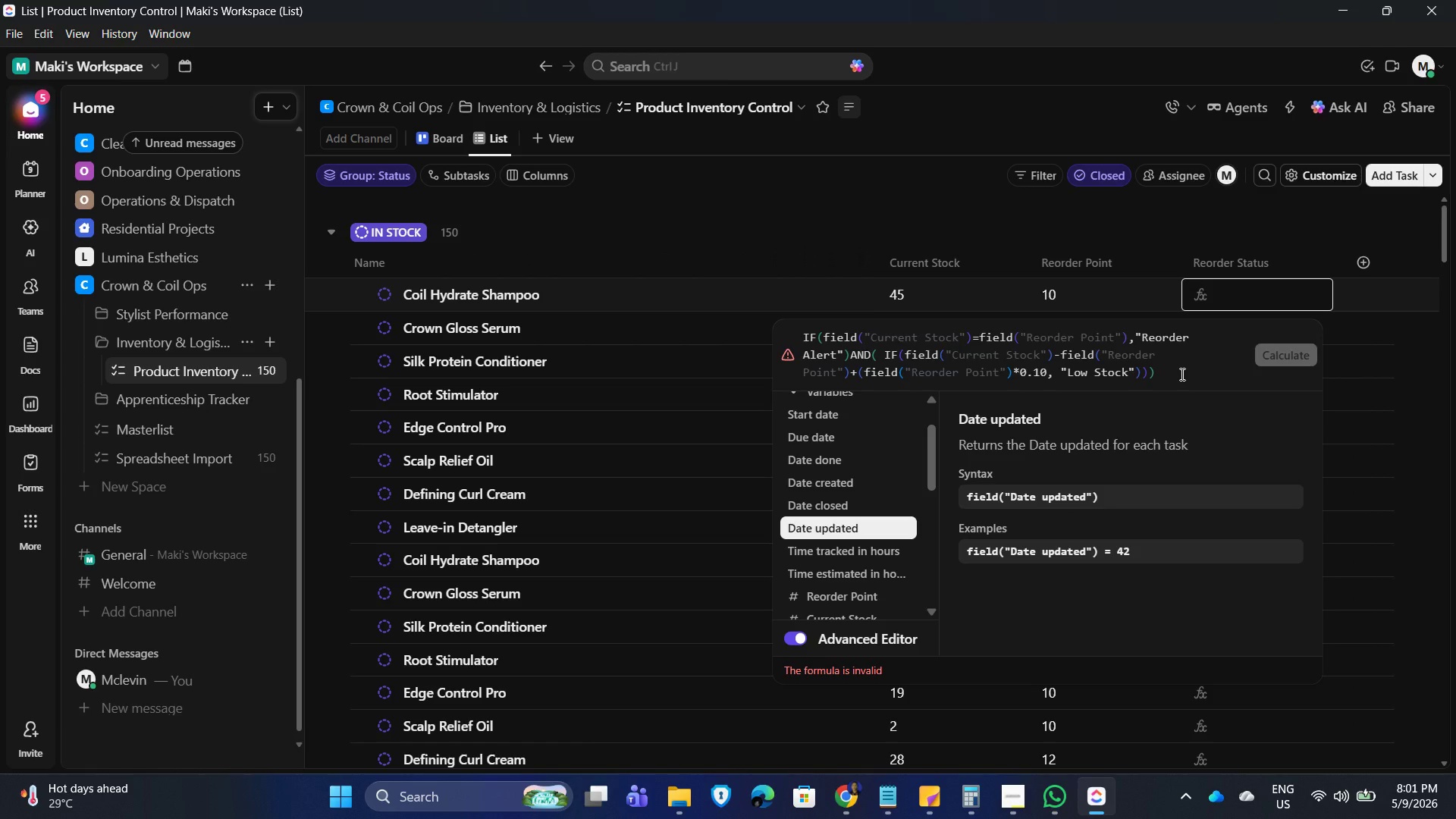 
key(Backspace)
 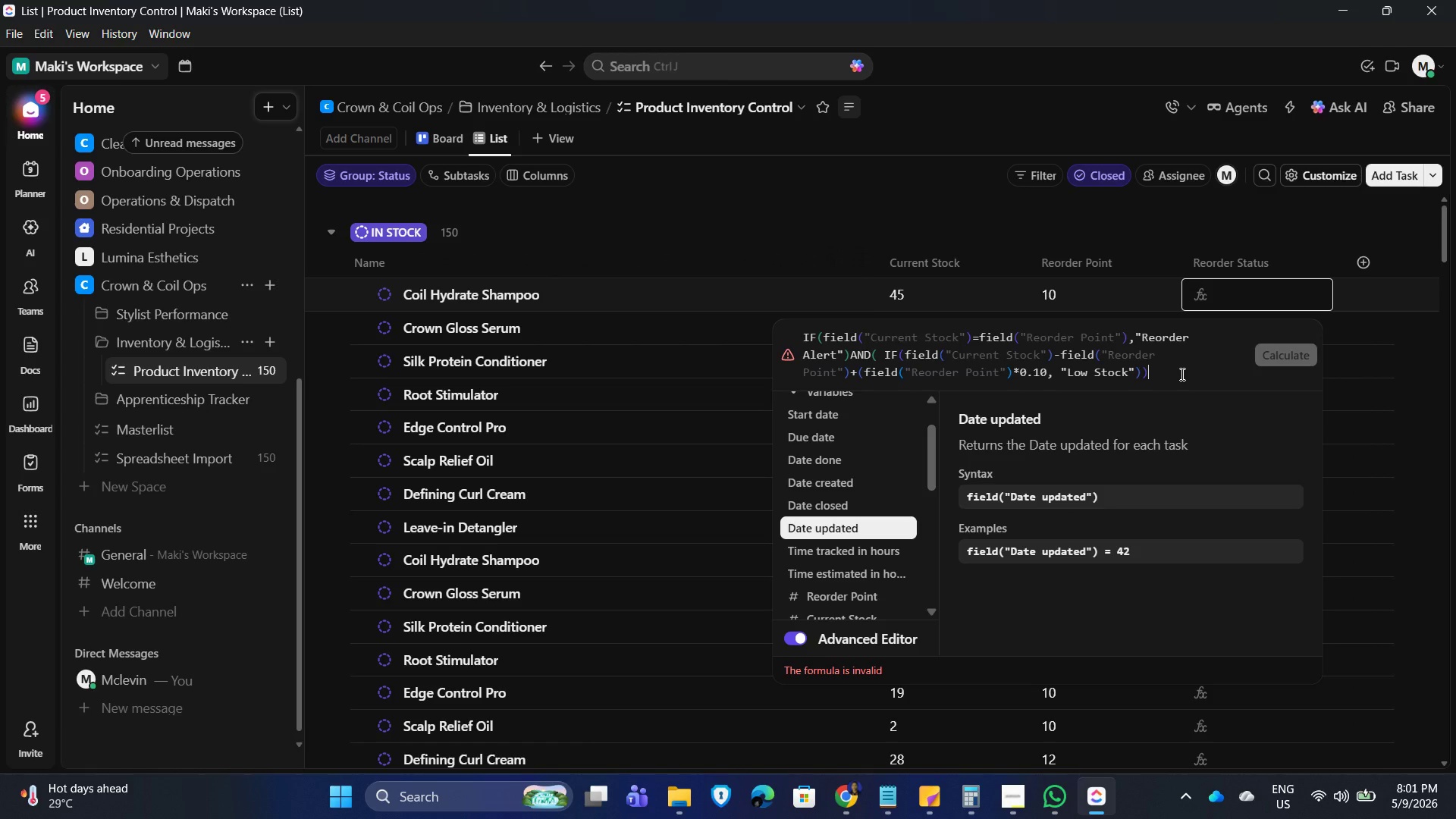 
key(Backspace)
 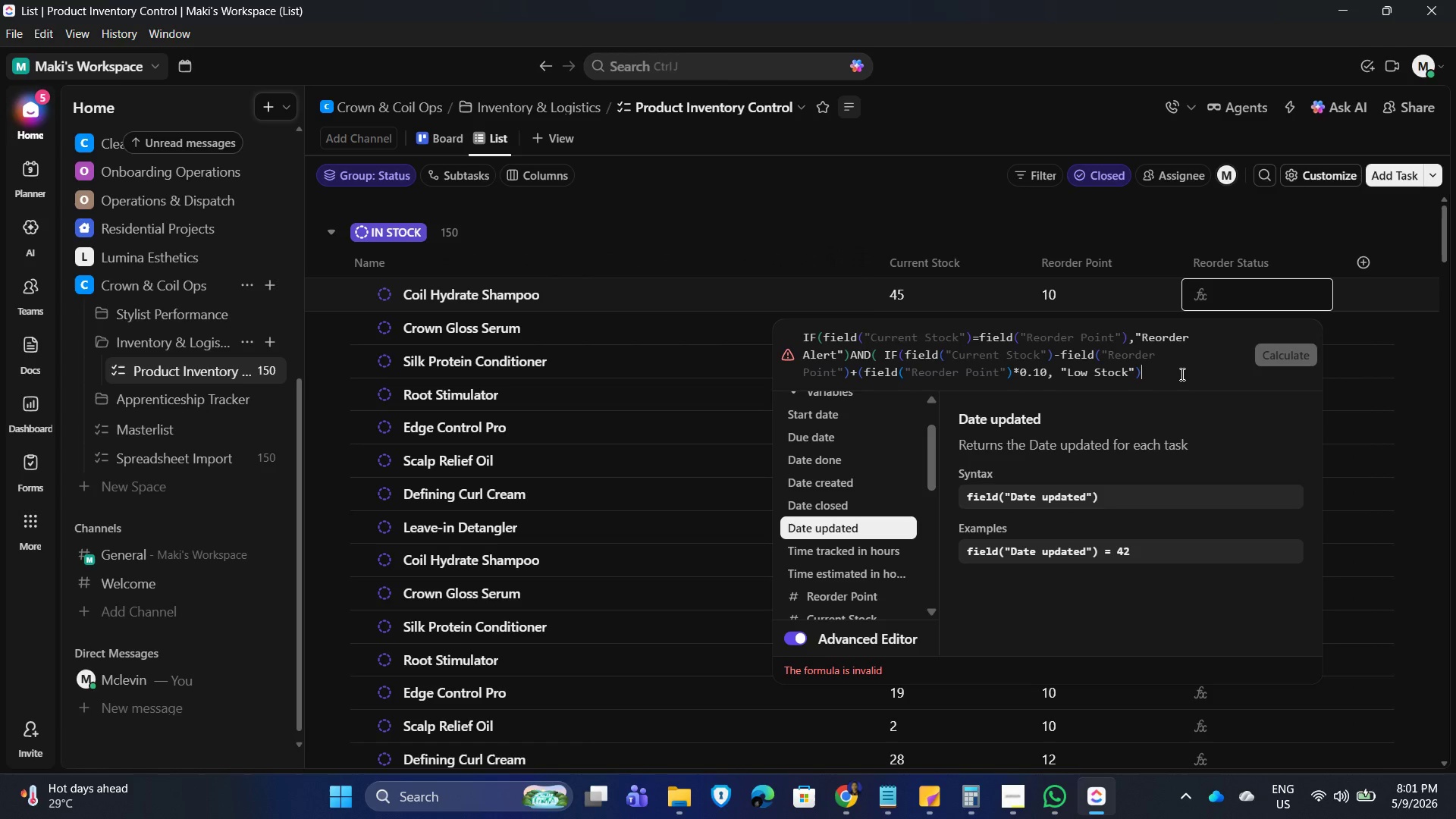 
key(Backspace)
 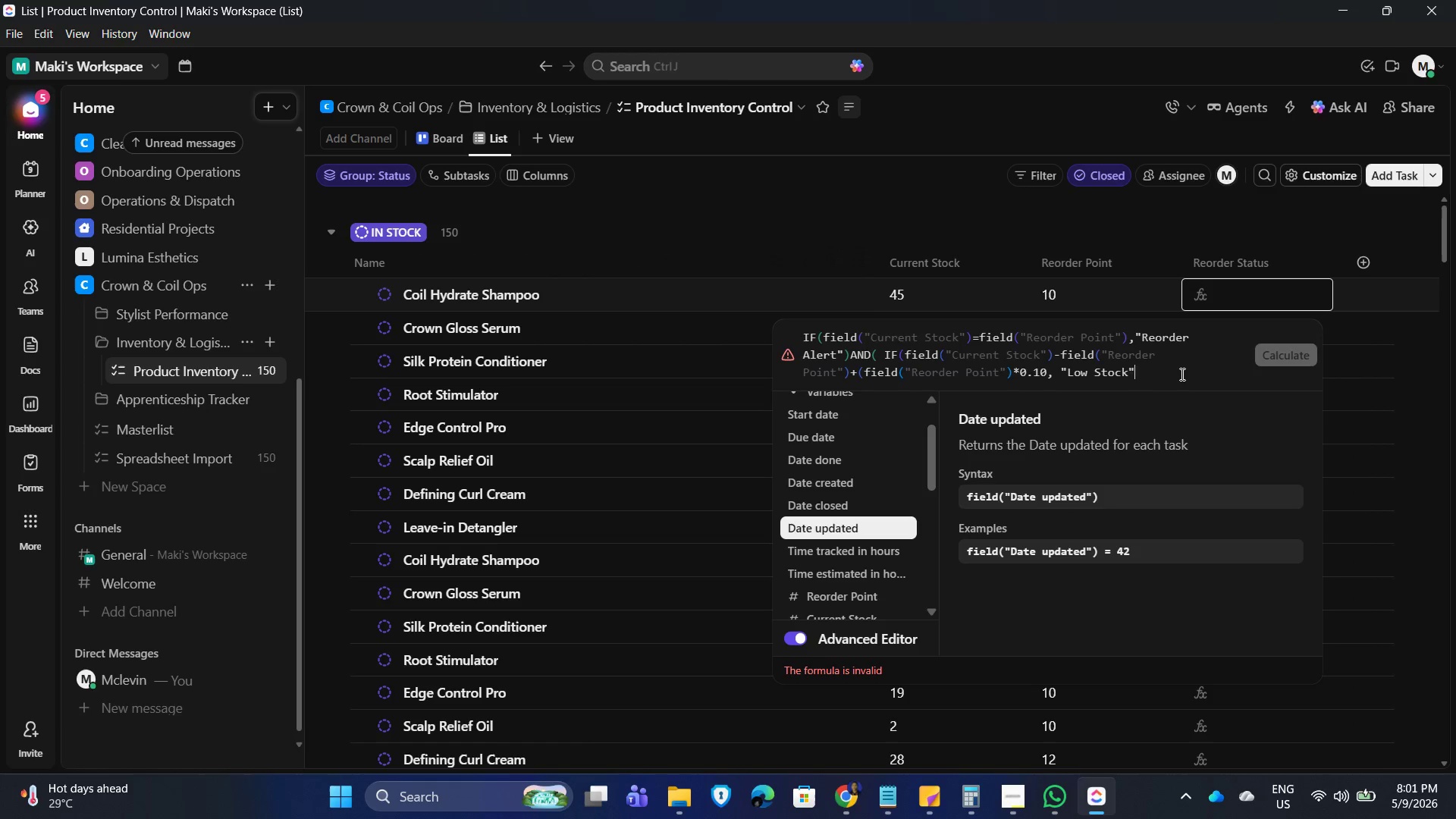 
key(Backspace)
 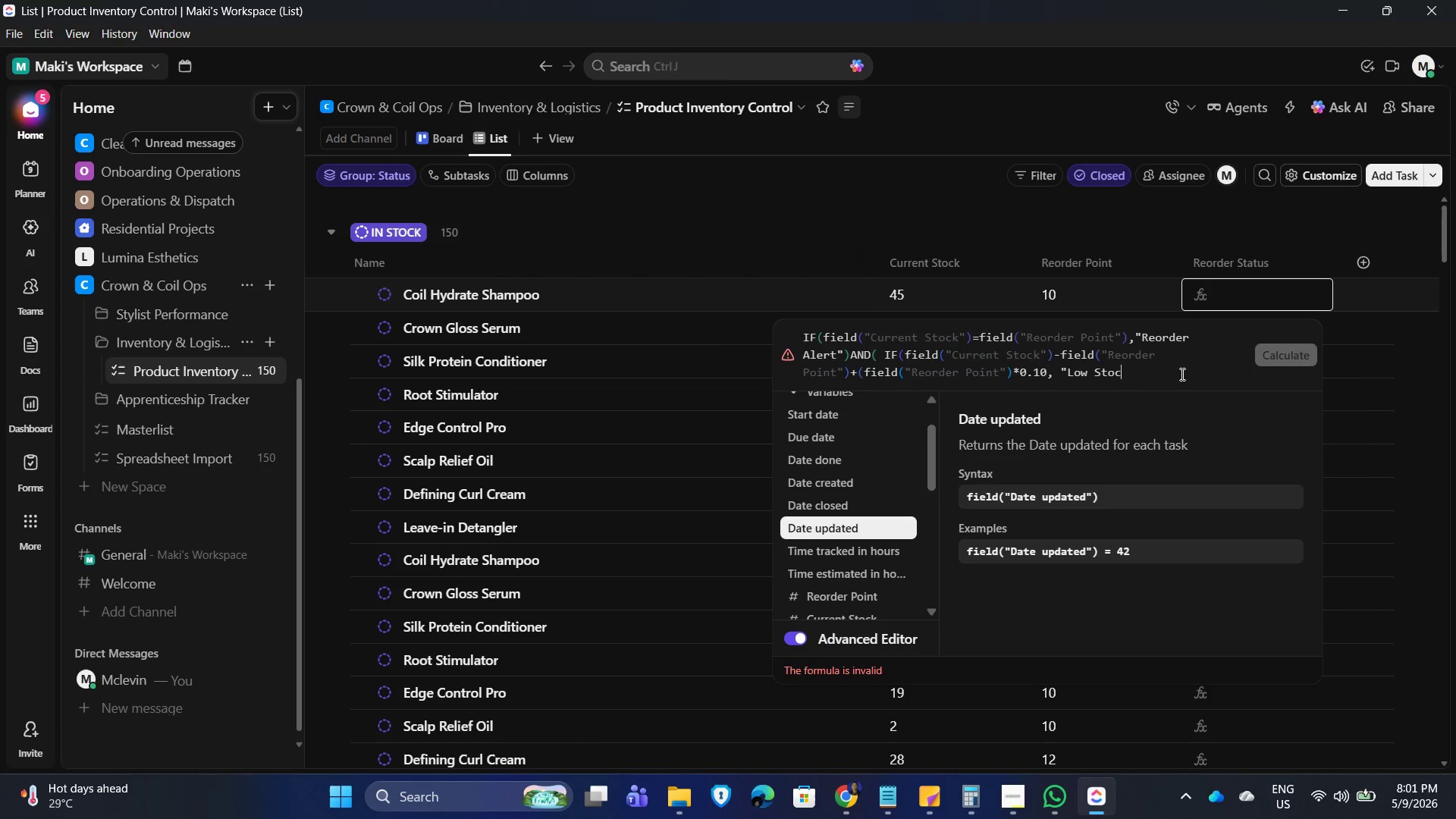 
key(Backspace)
 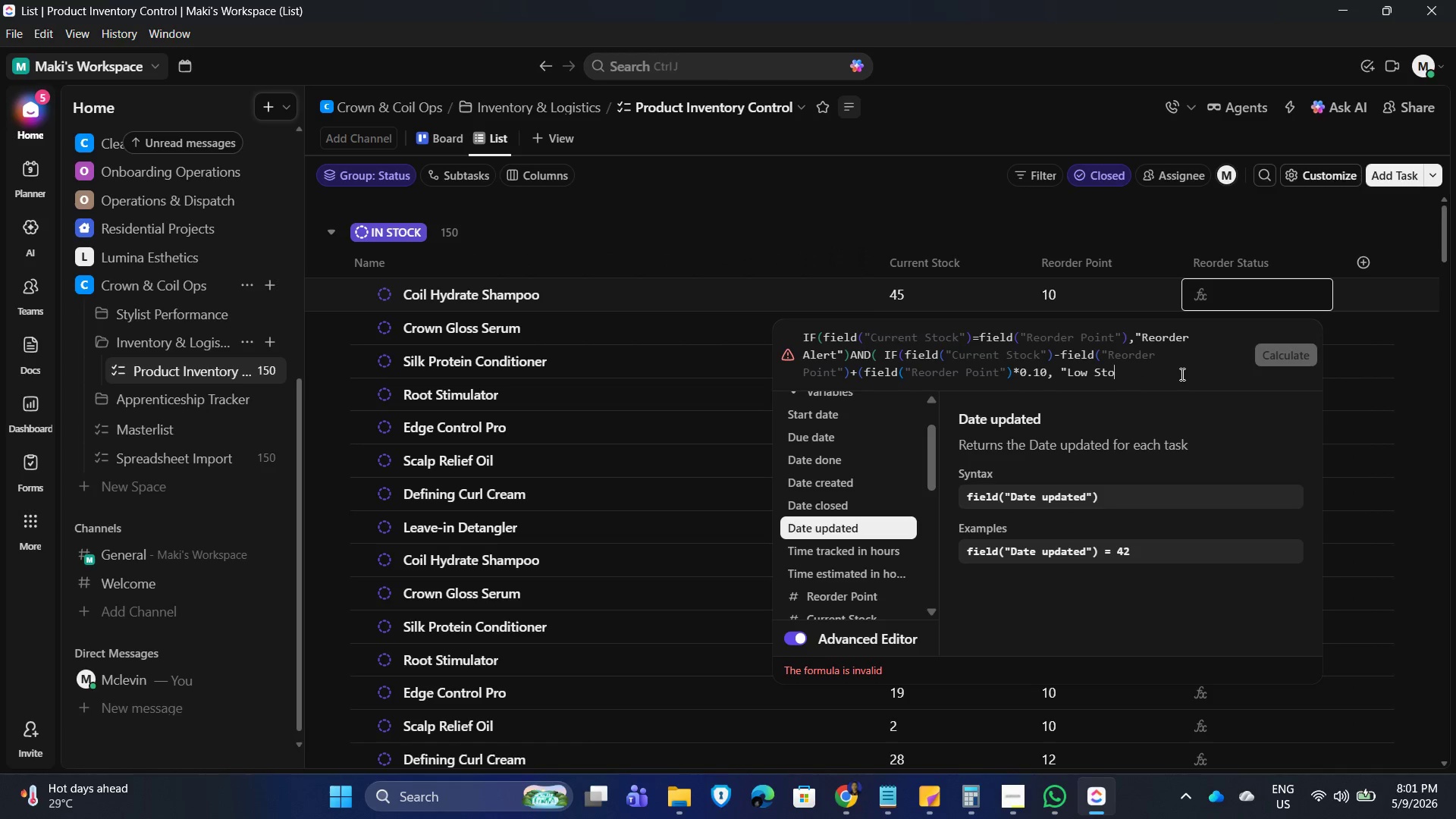 
key(Backspace)
 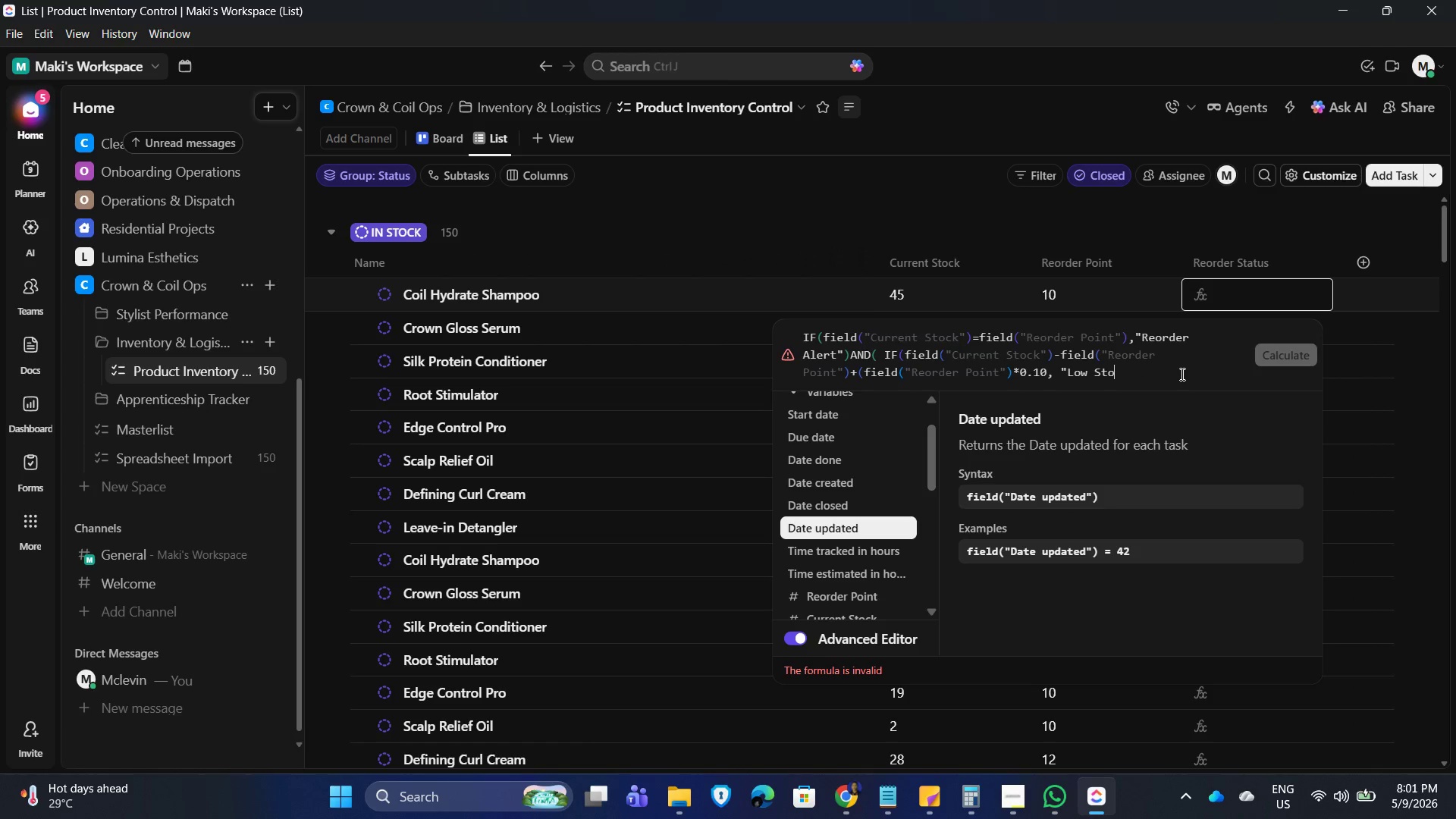 
key(Backspace)
 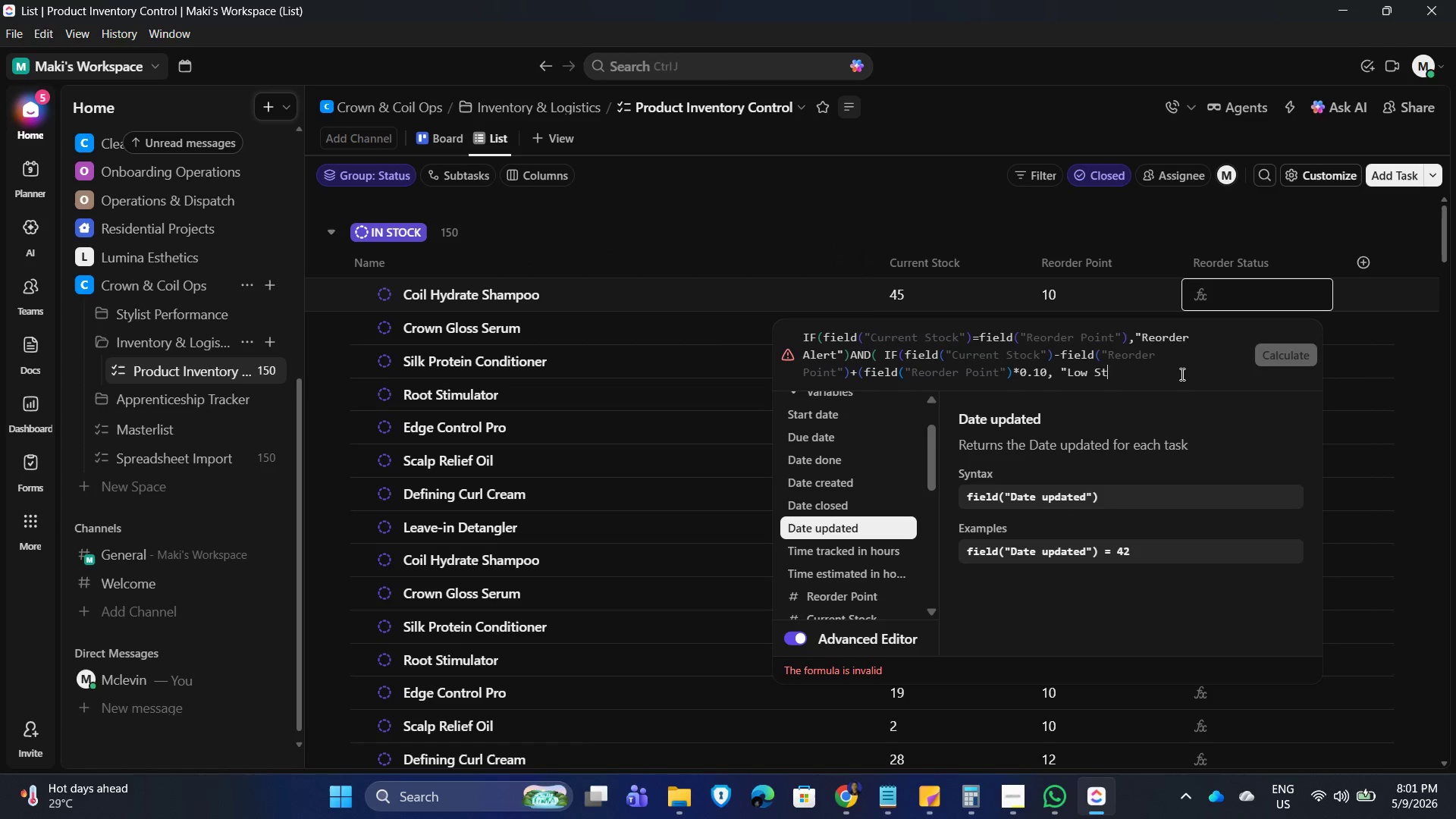 
key(Backspace)
 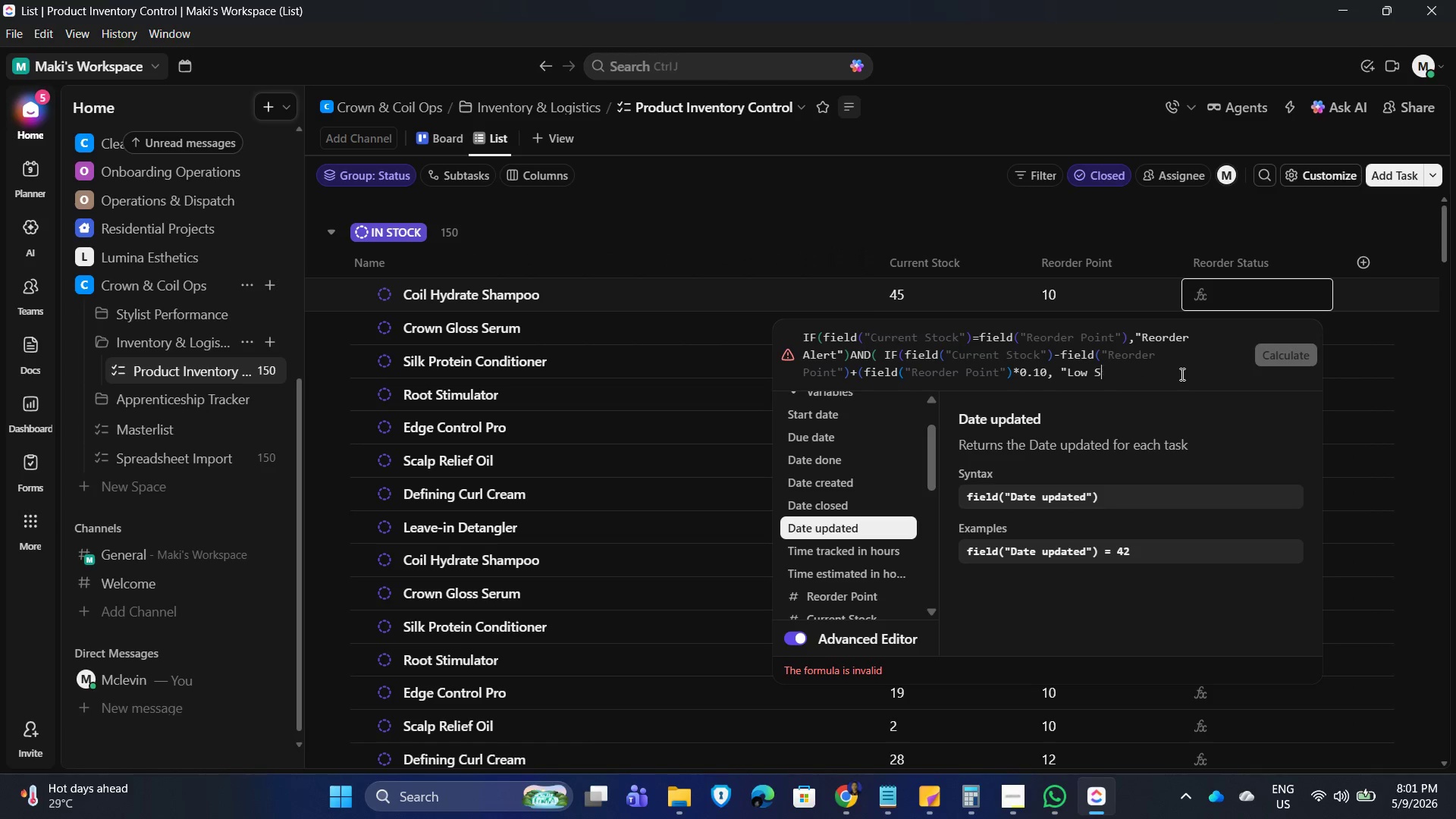 
key(Backspace)
 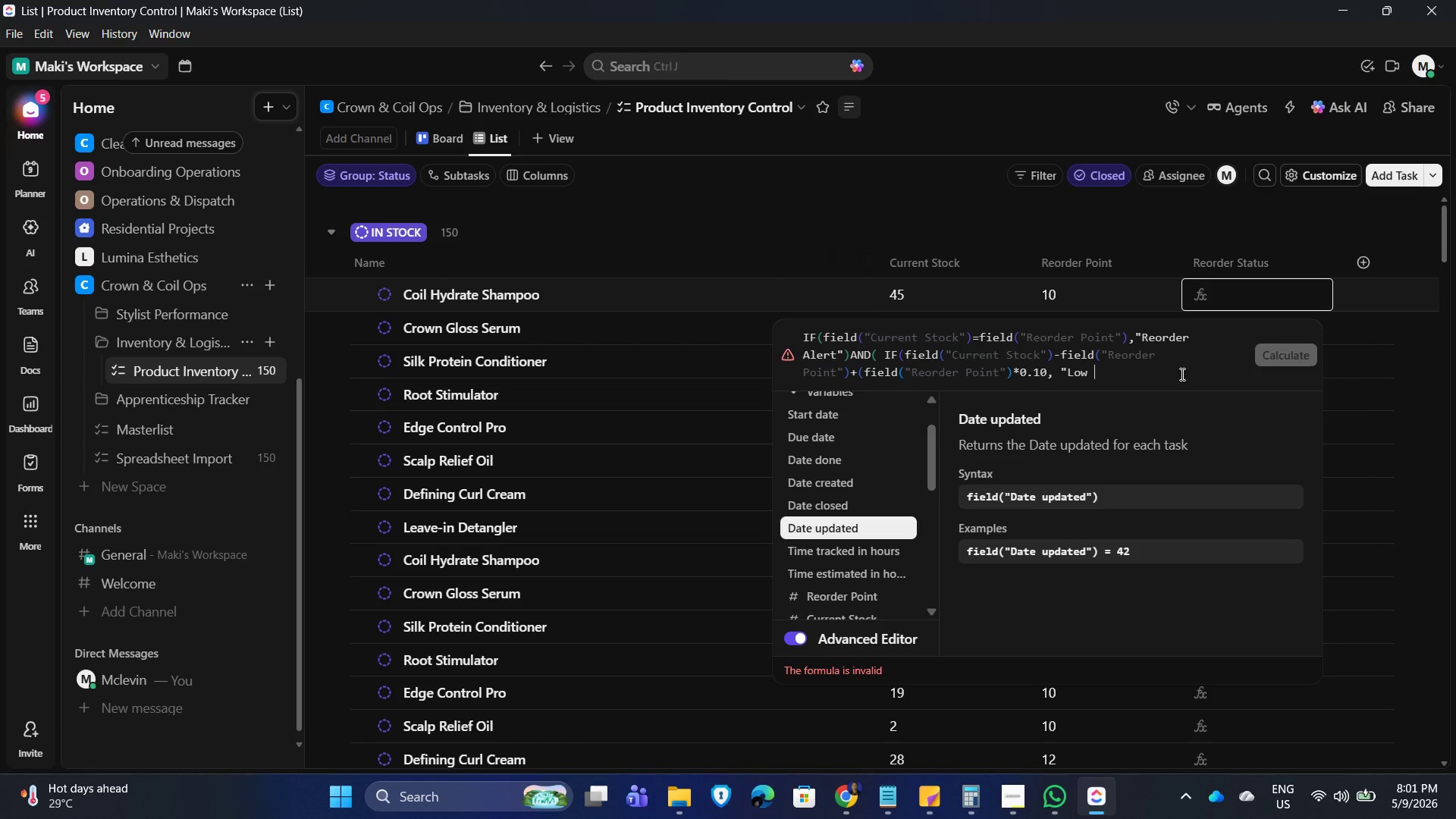 
key(Backspace)
 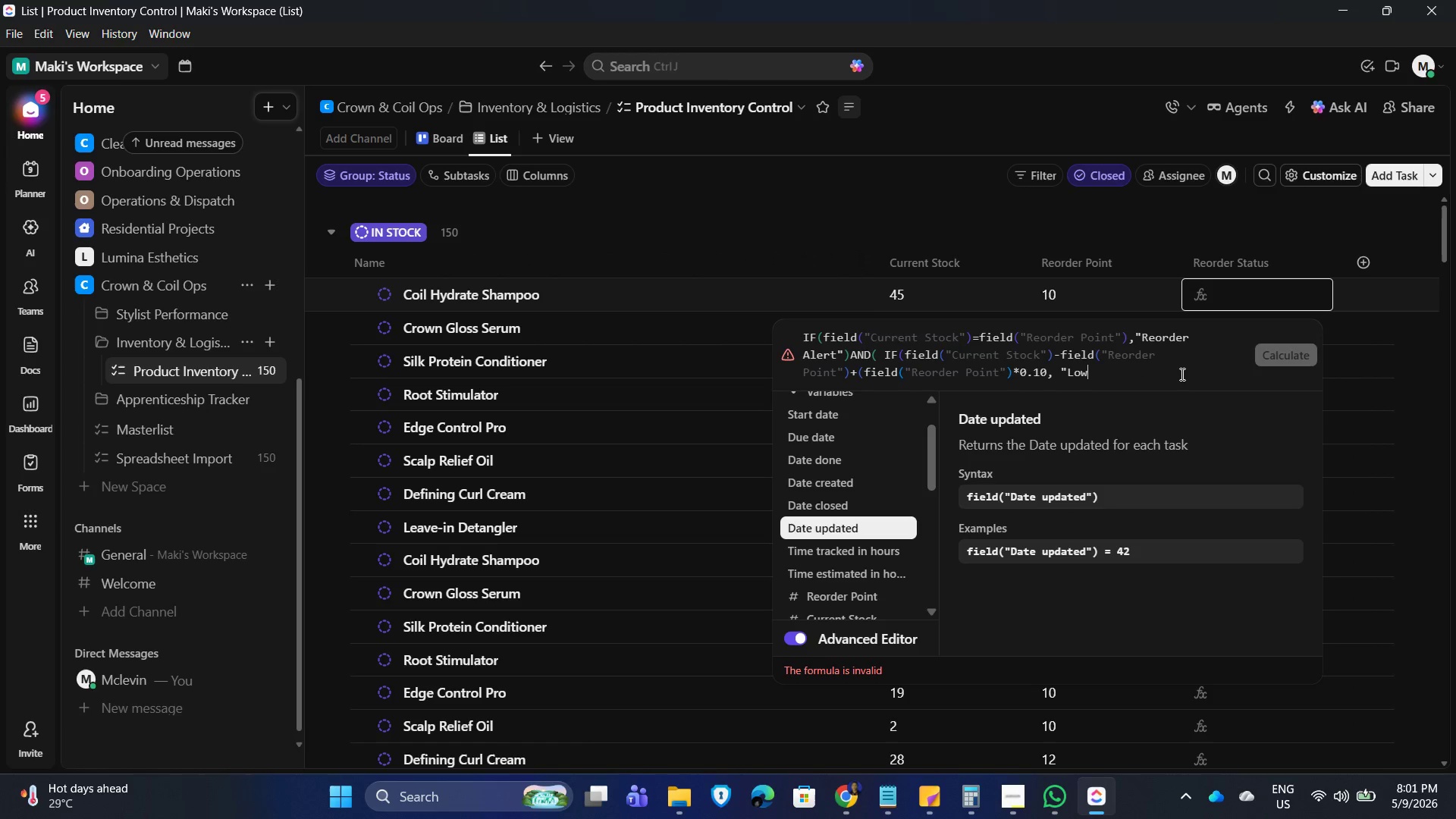 
key(Backspace)
 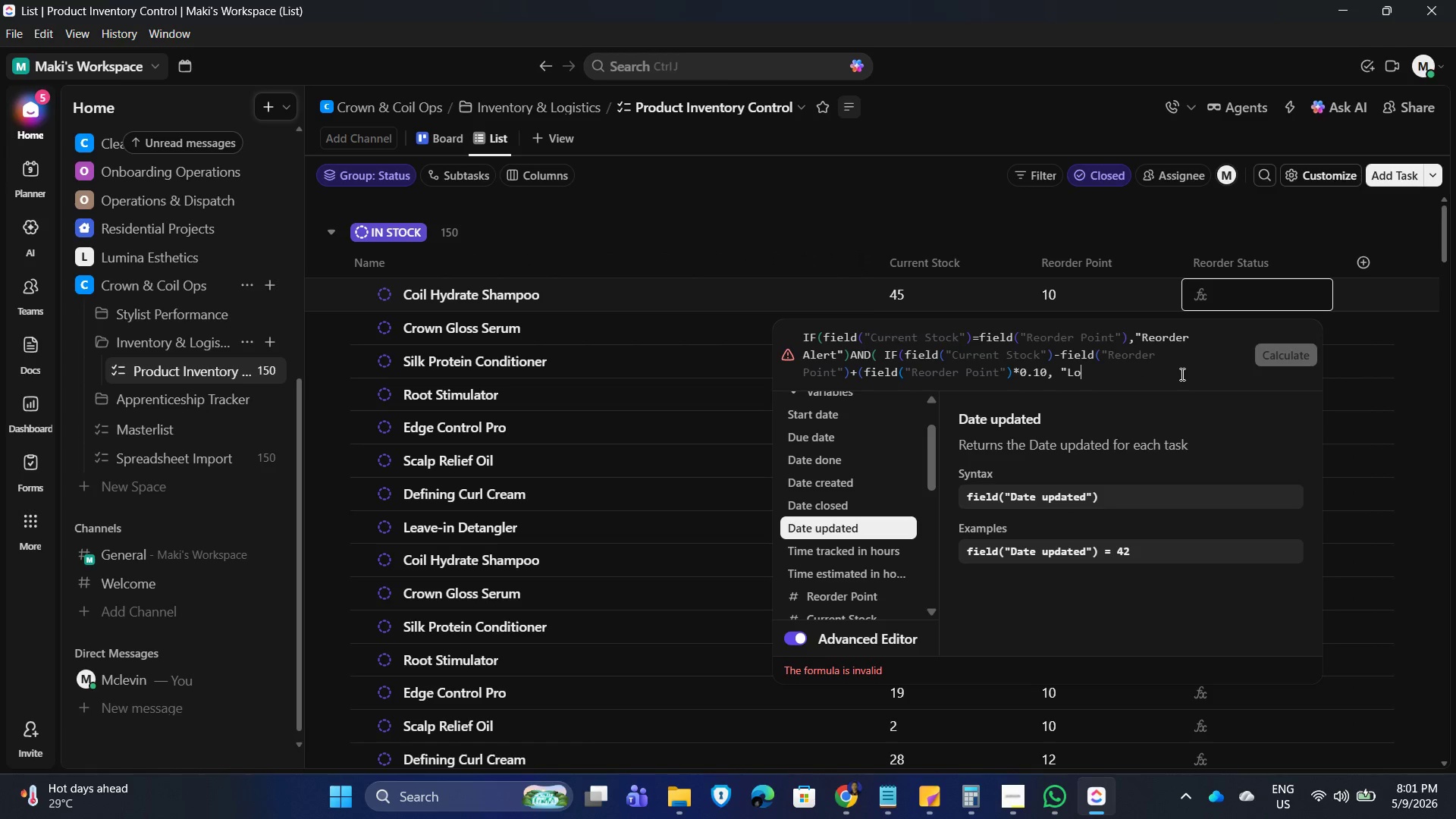 
key(Backspace)
 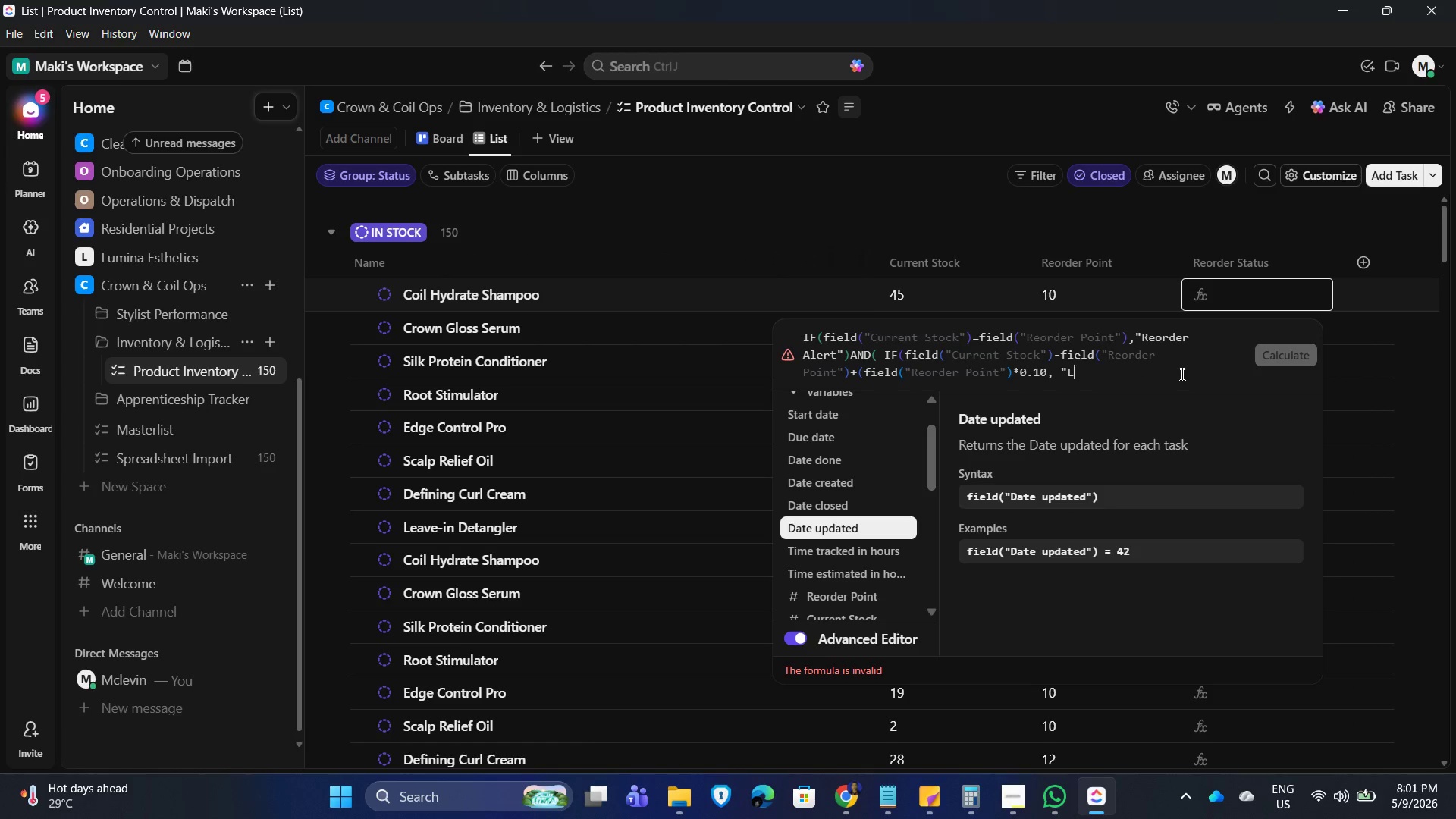 
key(Backspace)
 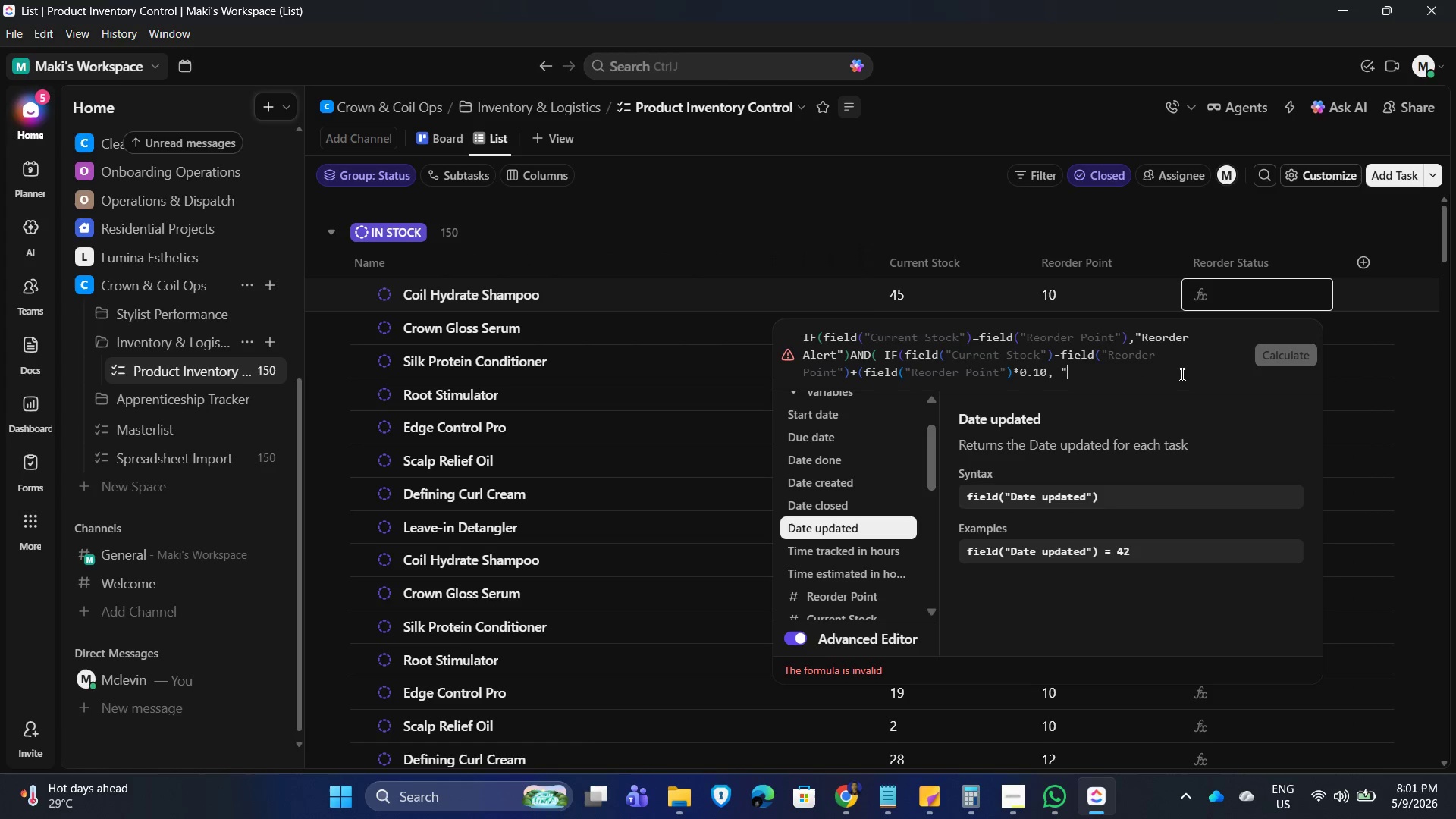 
key(Backspace)
 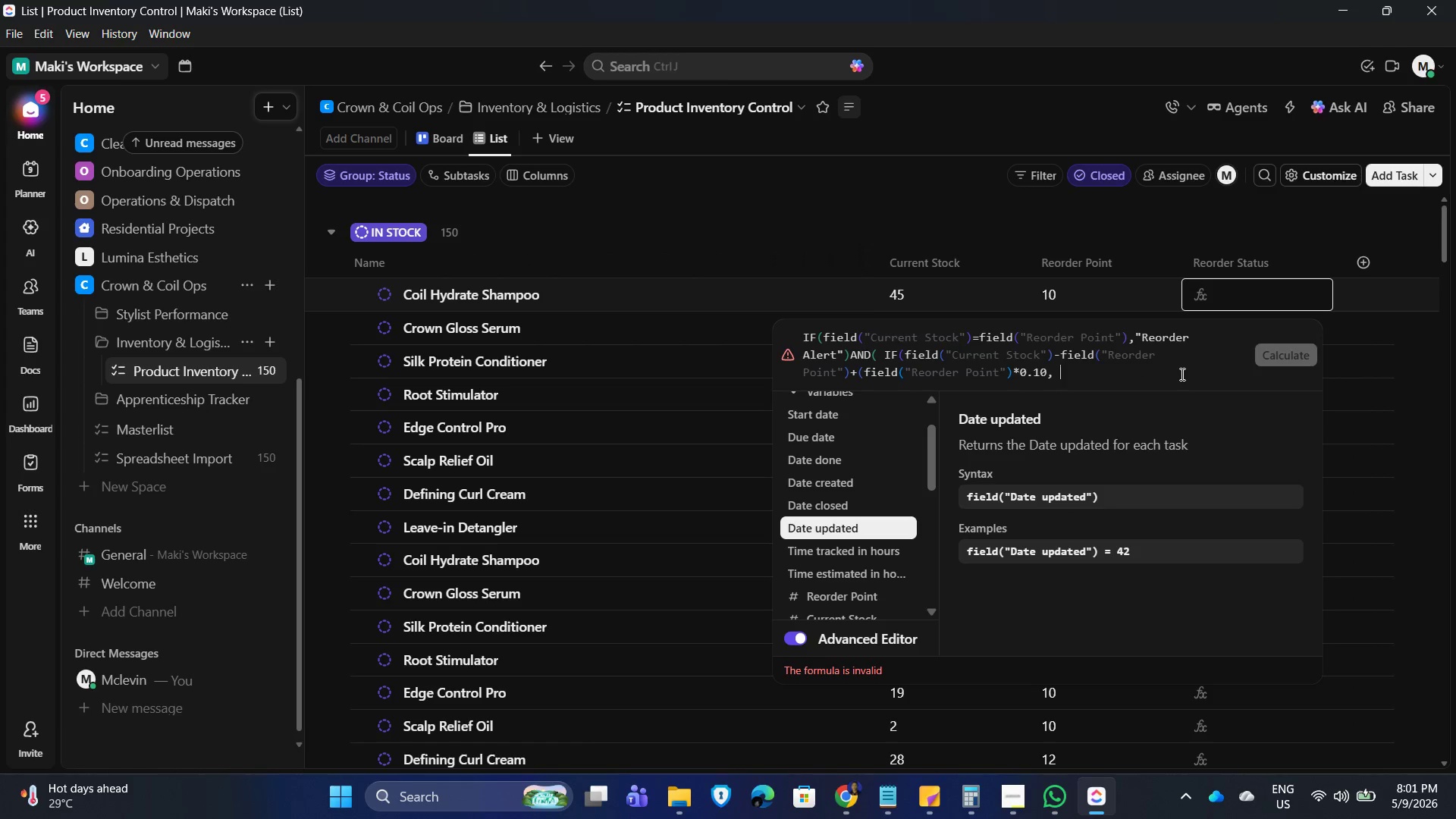 
key(Backspace)
 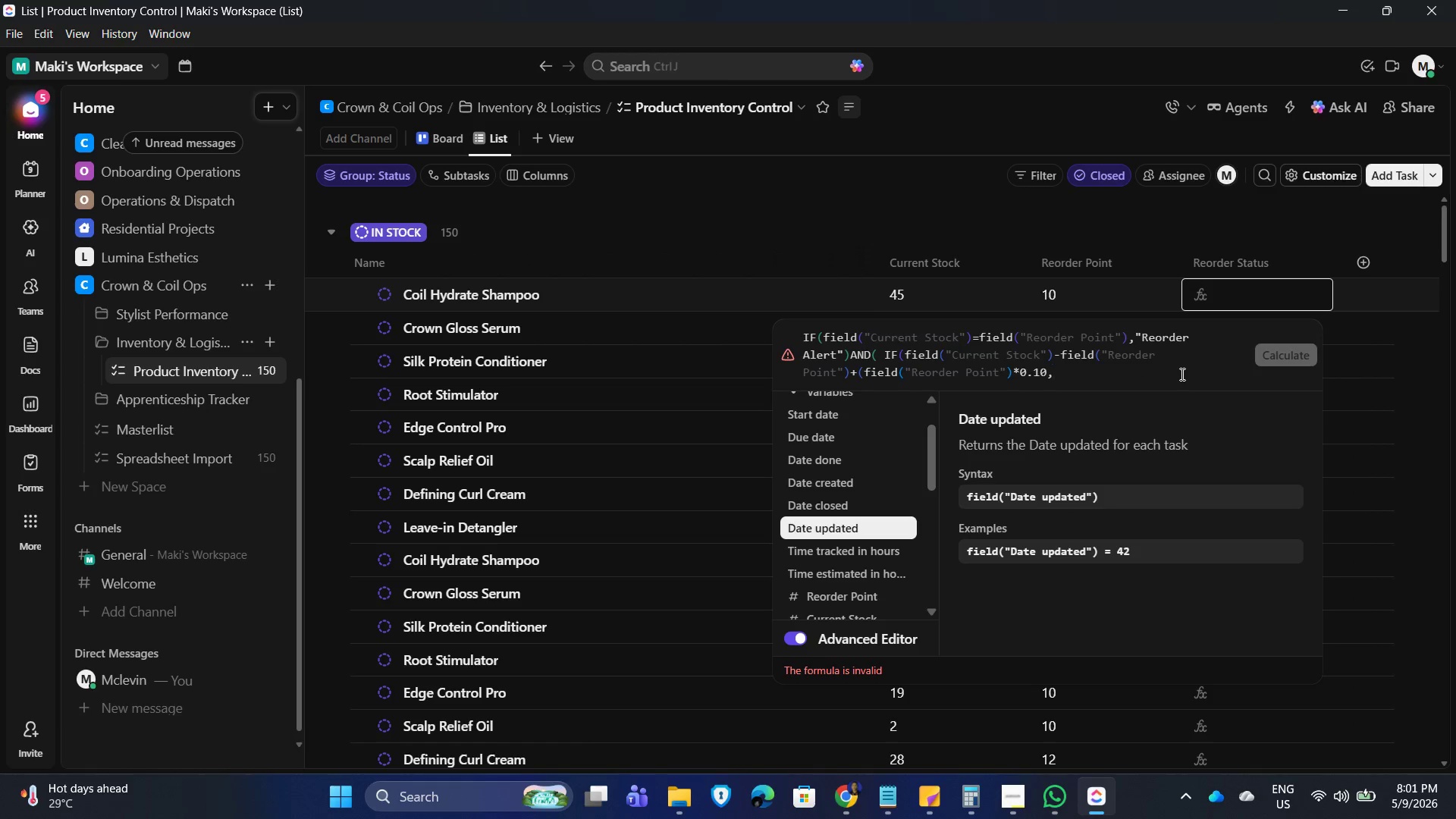 
key(Backspace)
 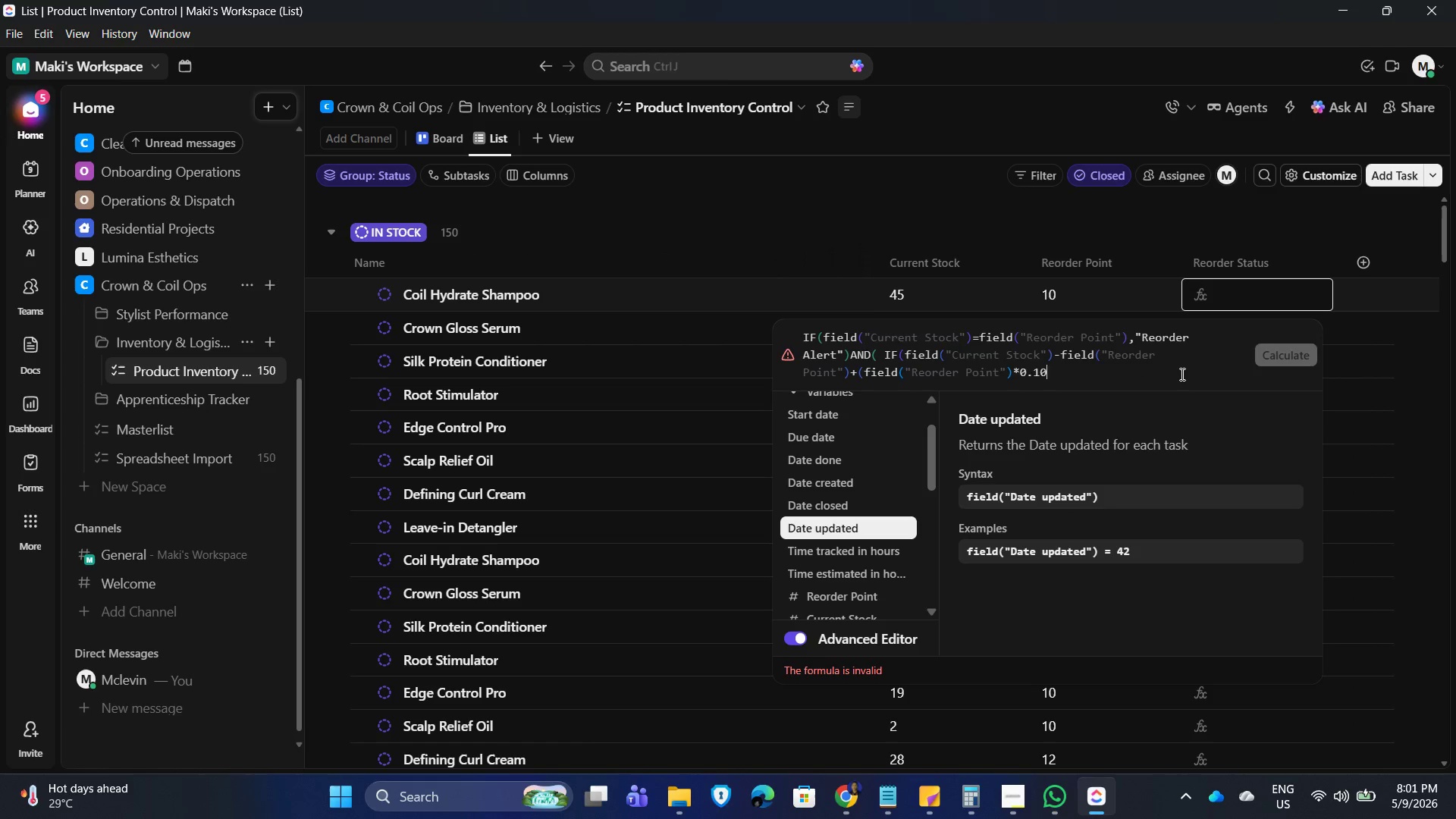 
key(Backspace)
 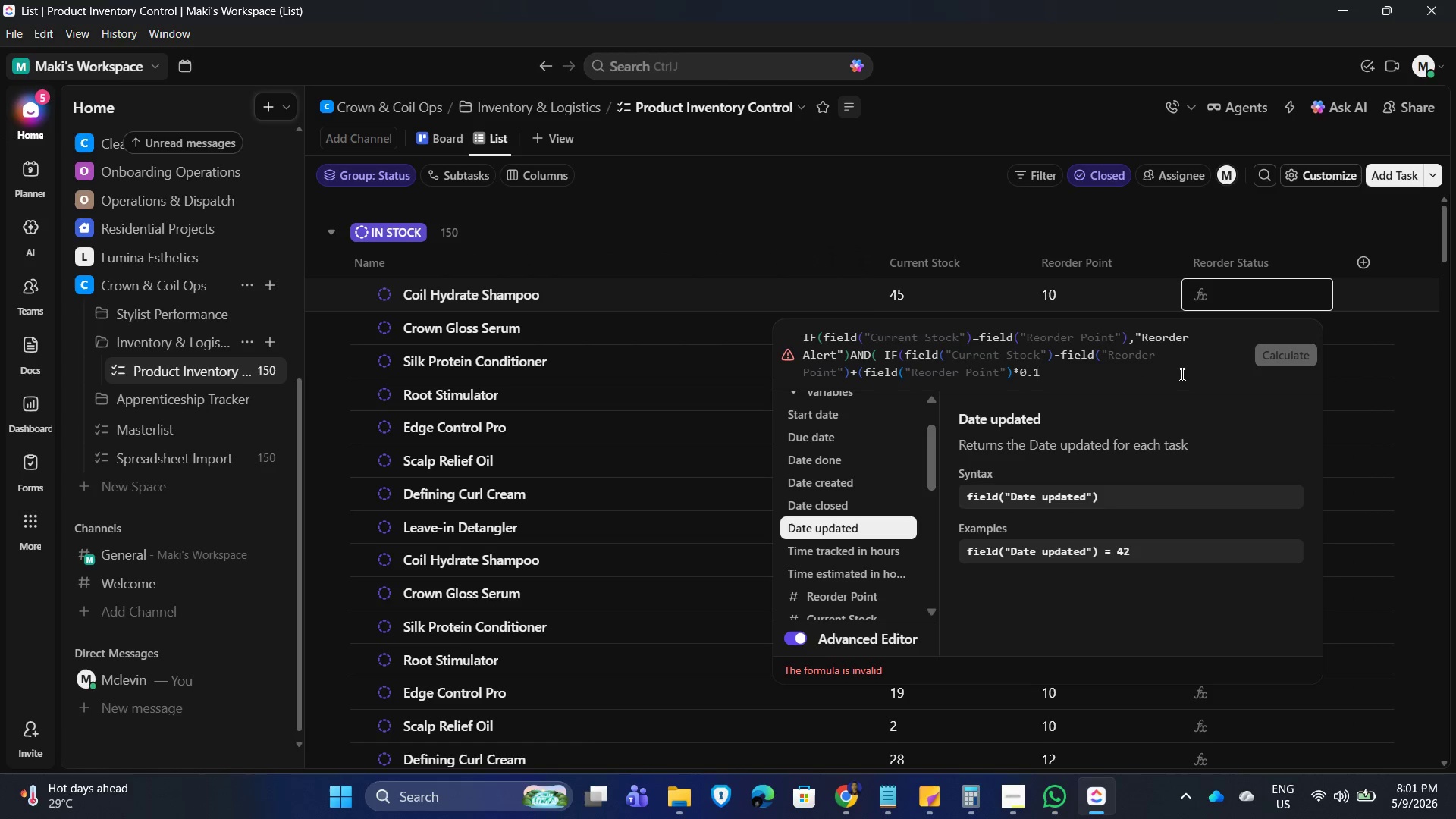 
key(Backspace)
 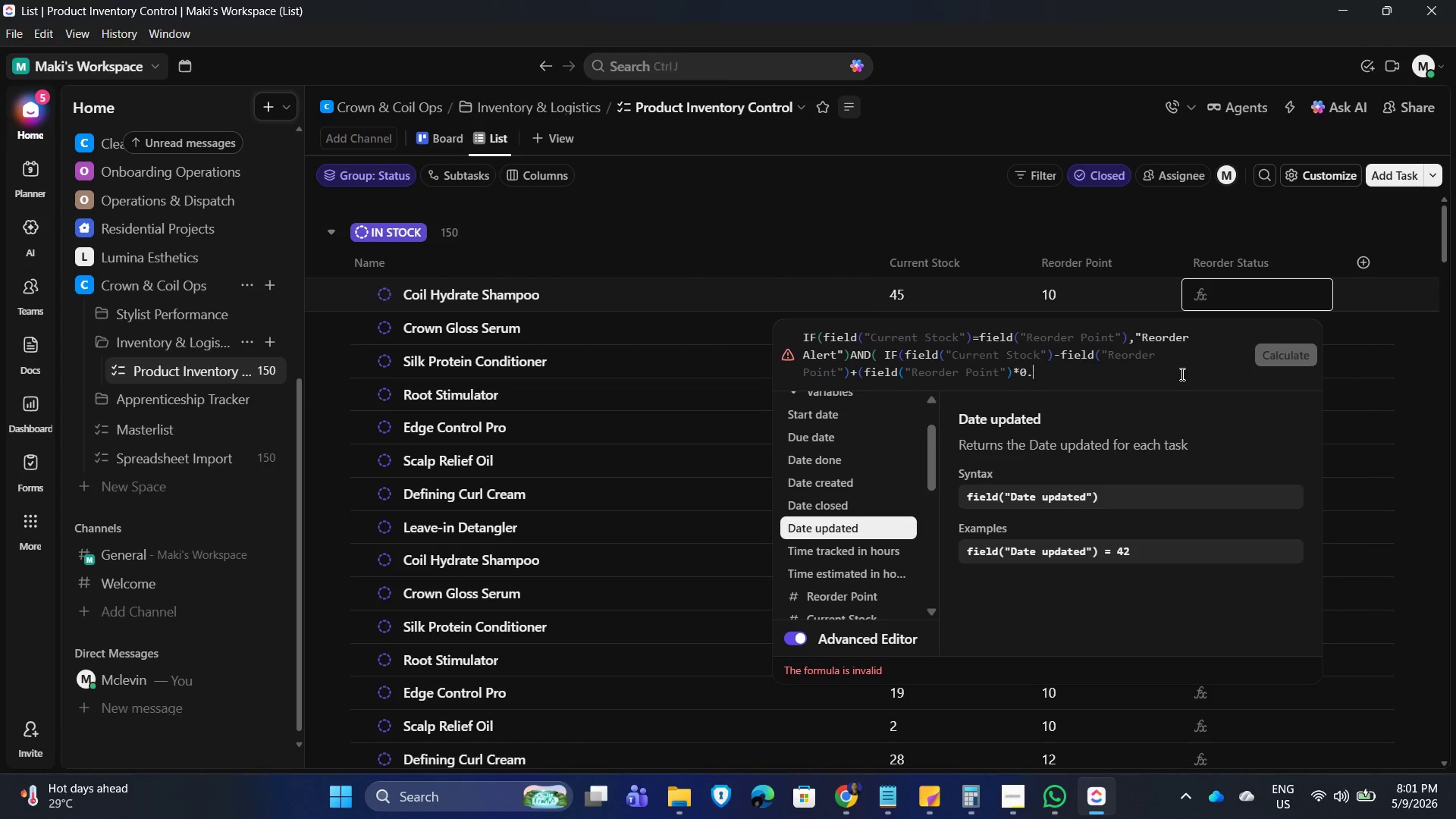 
key(Backspace)
 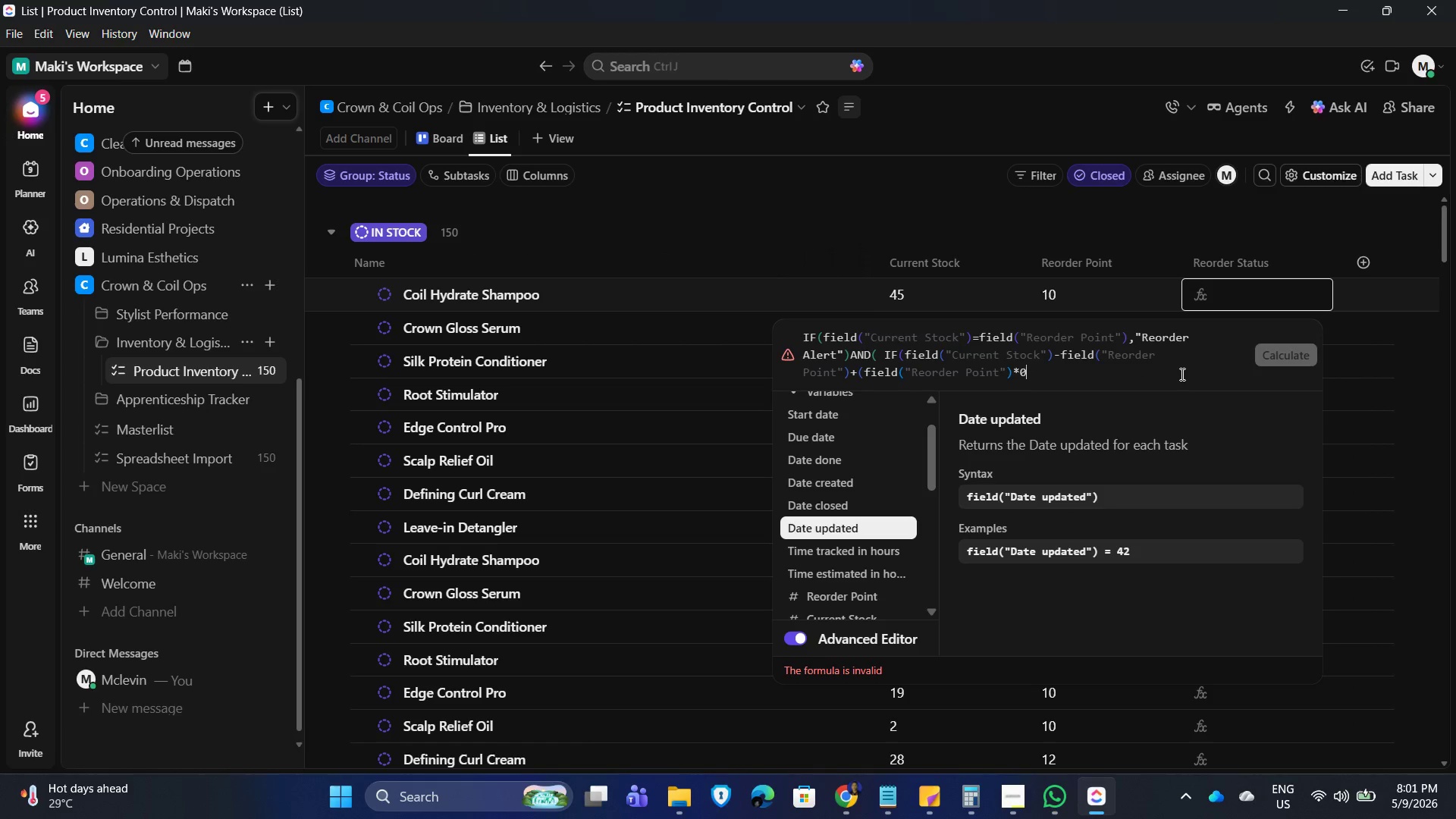 
key(Backspace)
 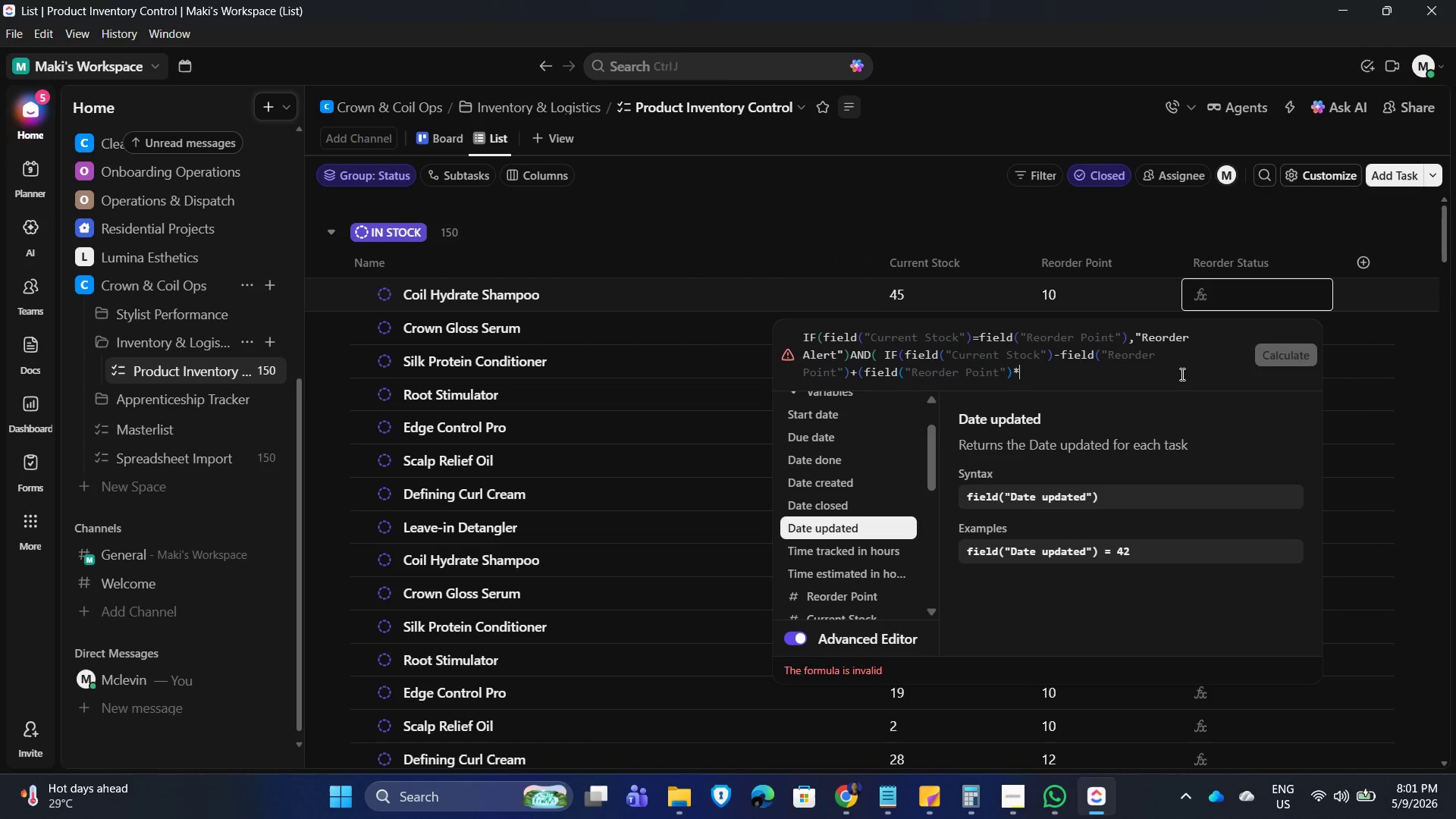 
key(Backspace)
 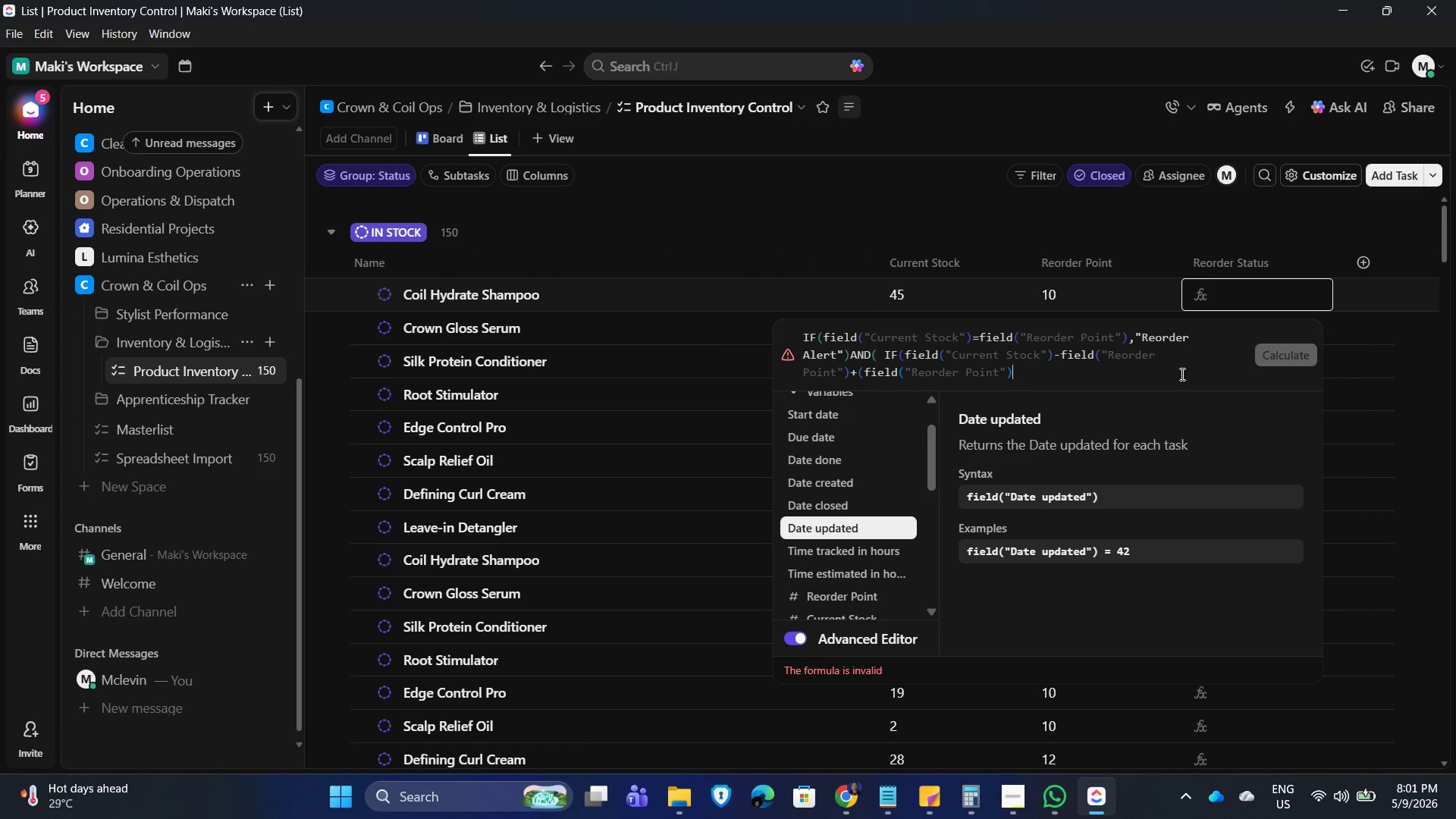 
hold_key(key=Backspace, duration=0.48)
 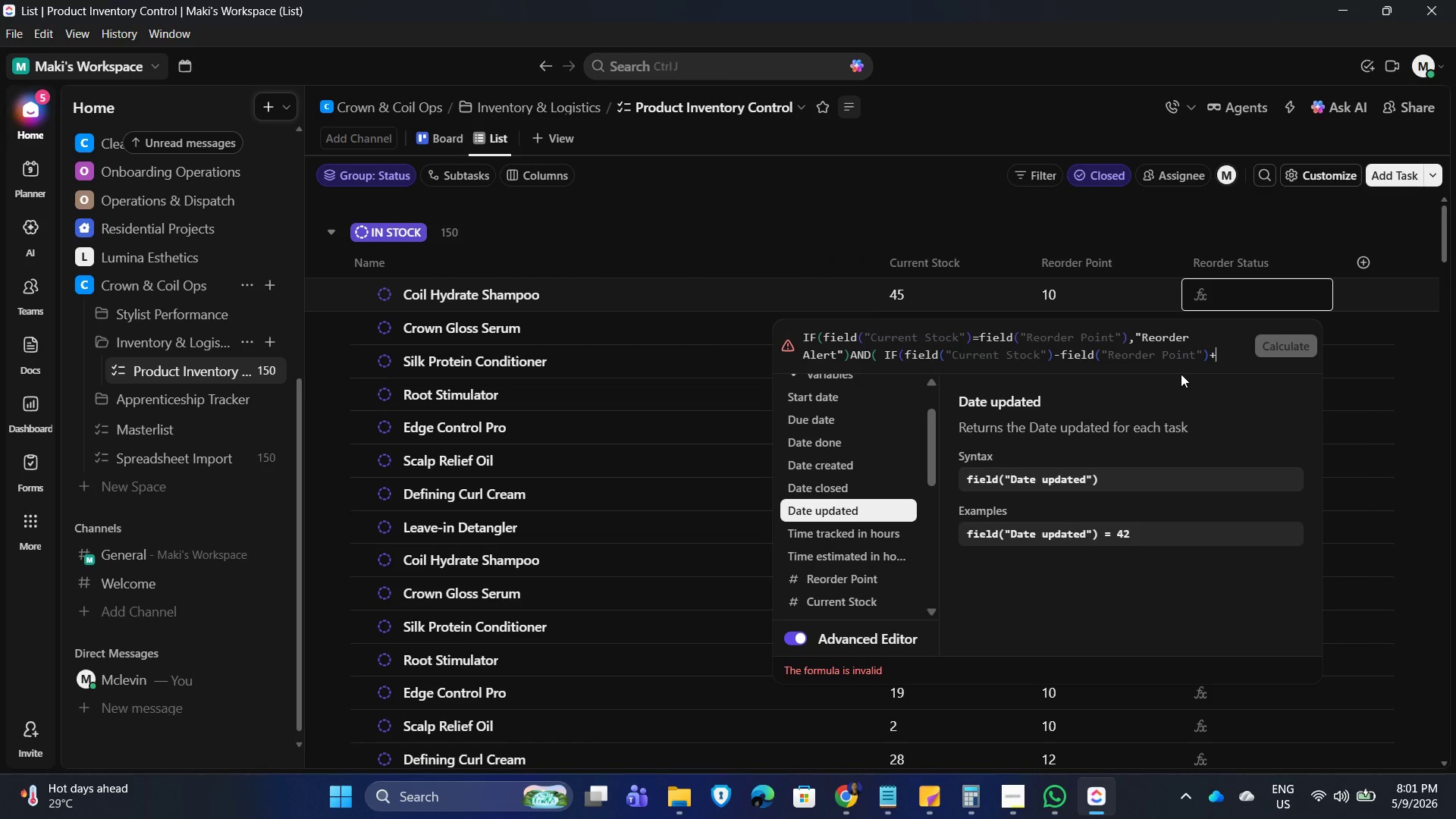 
key(Backspace)
 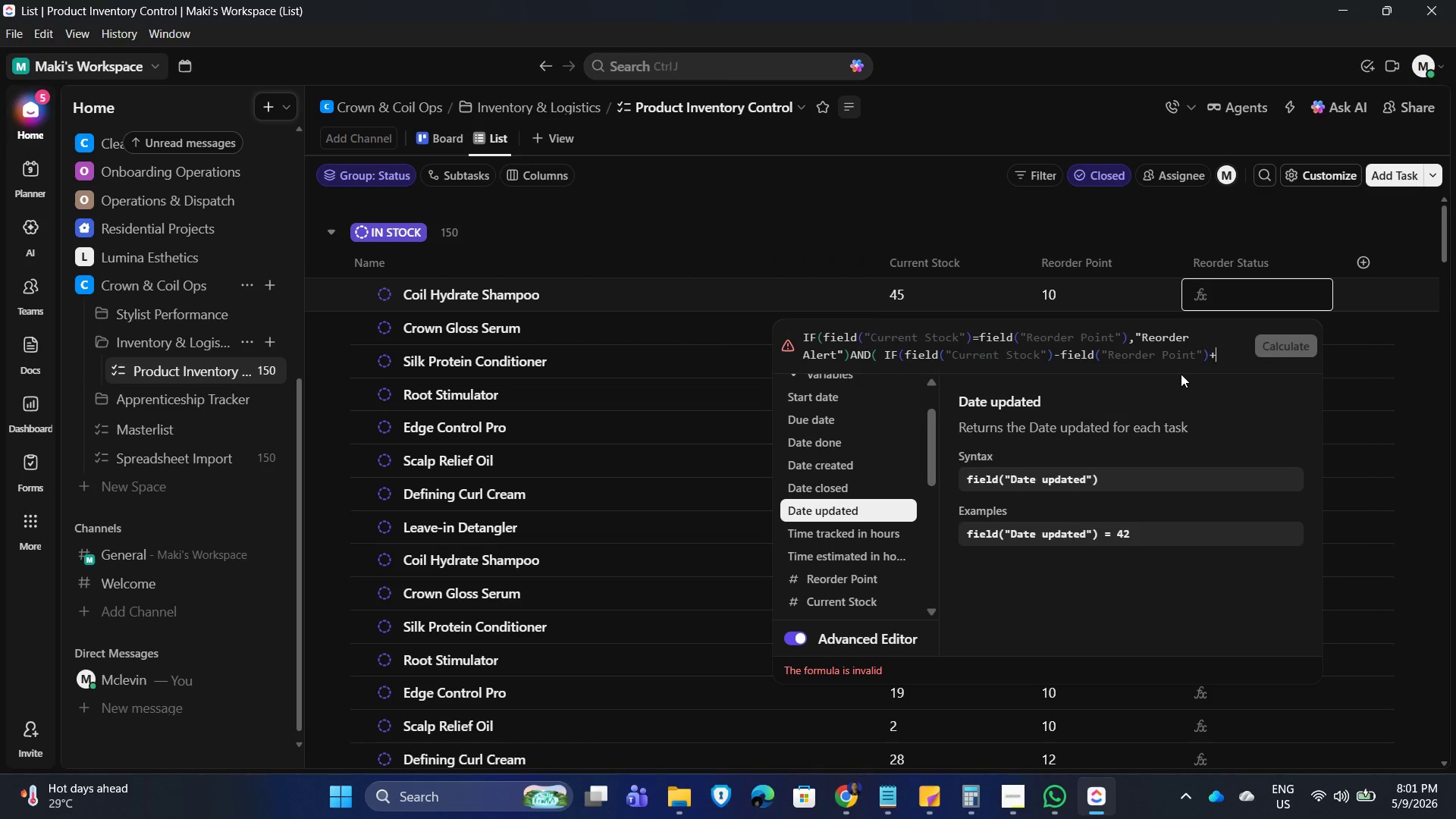 
key(Backspace)
 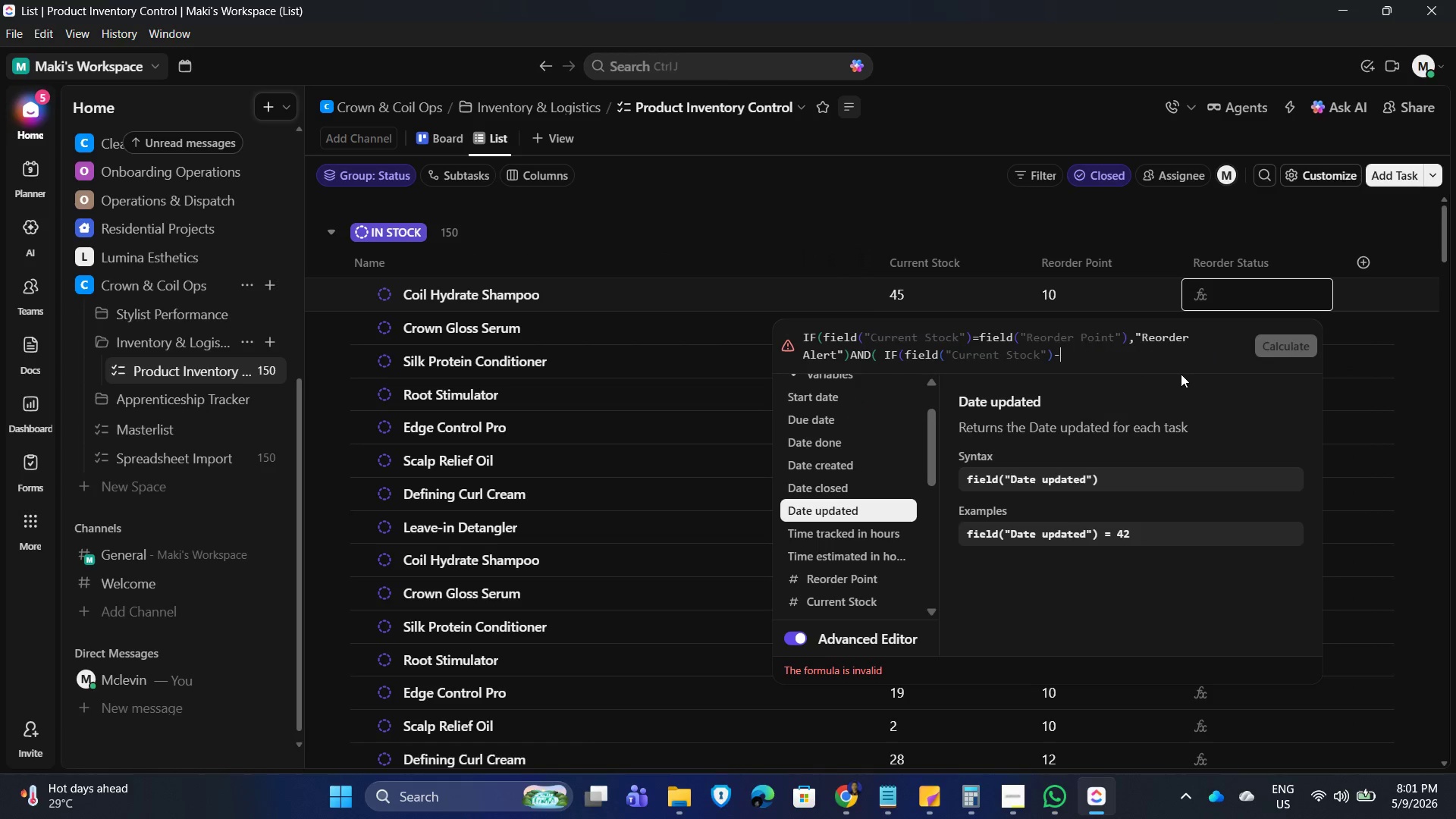 
key(Backspace)
 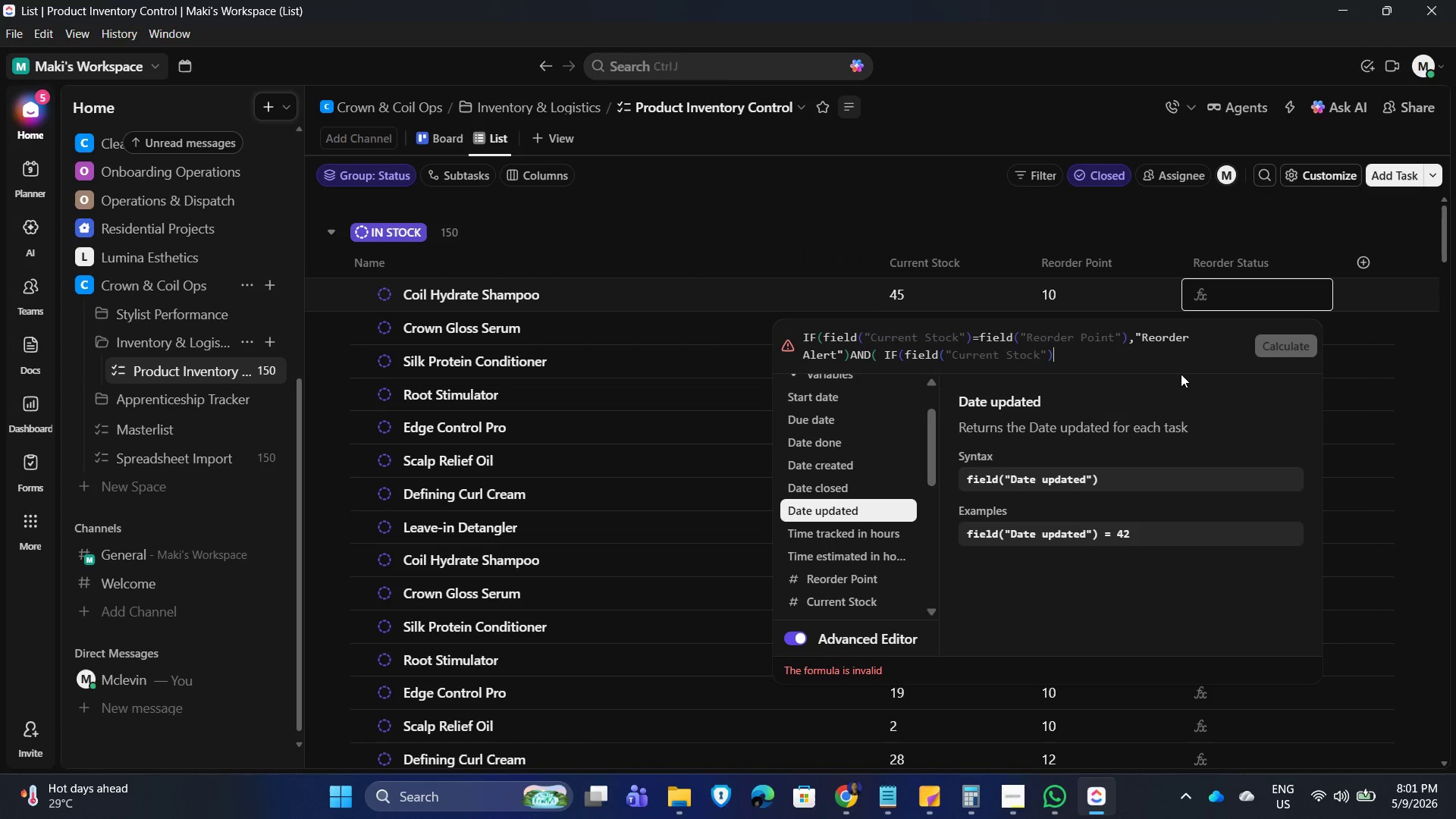 
key(Backspace)
 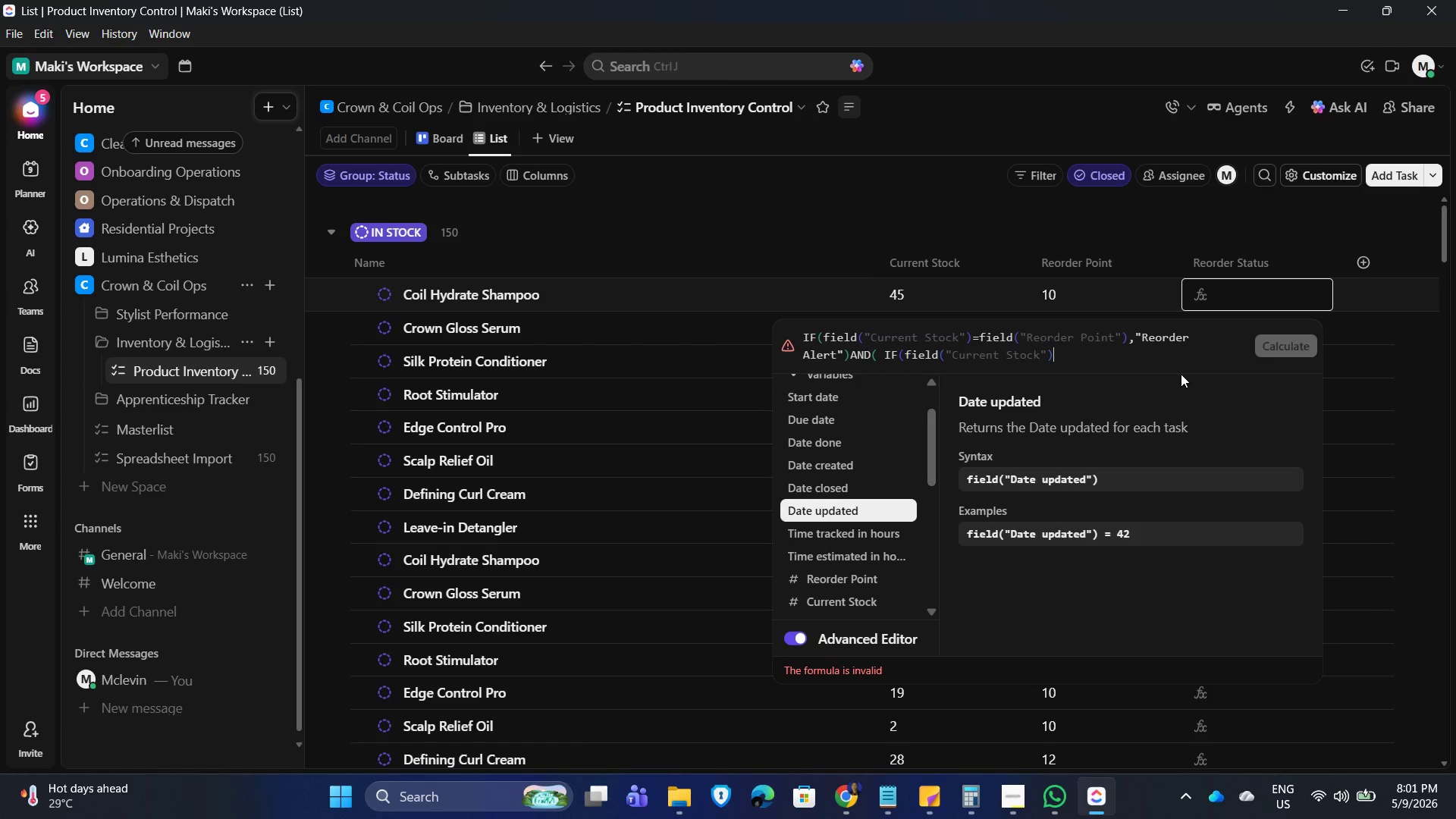 
key(Backspace)
 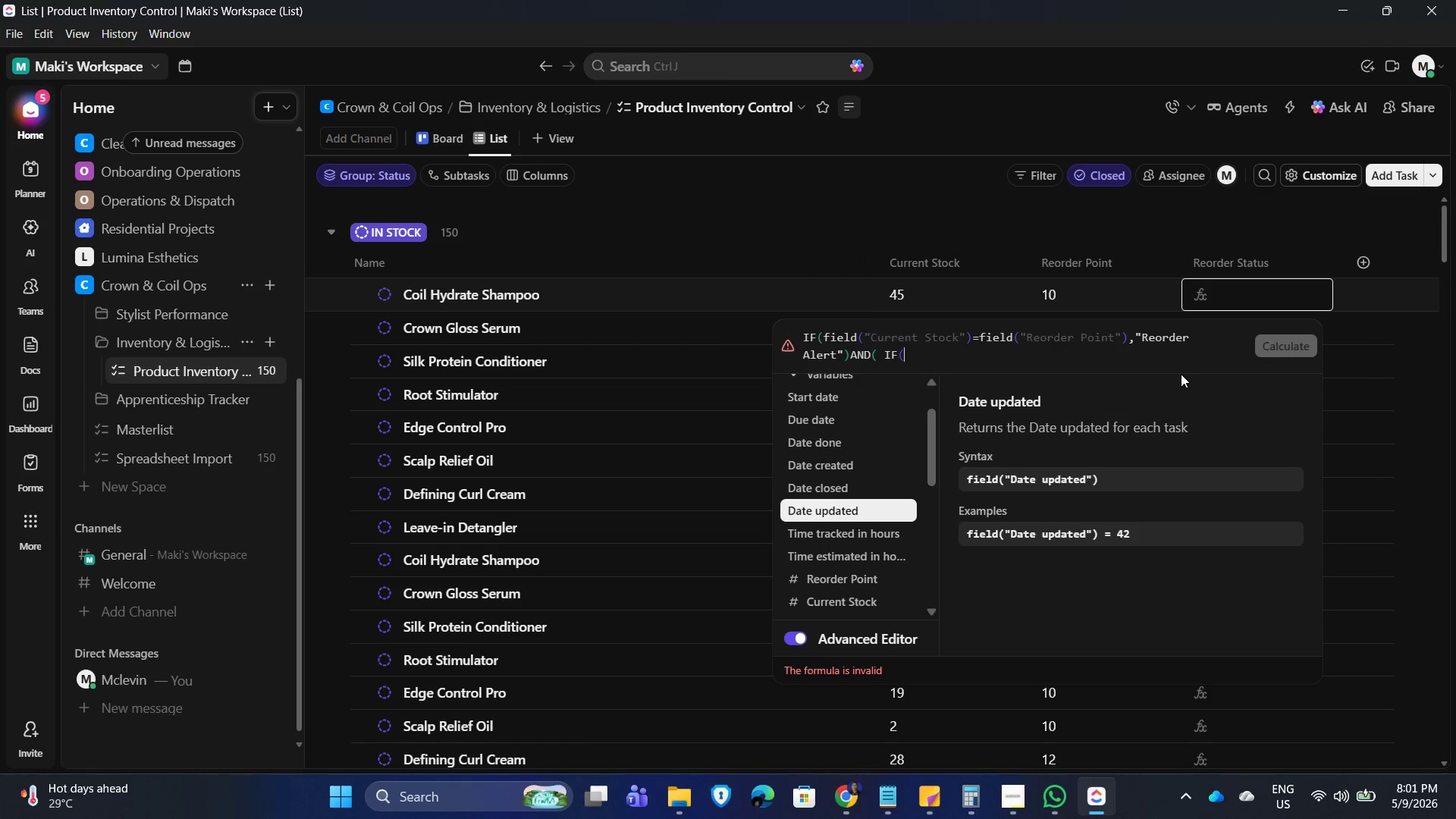 
key(Backspace)
 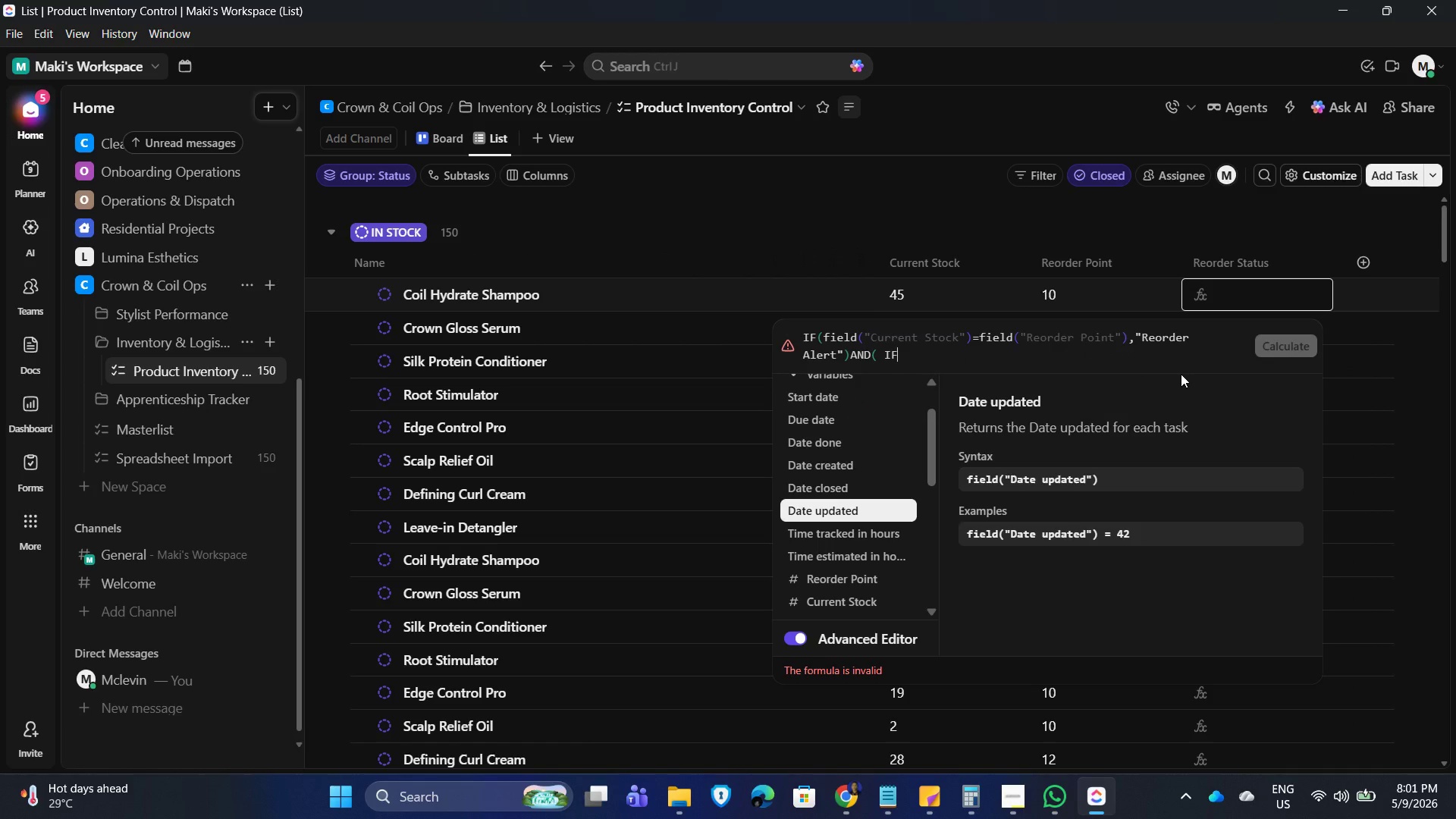 
key(Backspace)
 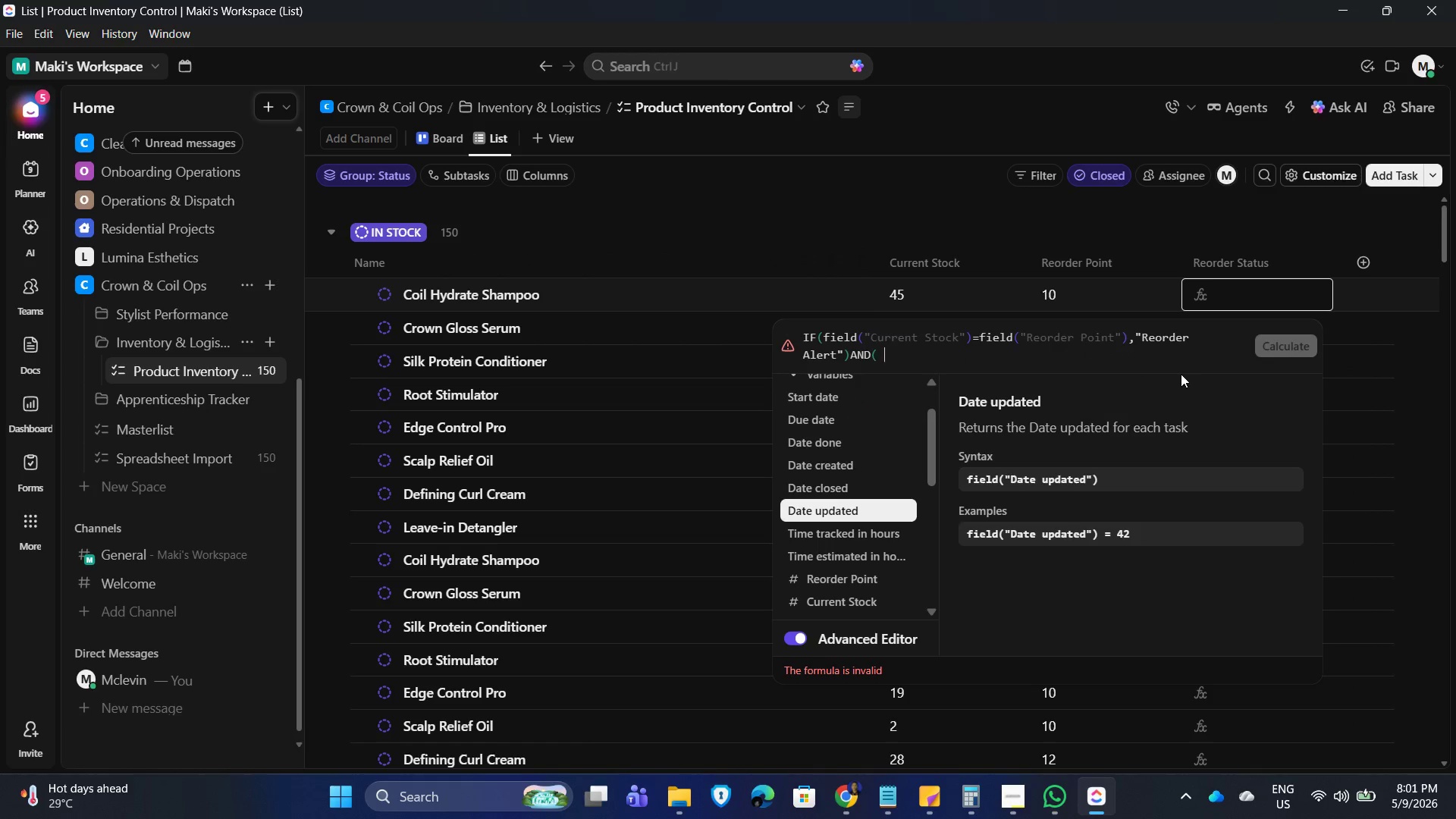 
key(Backspace)
 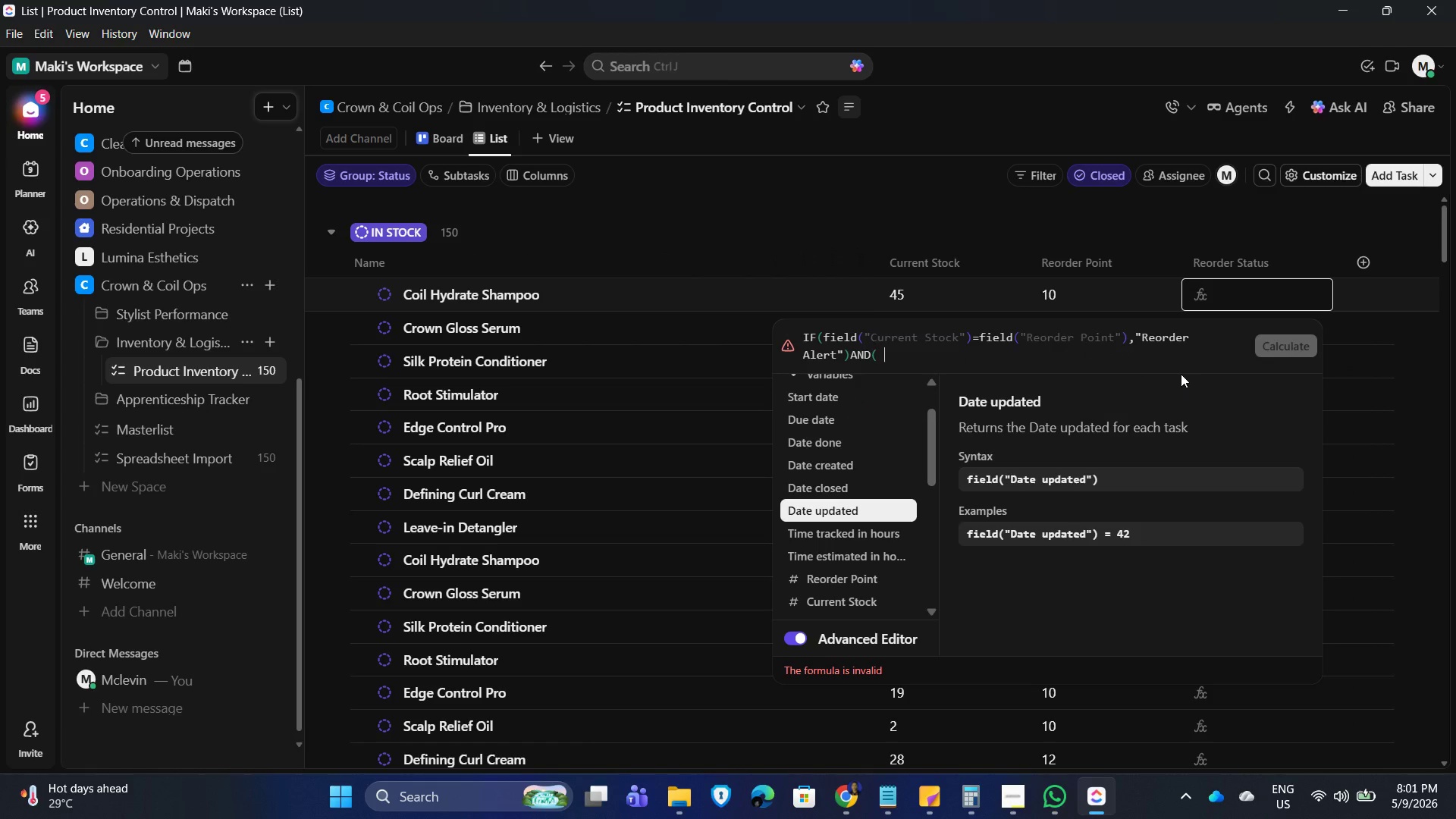 
key(Backspace)
 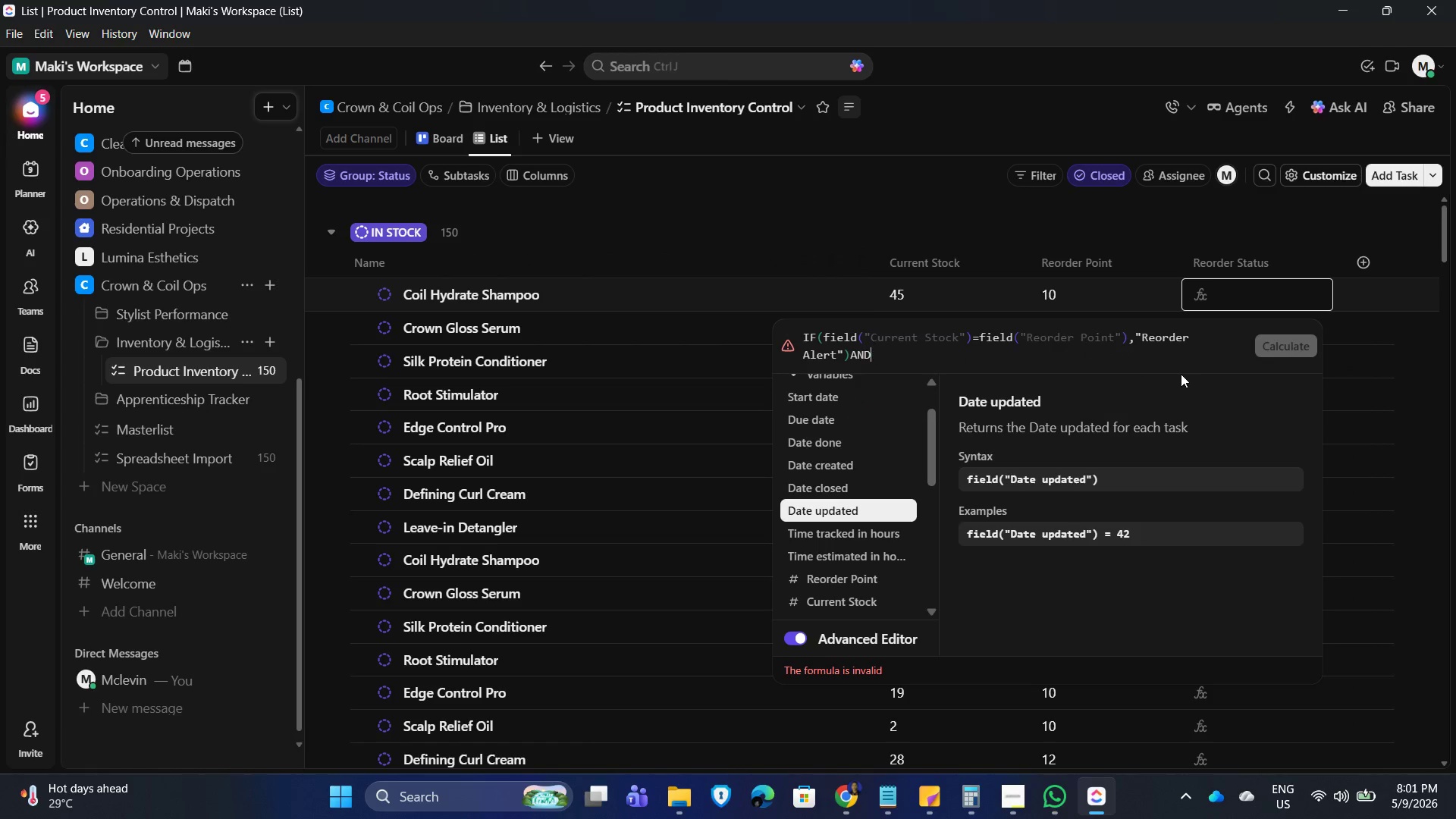 
key(Backspace)
 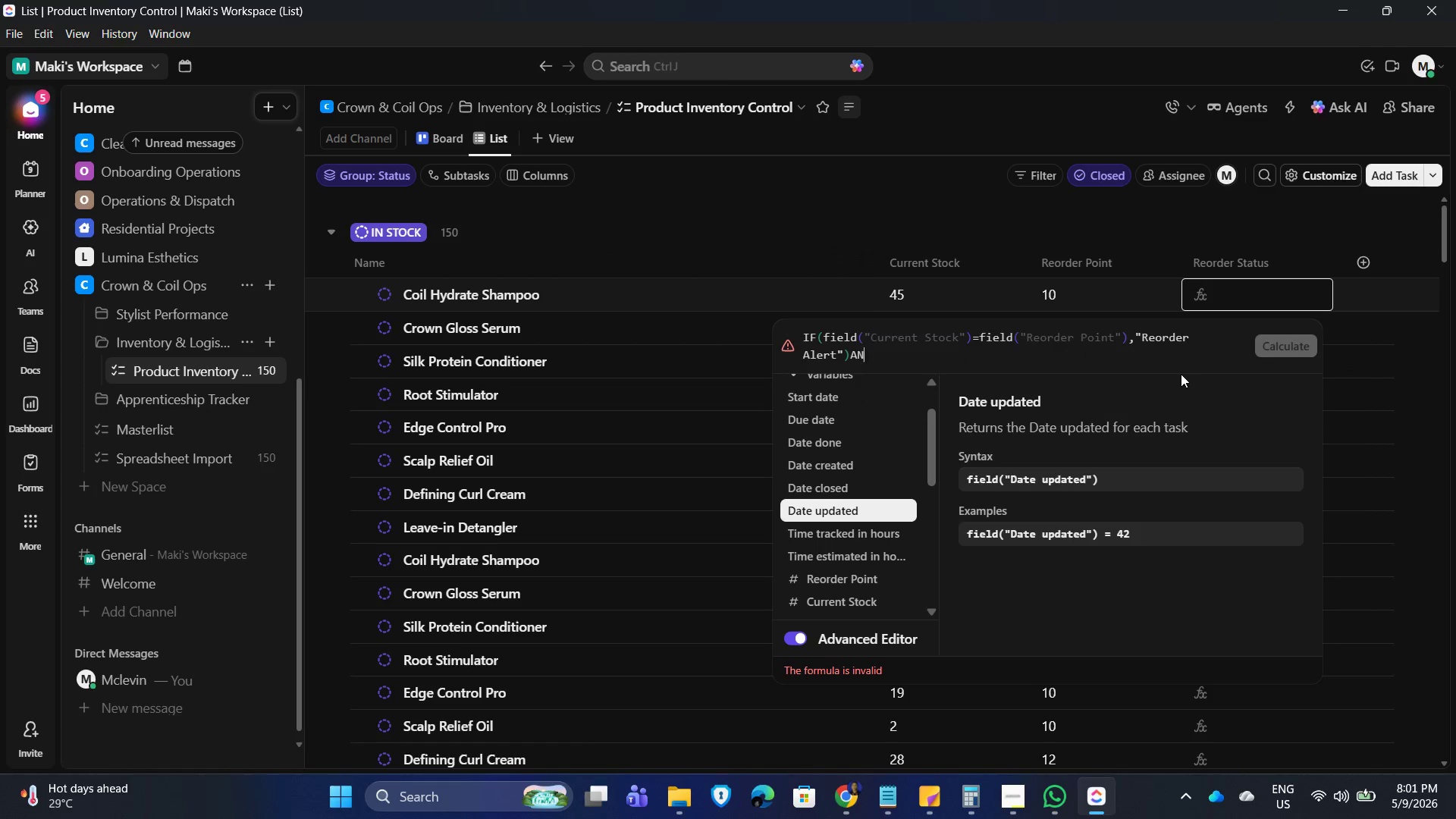 
key(Backspace)
 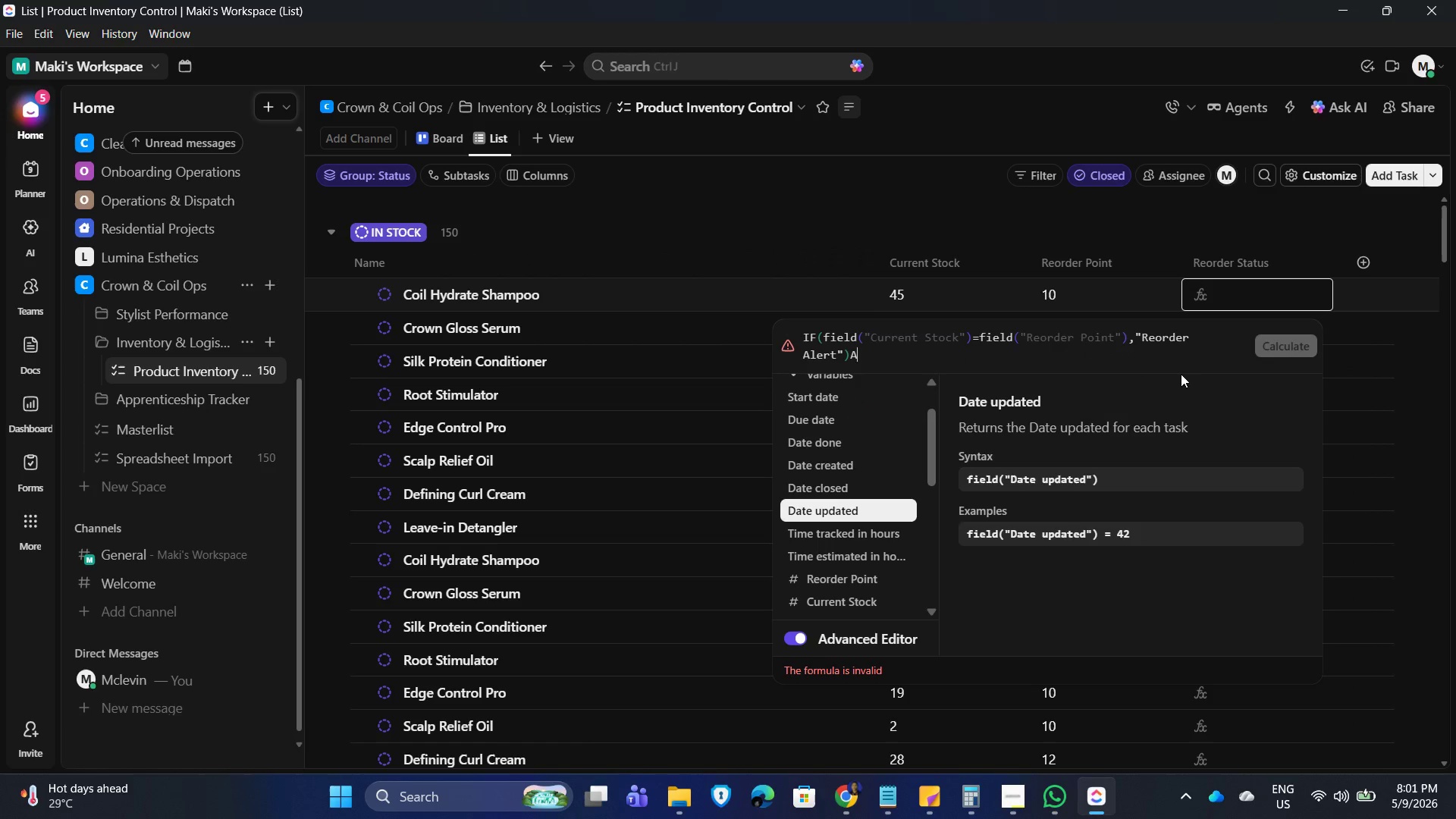 
key(Backspace)
 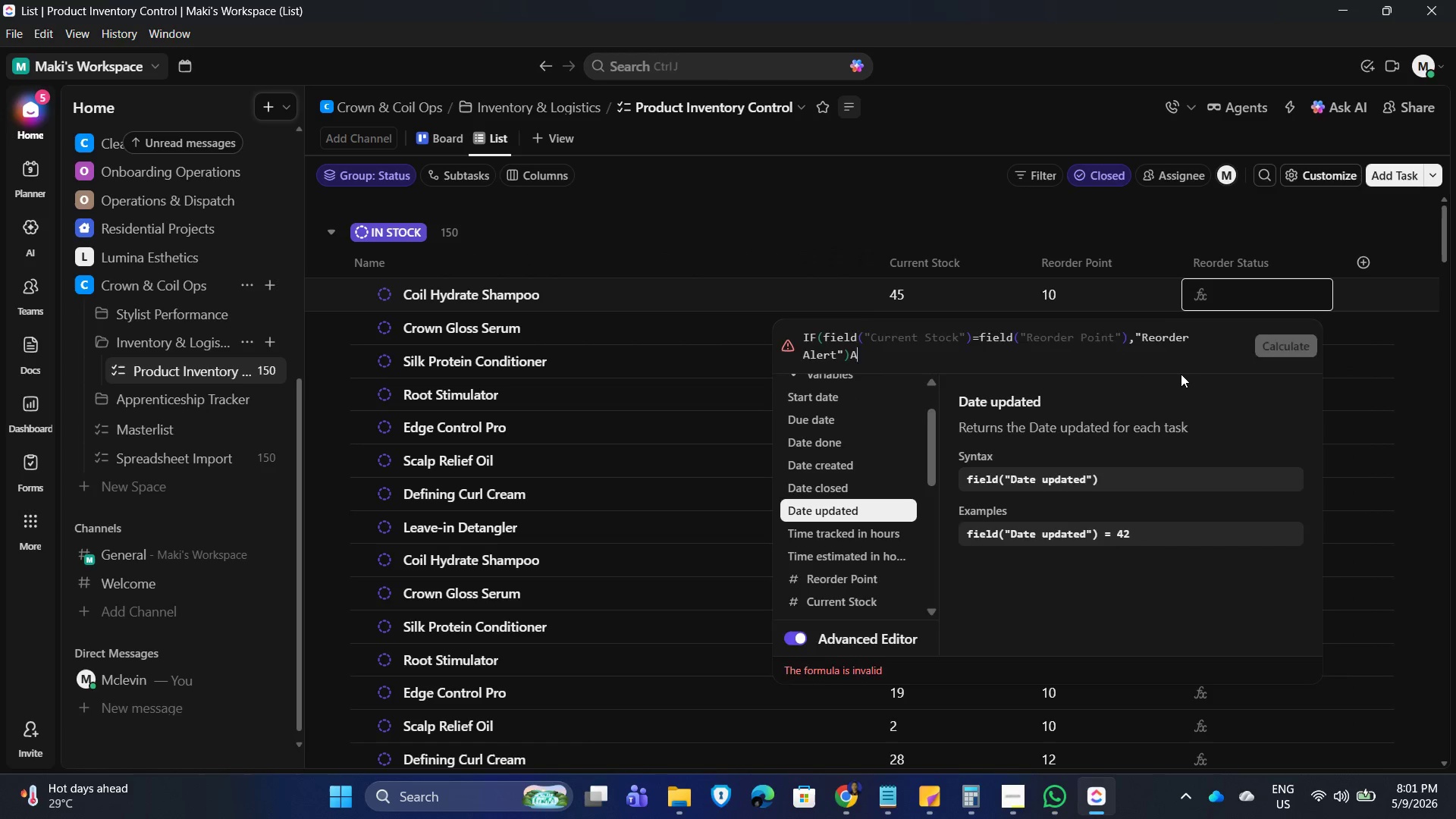 
key(Backspace)
 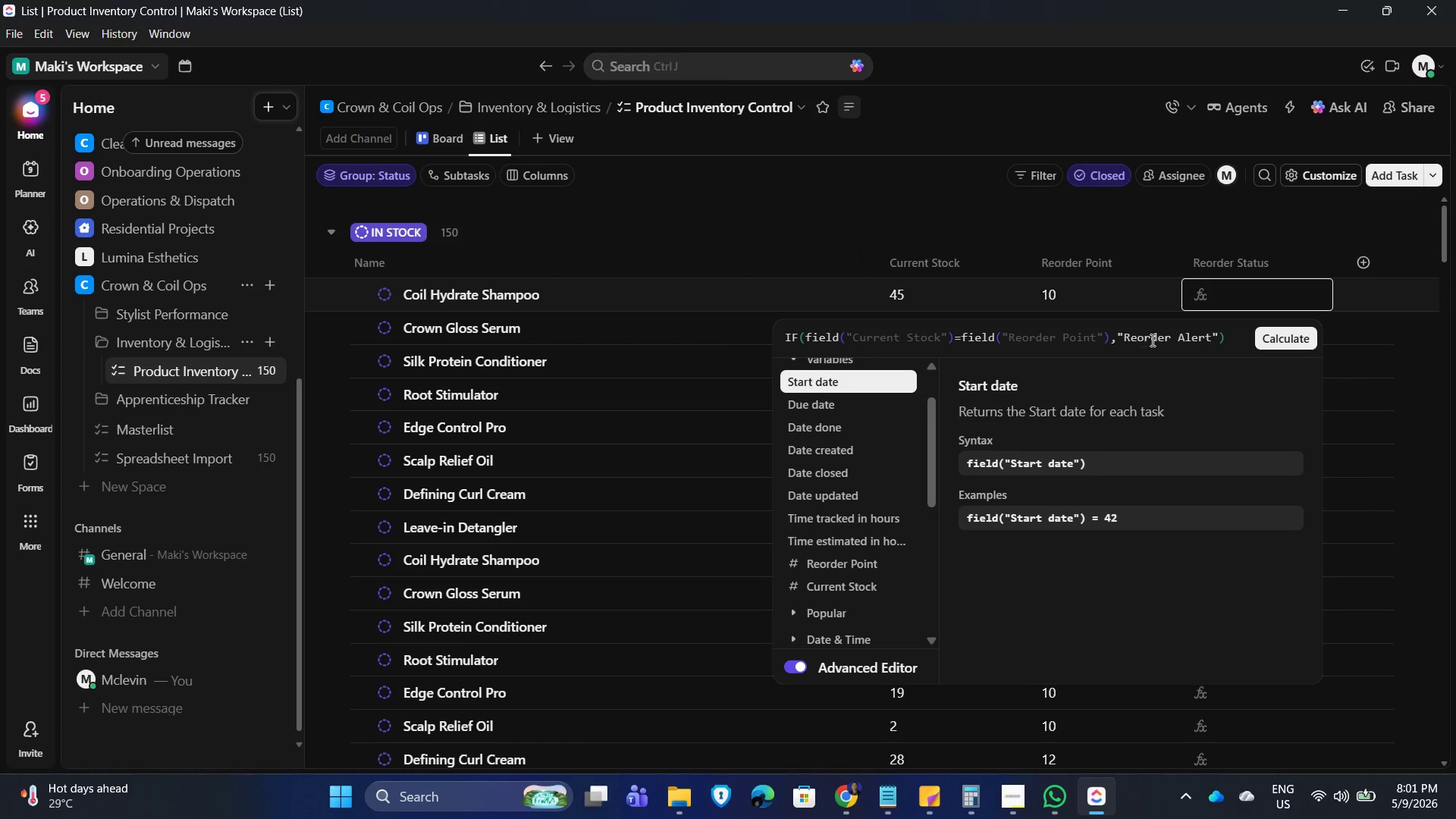 
wait(6.61)
 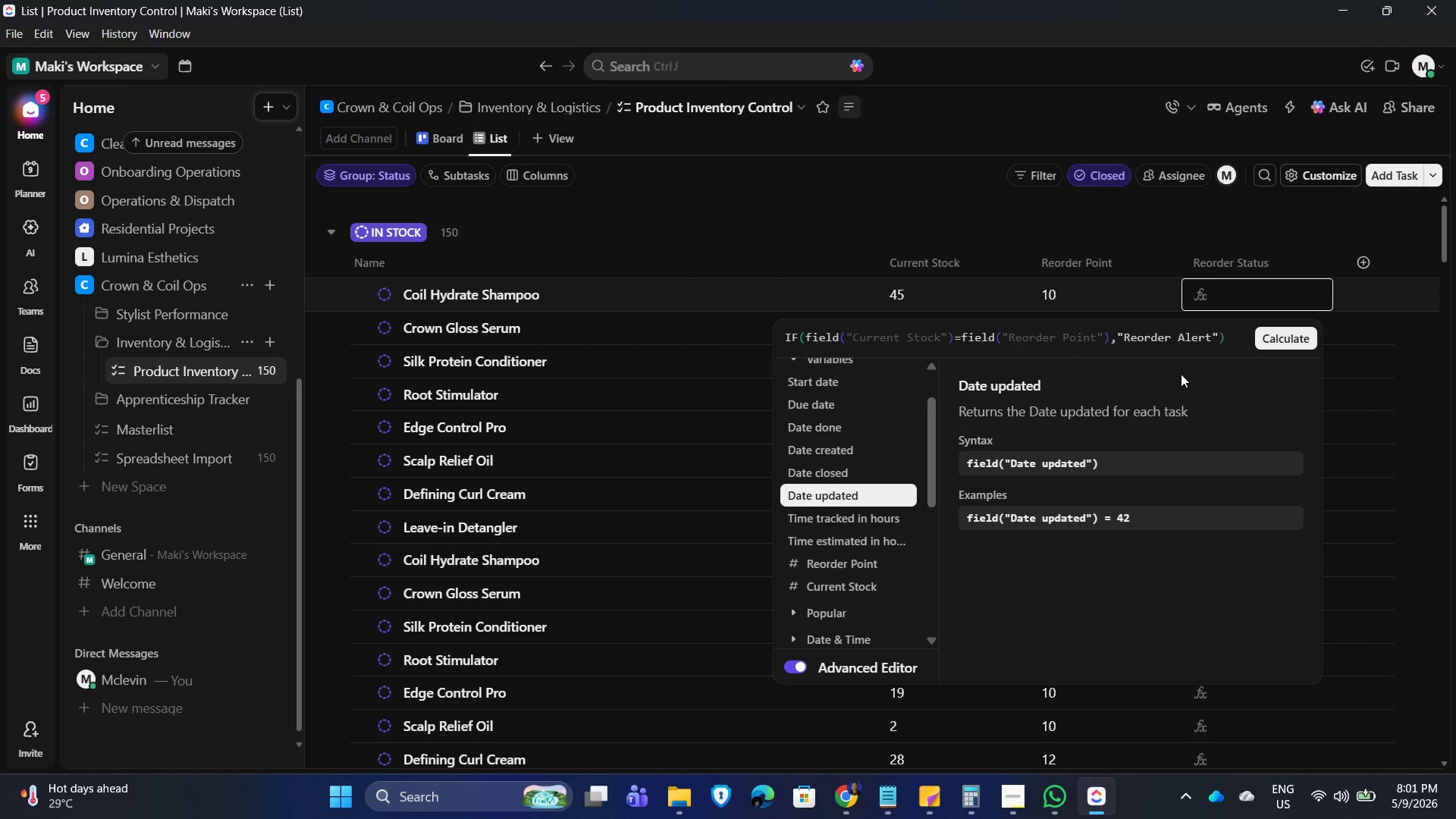 
left_click([1285, 339])
 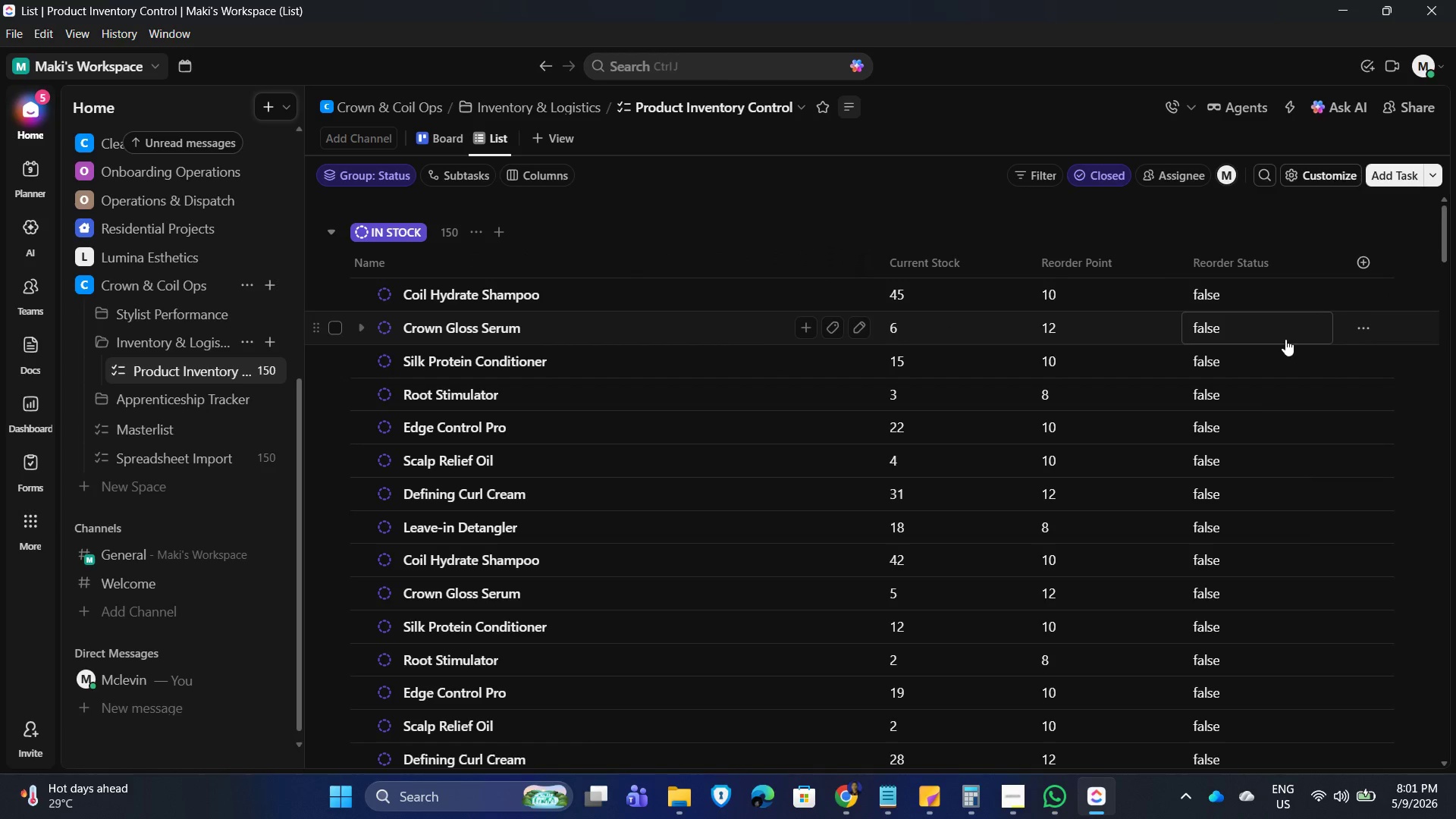 
scroll: coordinate [1239, 661], scroll_direction: down, amount: 46.0
 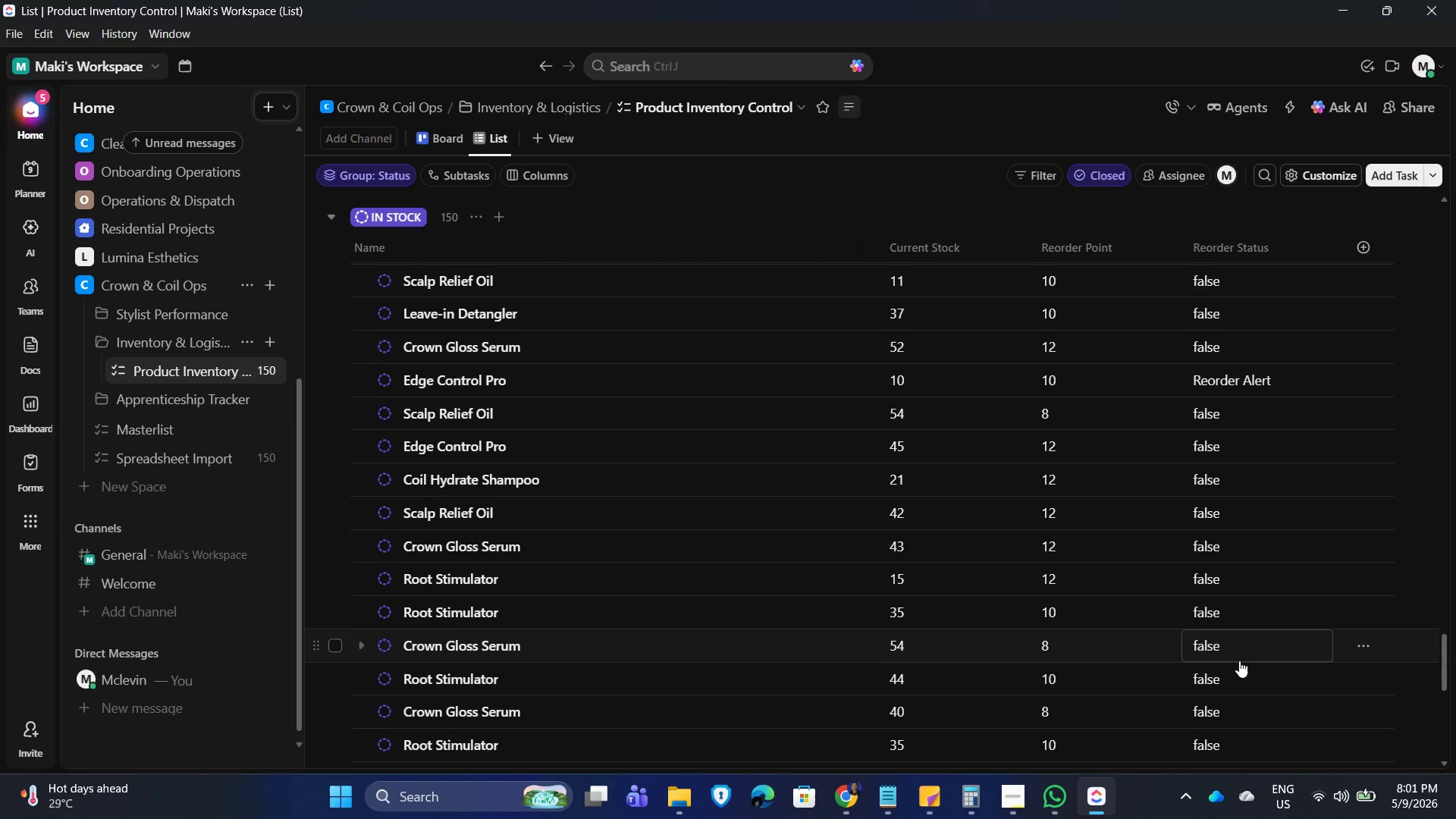 
scroll: coordinate [1244, 661], scroll_direction: up, amount: 8.0
 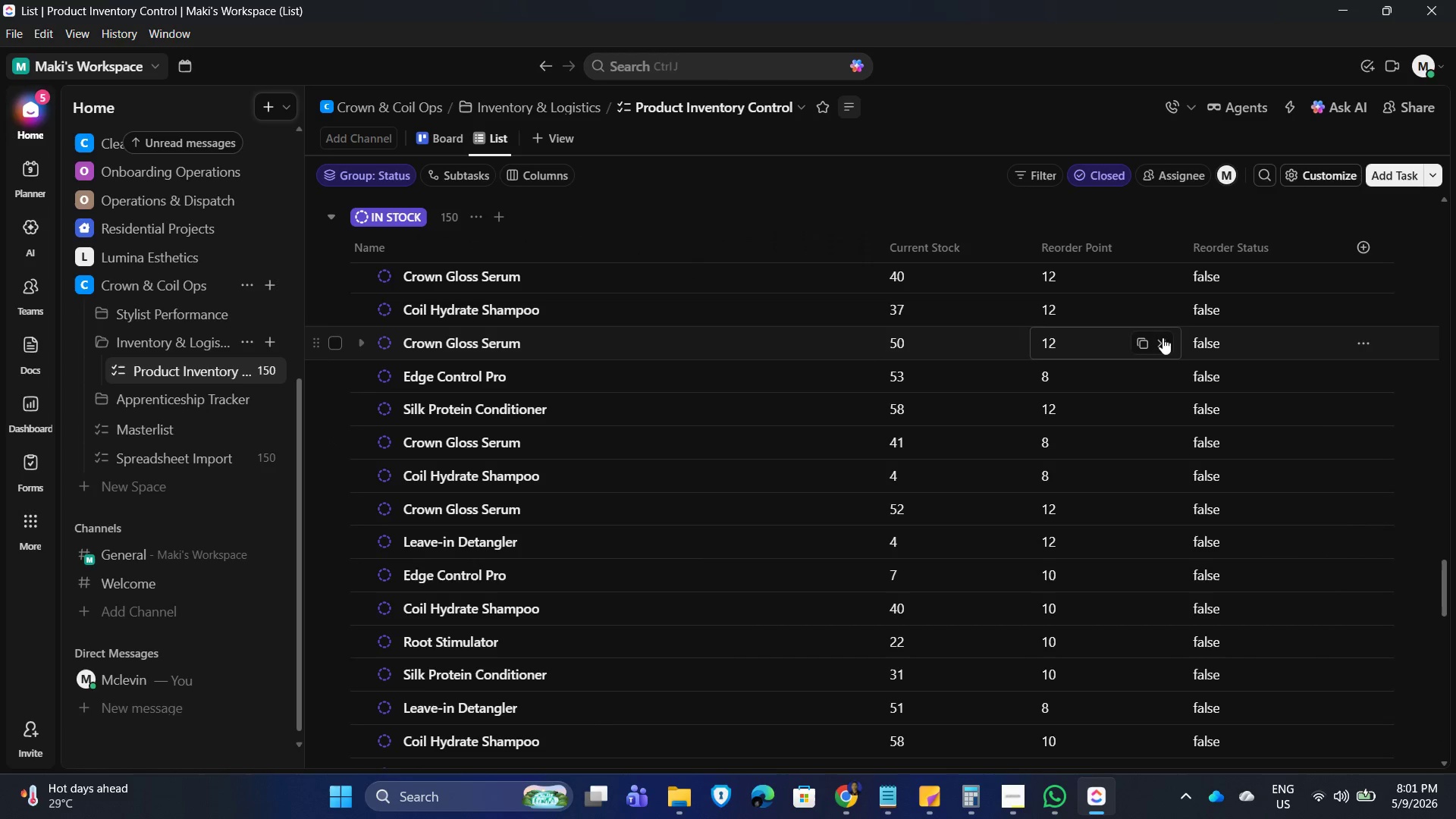 
mouse_move([1188, 275])
 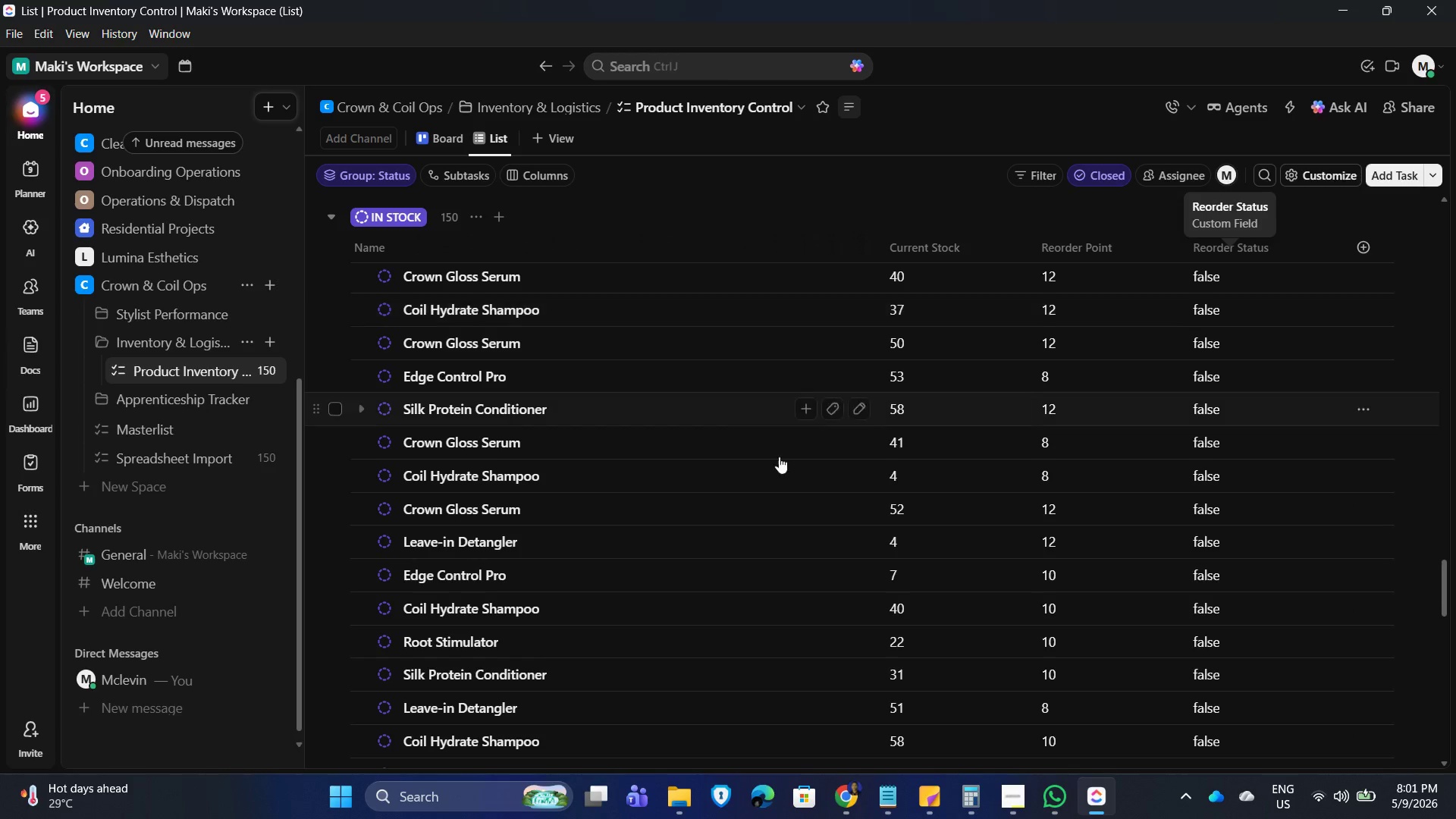 
scroll: coordinate [739, 554], scroll_direction: down, amount: 16.0
 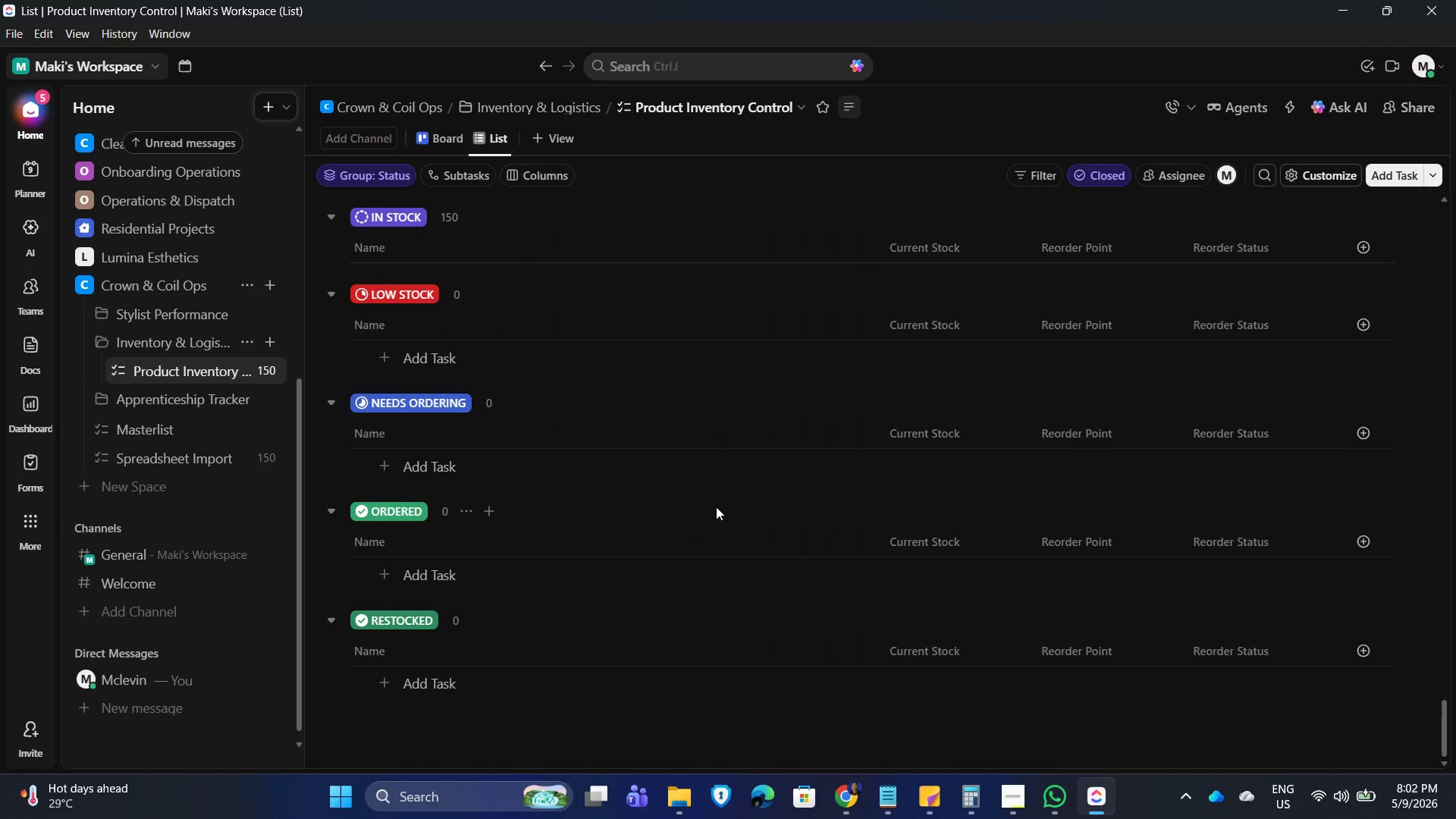 
wait(6.4)
 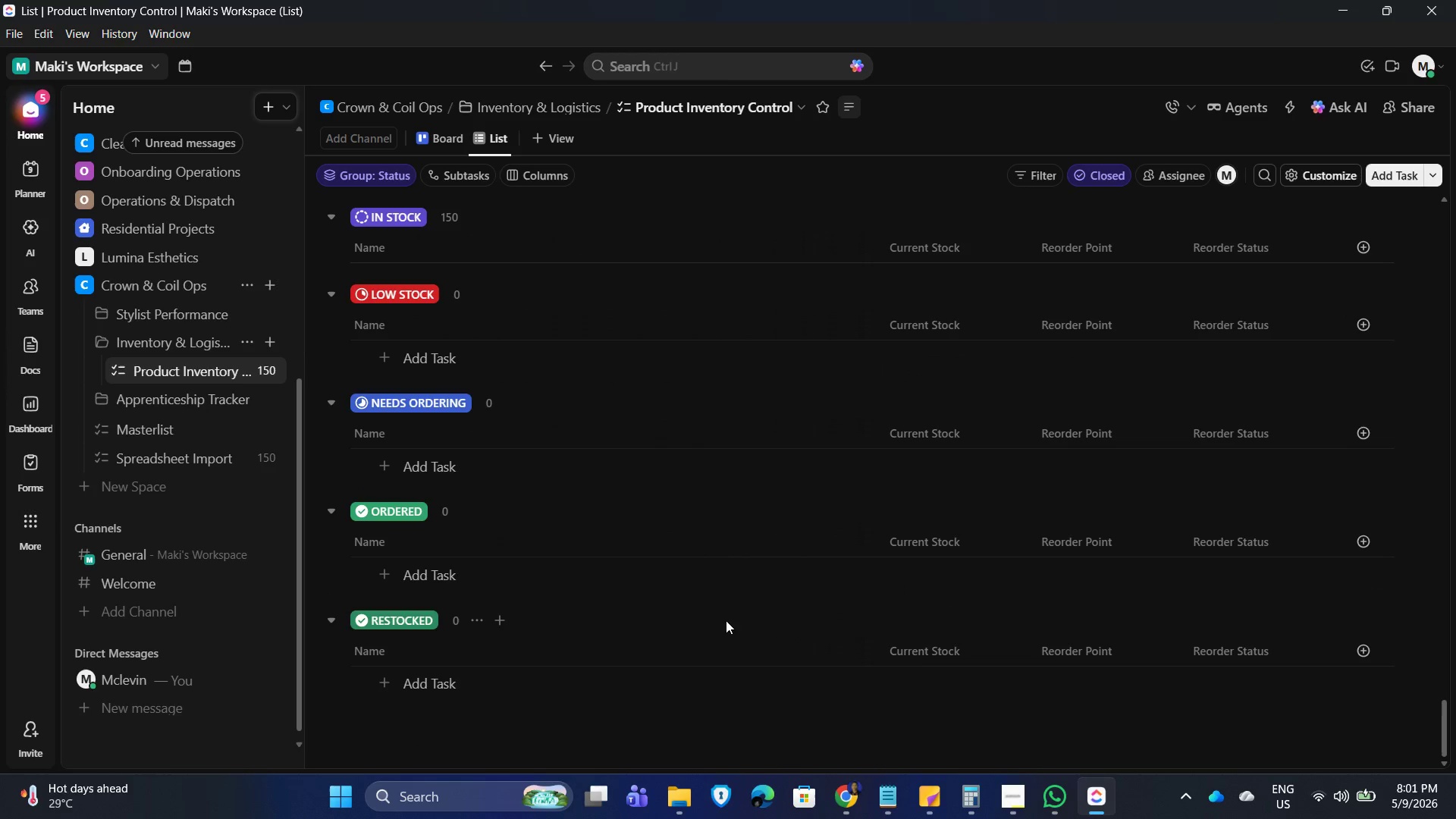 
scroll: coordinate [949, 552], scroll_direction: up, amount: 9.0
 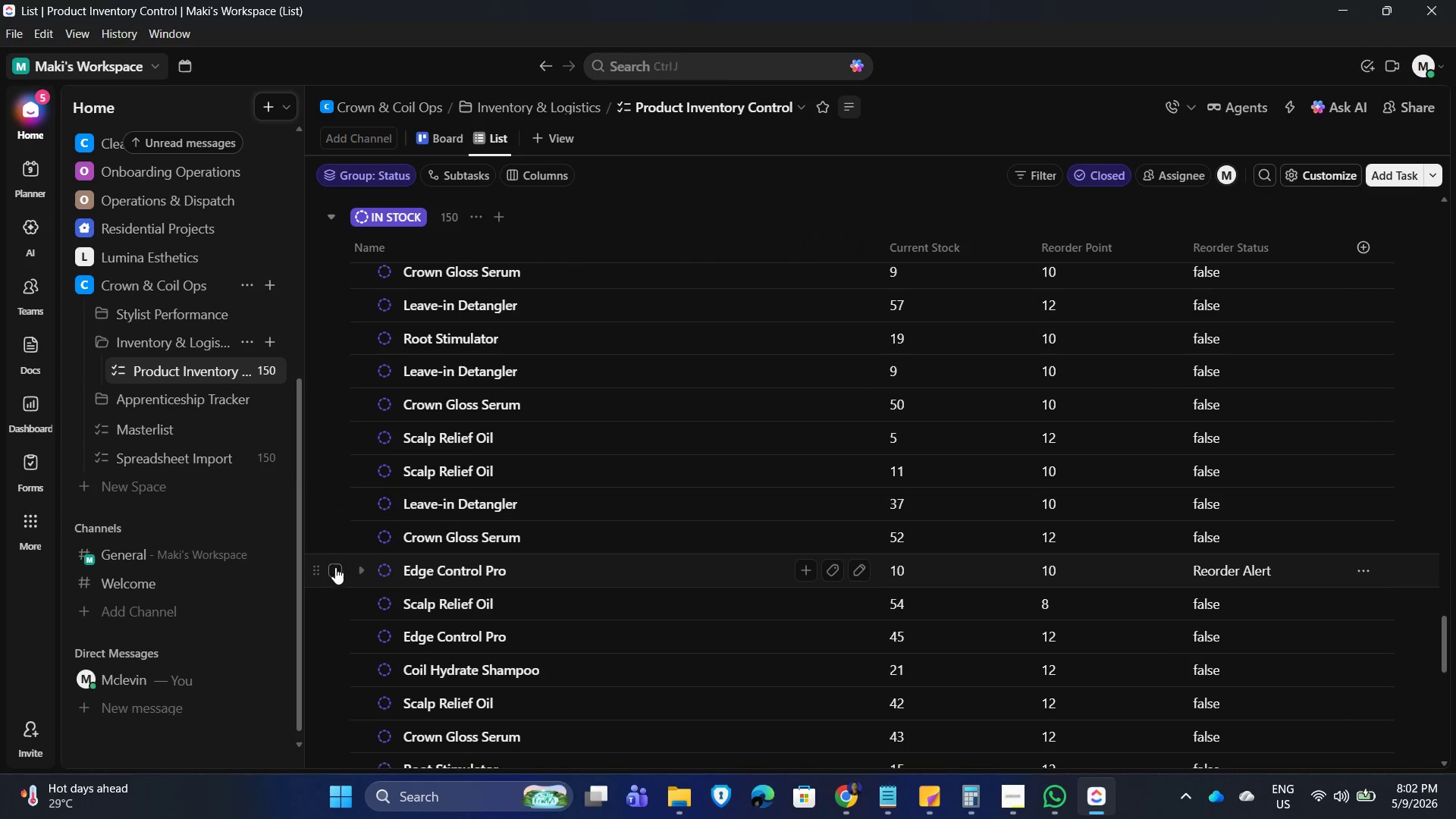 
wait(8.3)
 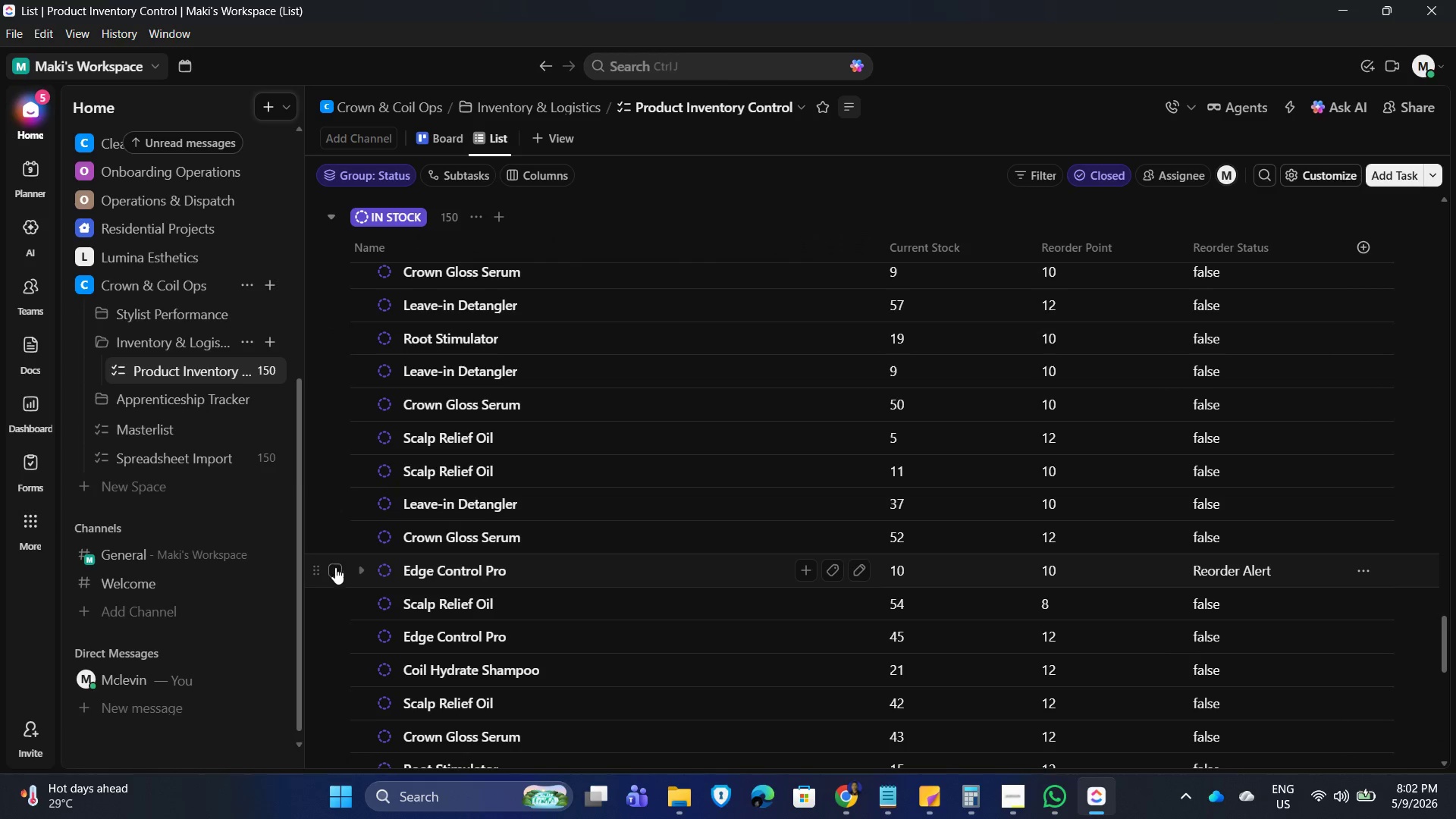 
scroll: coordinate [783, 588], scroll_direction: up, amount: 24.0
 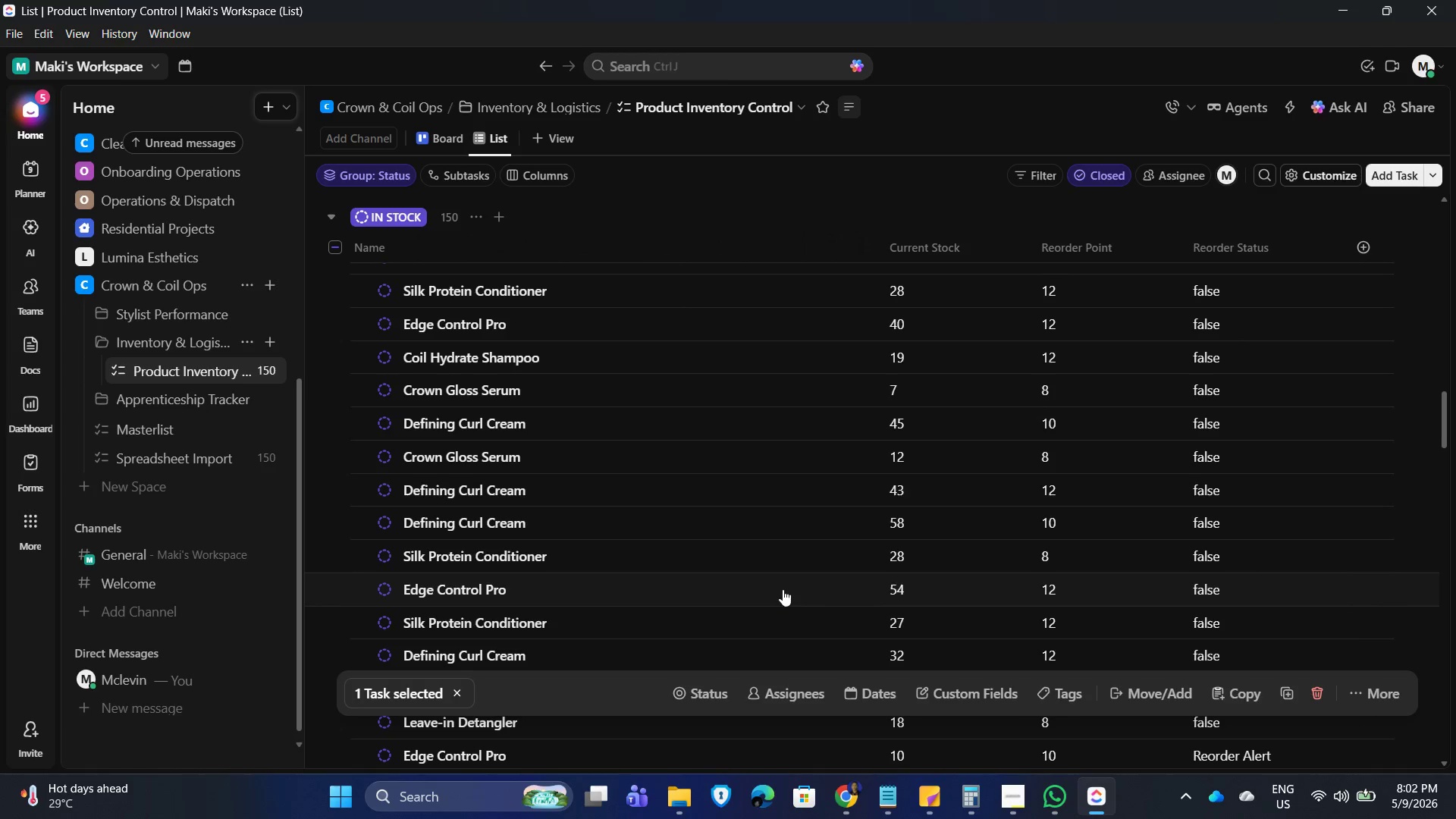 
scroll: coordinate [785, 594], scroll_direction: down, amount: 3.0
 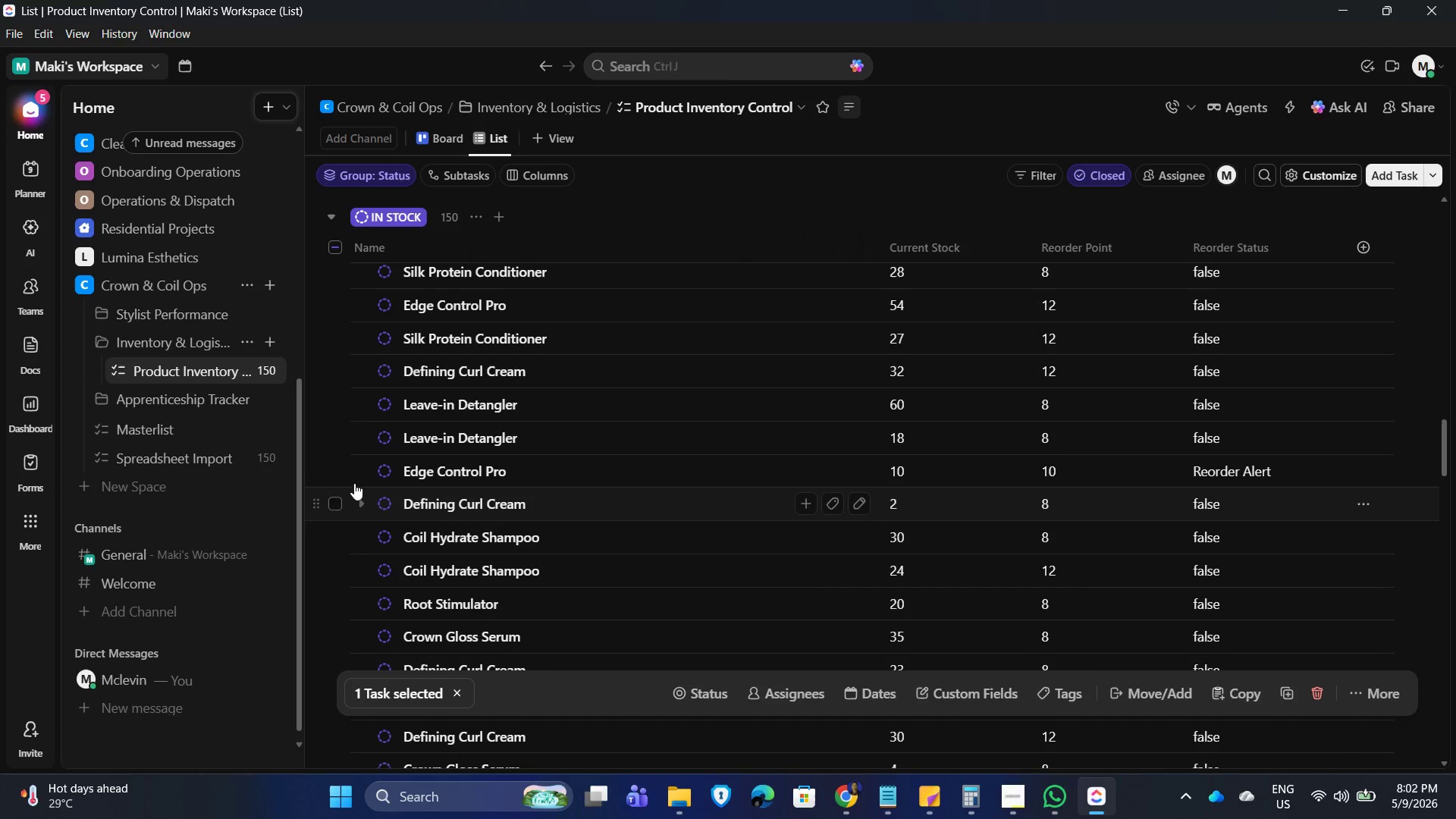 
left_click([335, 474])
 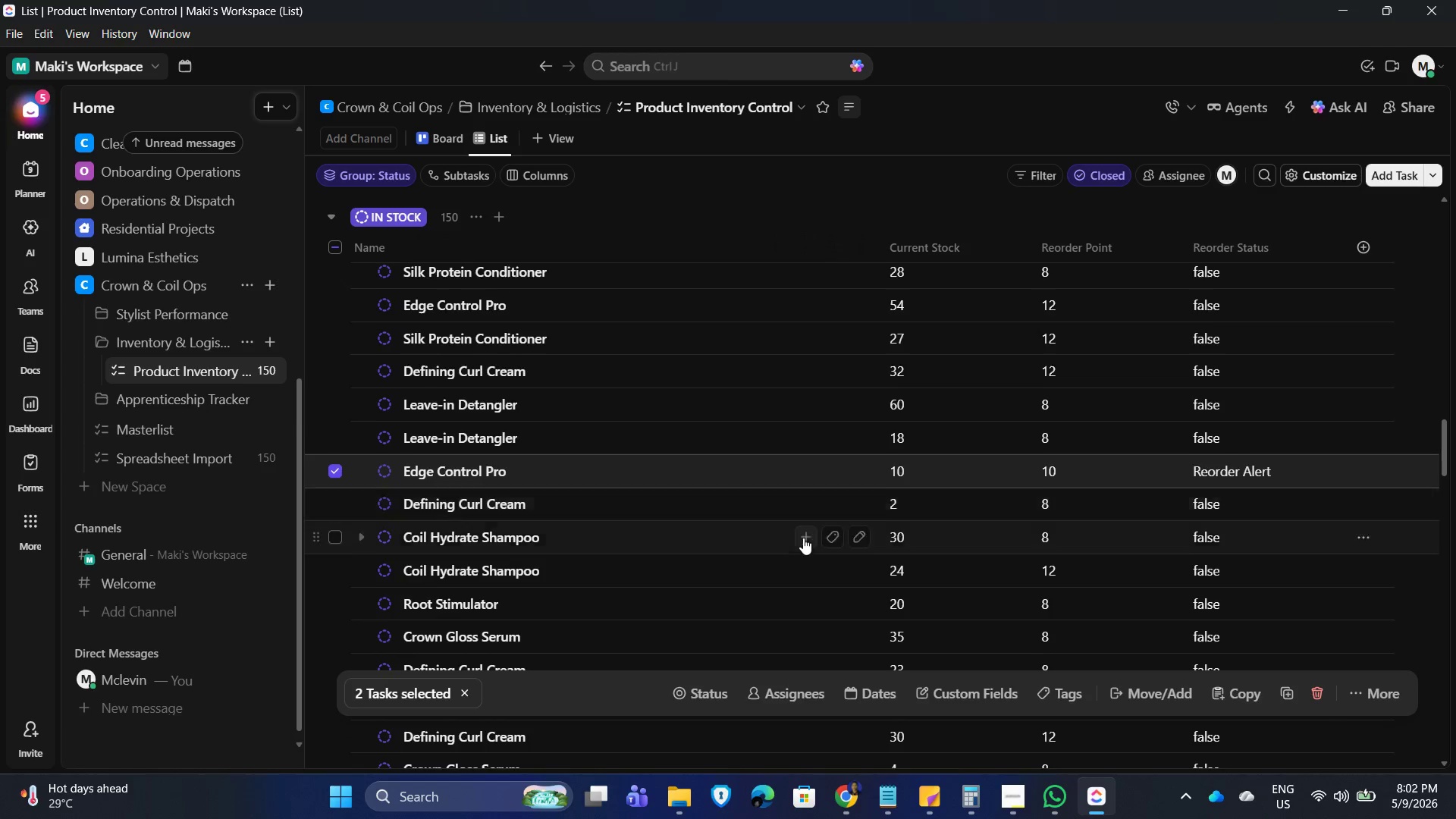 
scroll: coordinate [808, 557], scroll_direction: up, amount: 8.0
 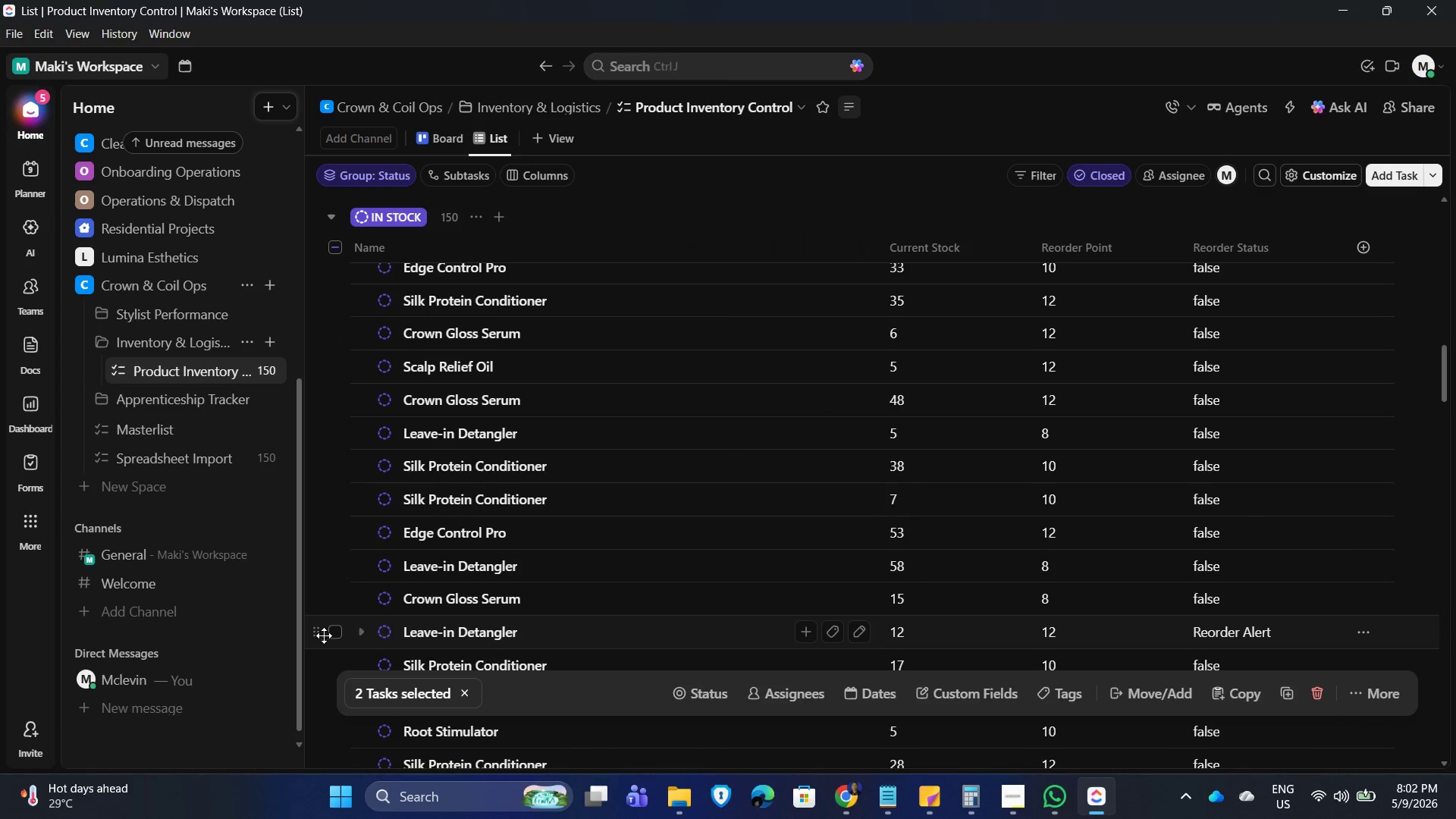 
left_click([334, 635])
 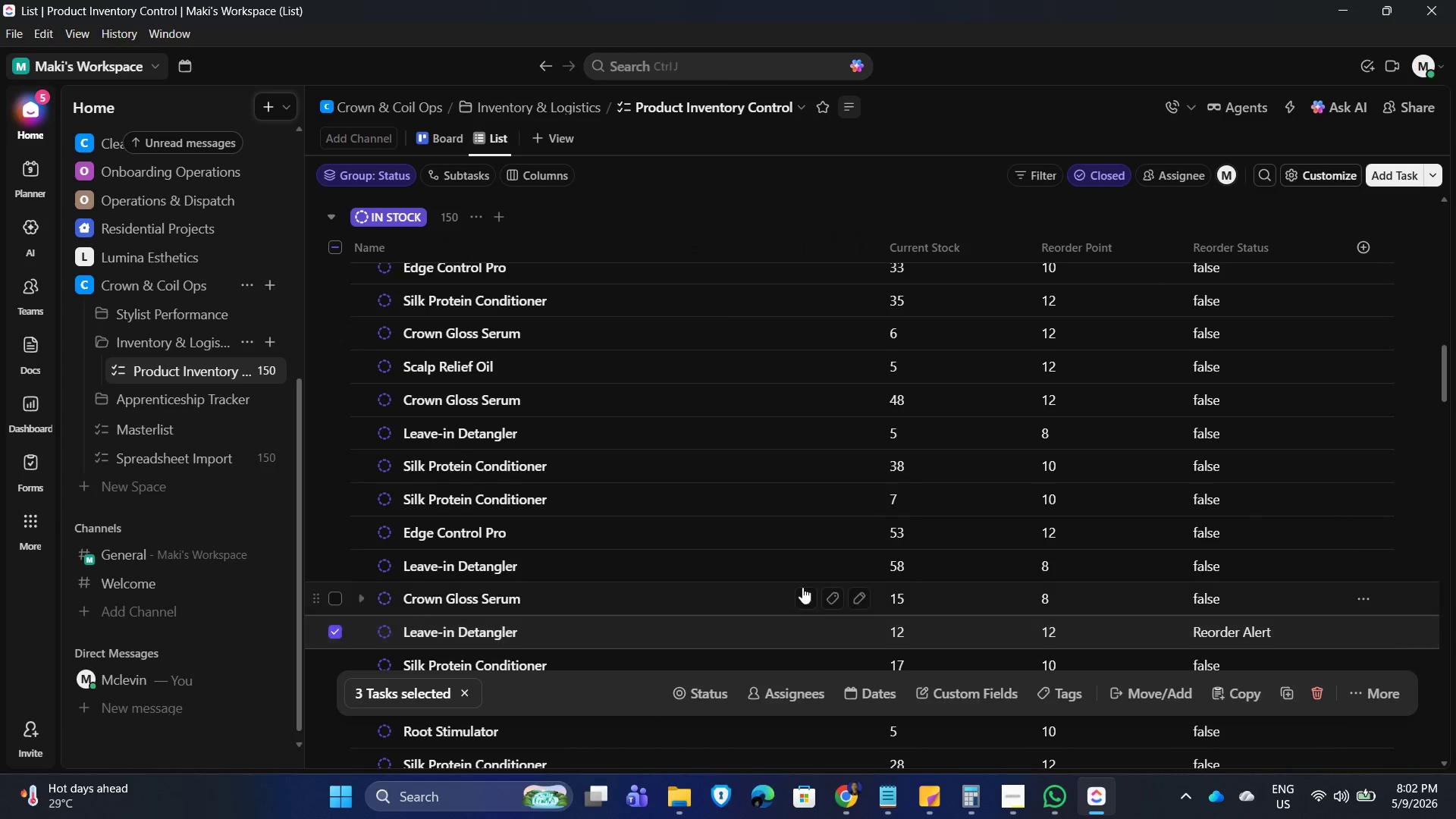 
scroll: coordinate [985, 573], scroll_direction: down, amount: 31.0
 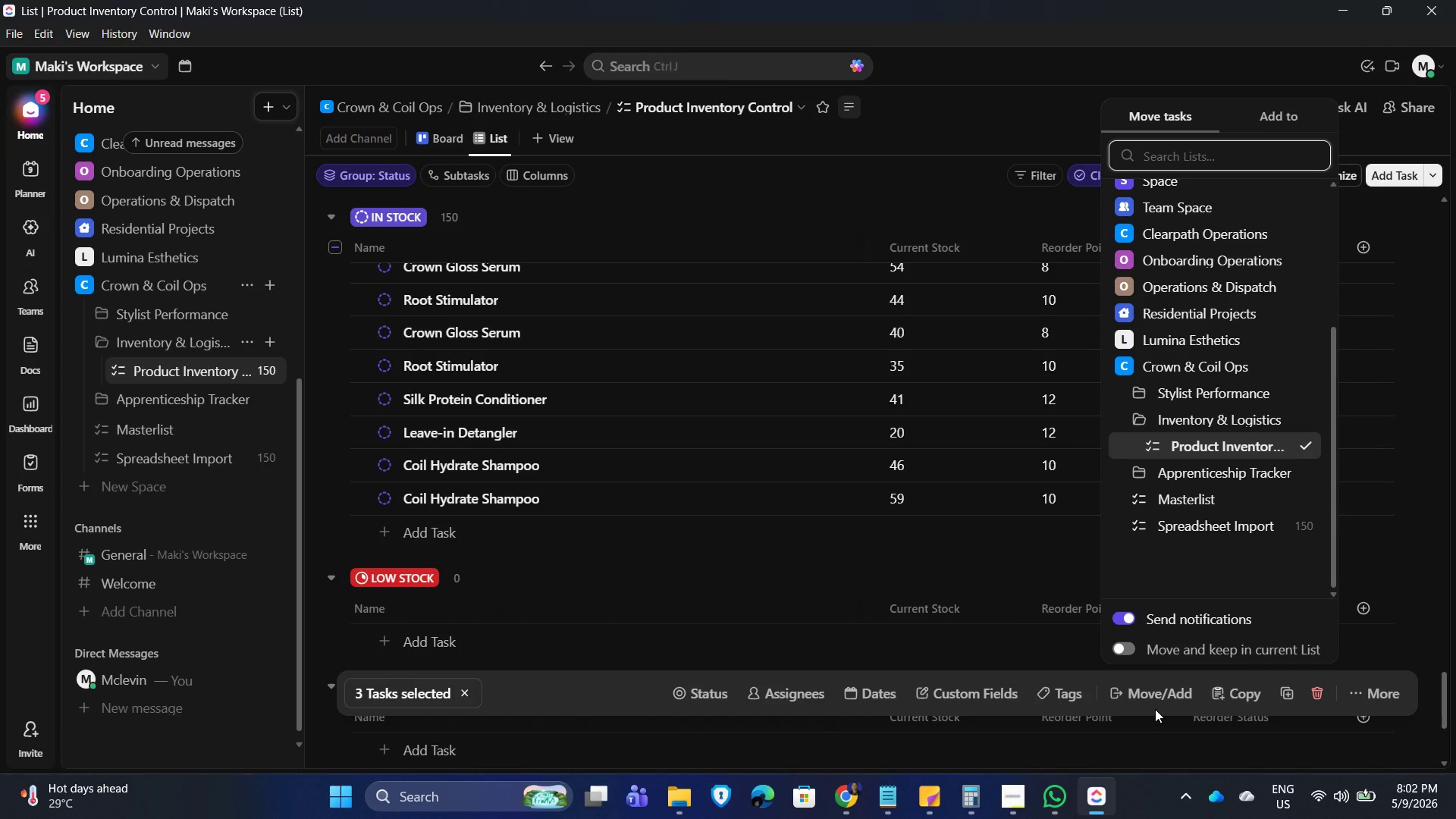 
wait(6.11)
 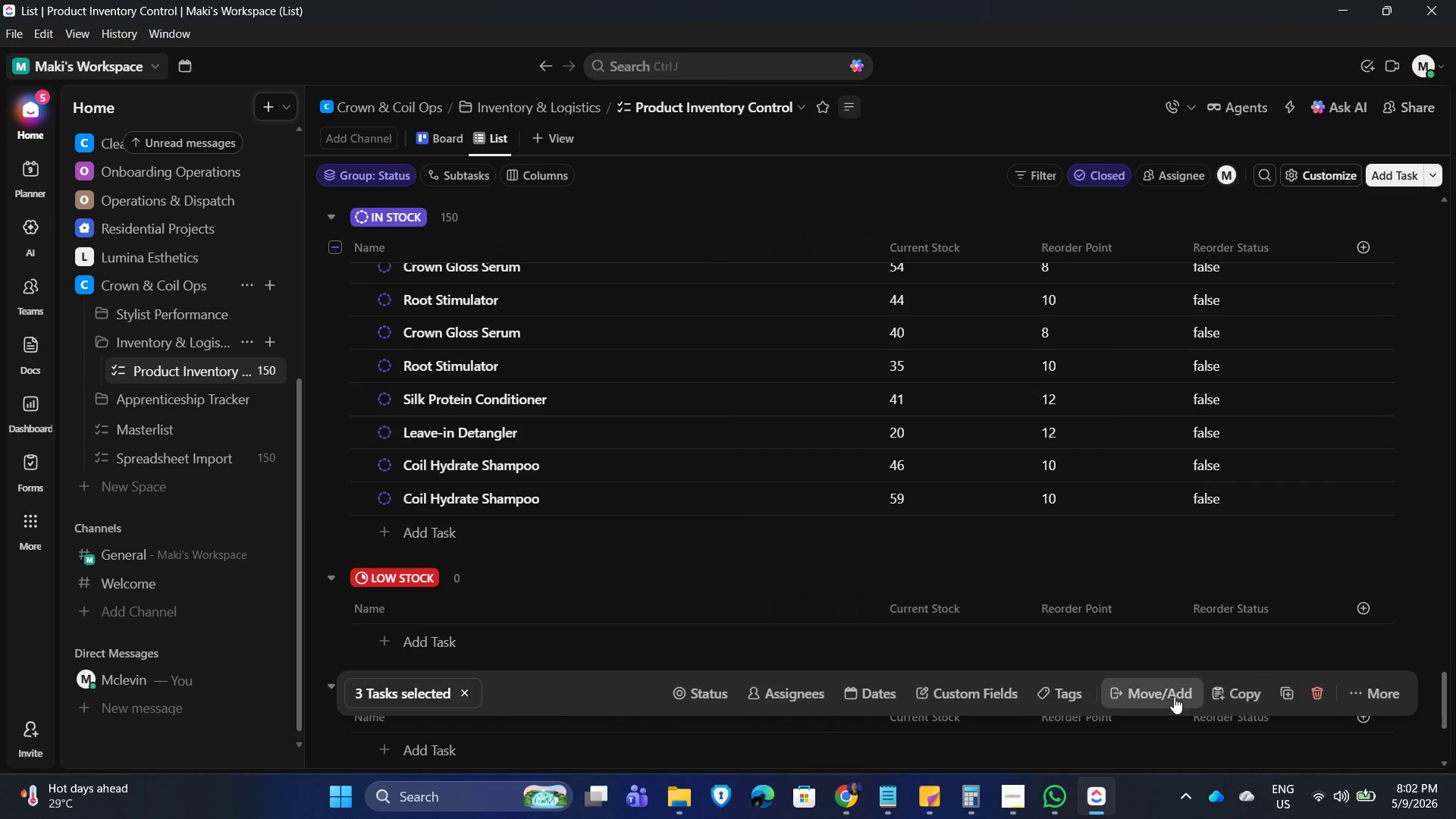 
left_click([679, 695])
 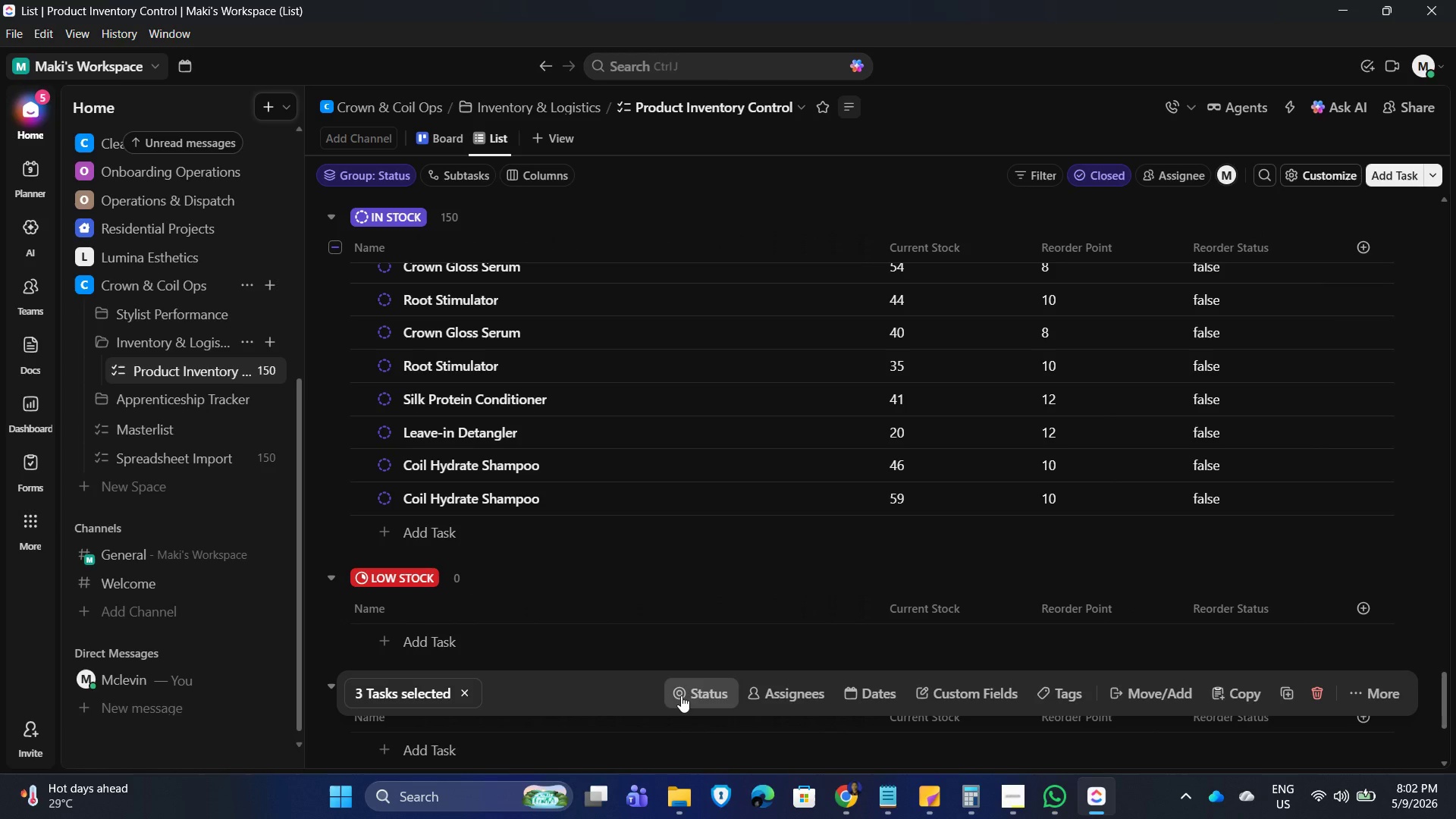 
left_click([681, 695])
 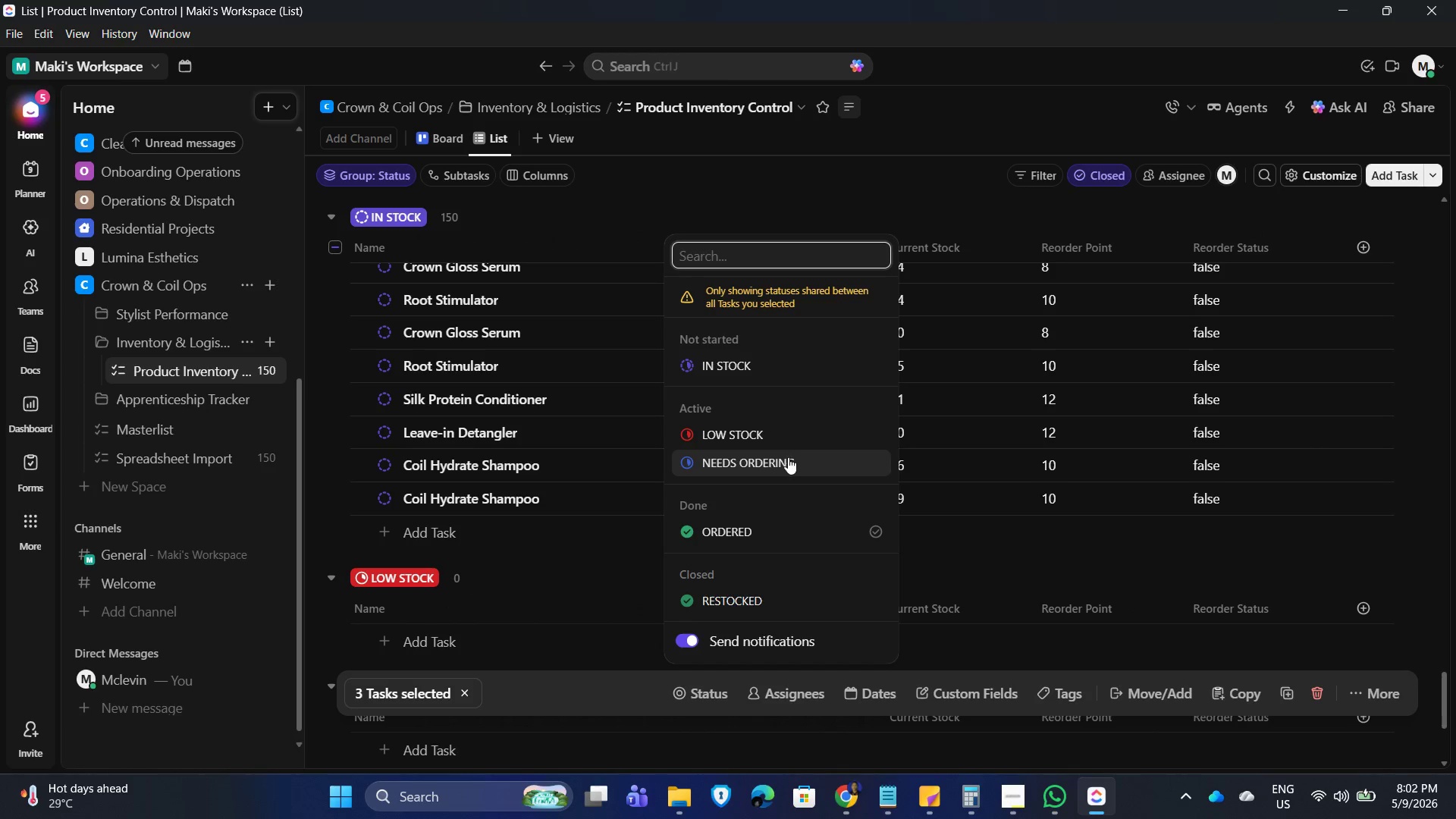 
left_click([789, 458])
 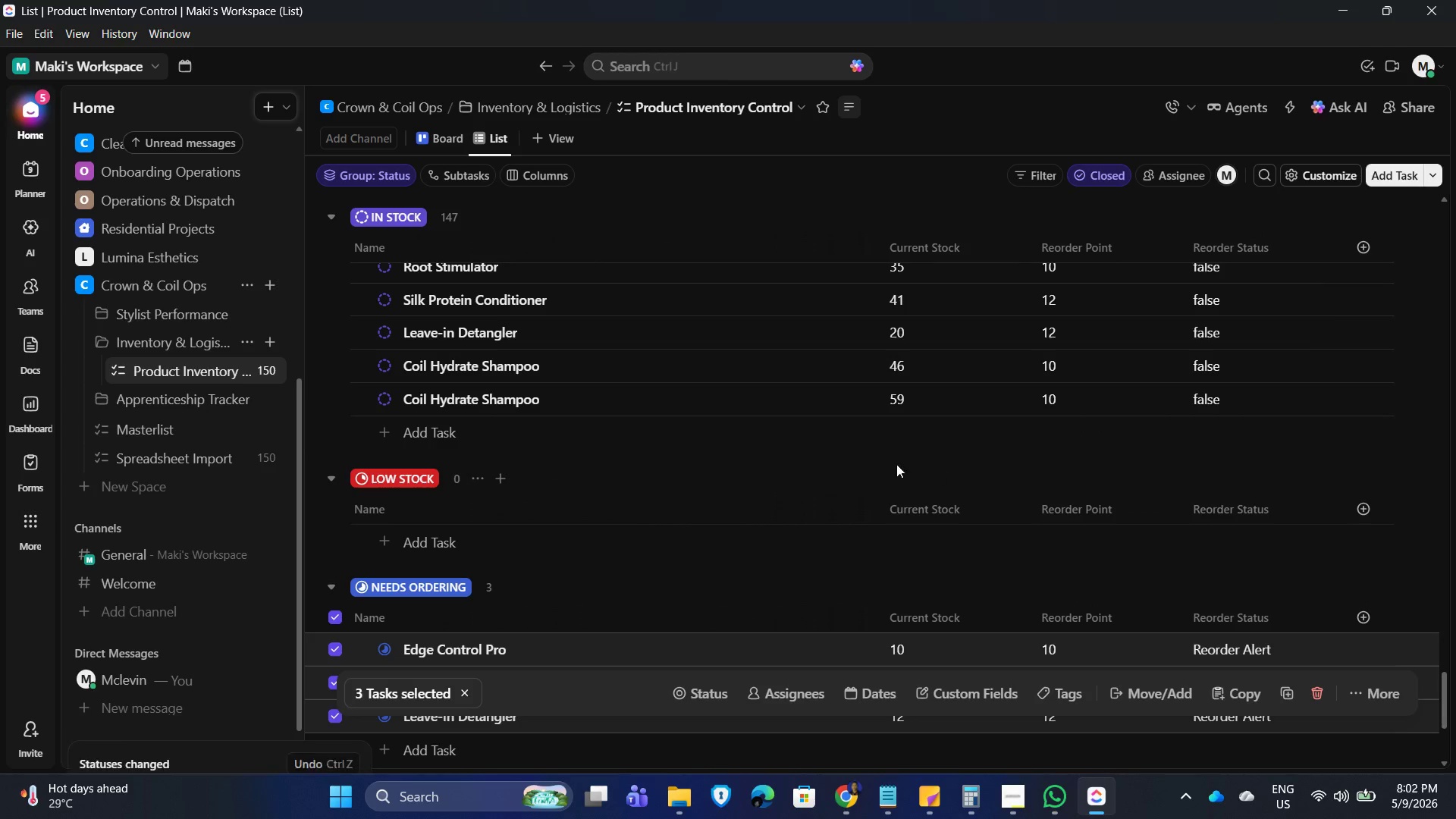 
scroll: coordinate [715, 511], scroll_direction: down, amount: 3.0
 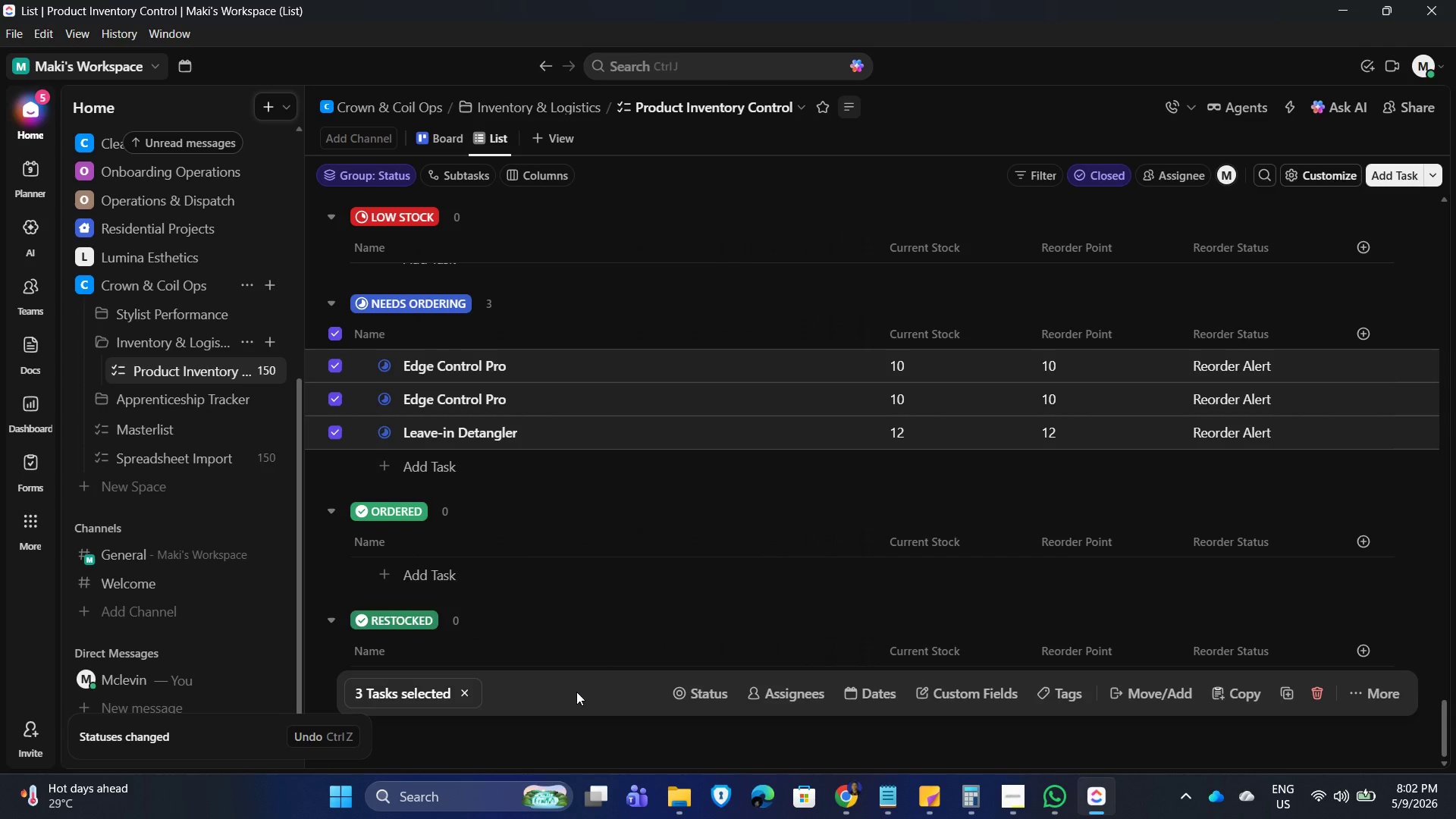 
scroll: coordinate [1266, 563], scroll_direction: up, amount: 3.0
 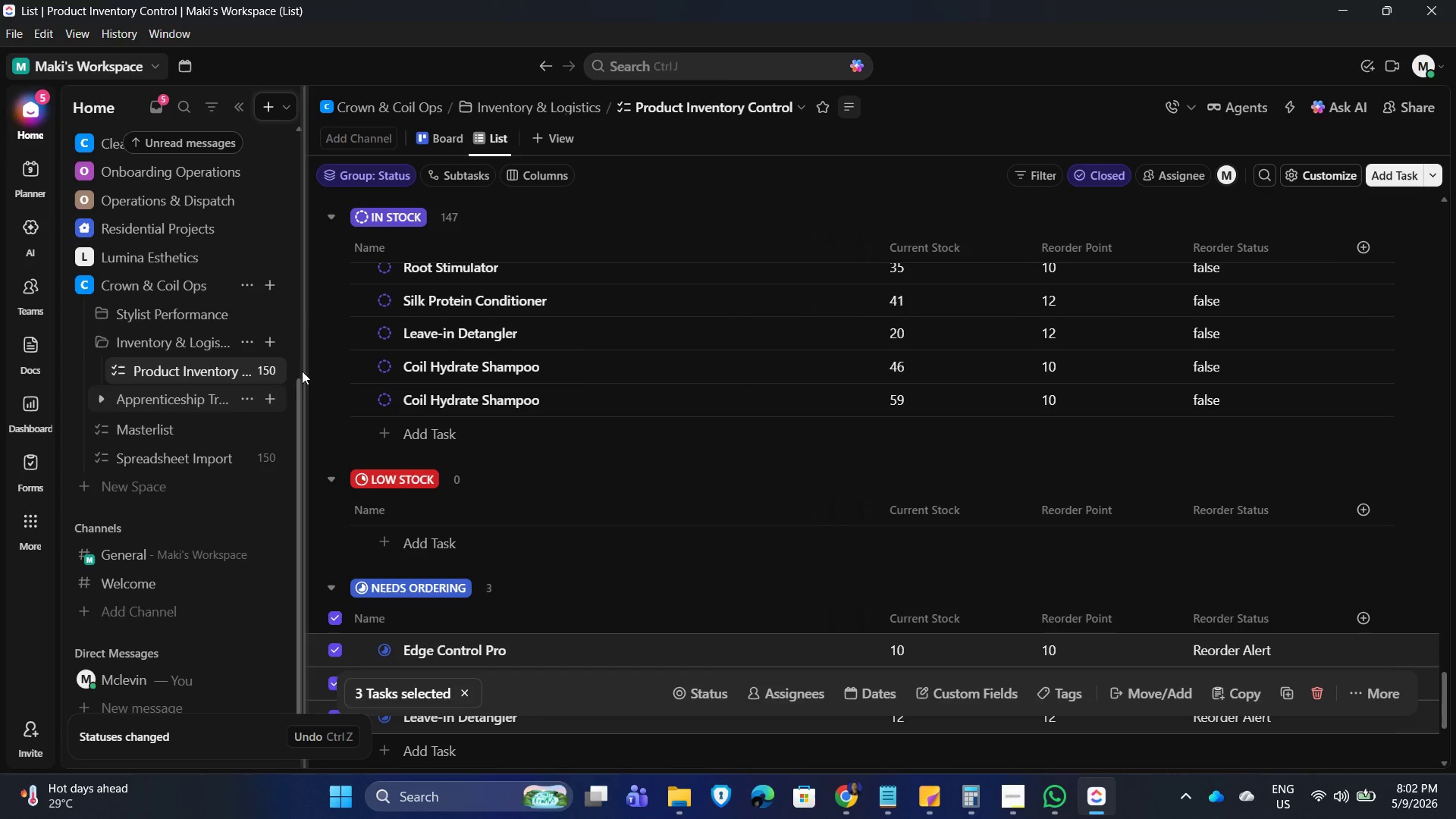 
left_click_drag(start_coordinate=[472, 19], to_coordinate=[479, 21])
 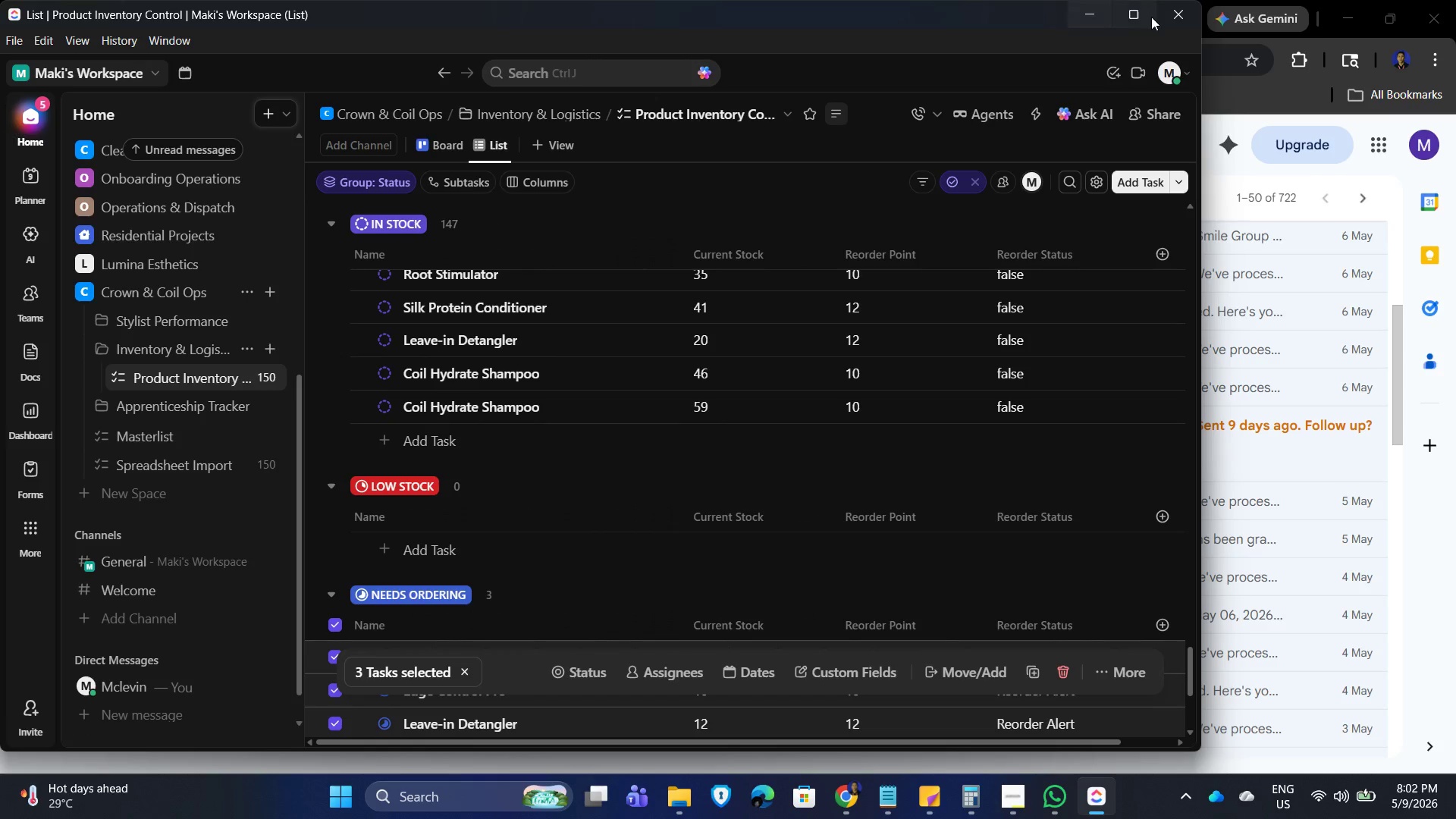 
left_click([1143, 14])
 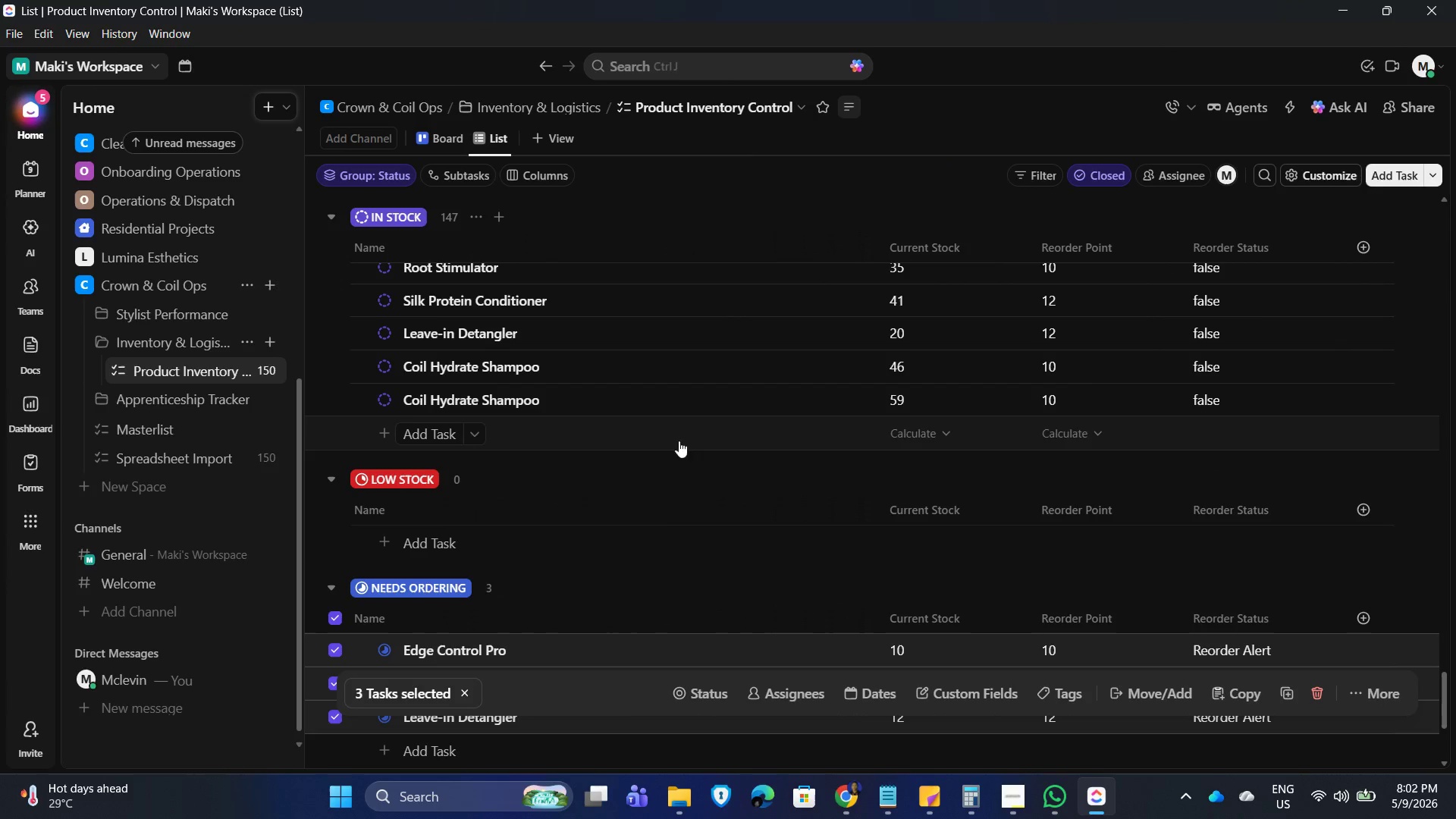 
scroll: coordinate [701, 532], scroll_direction: up, amount: 2.0
 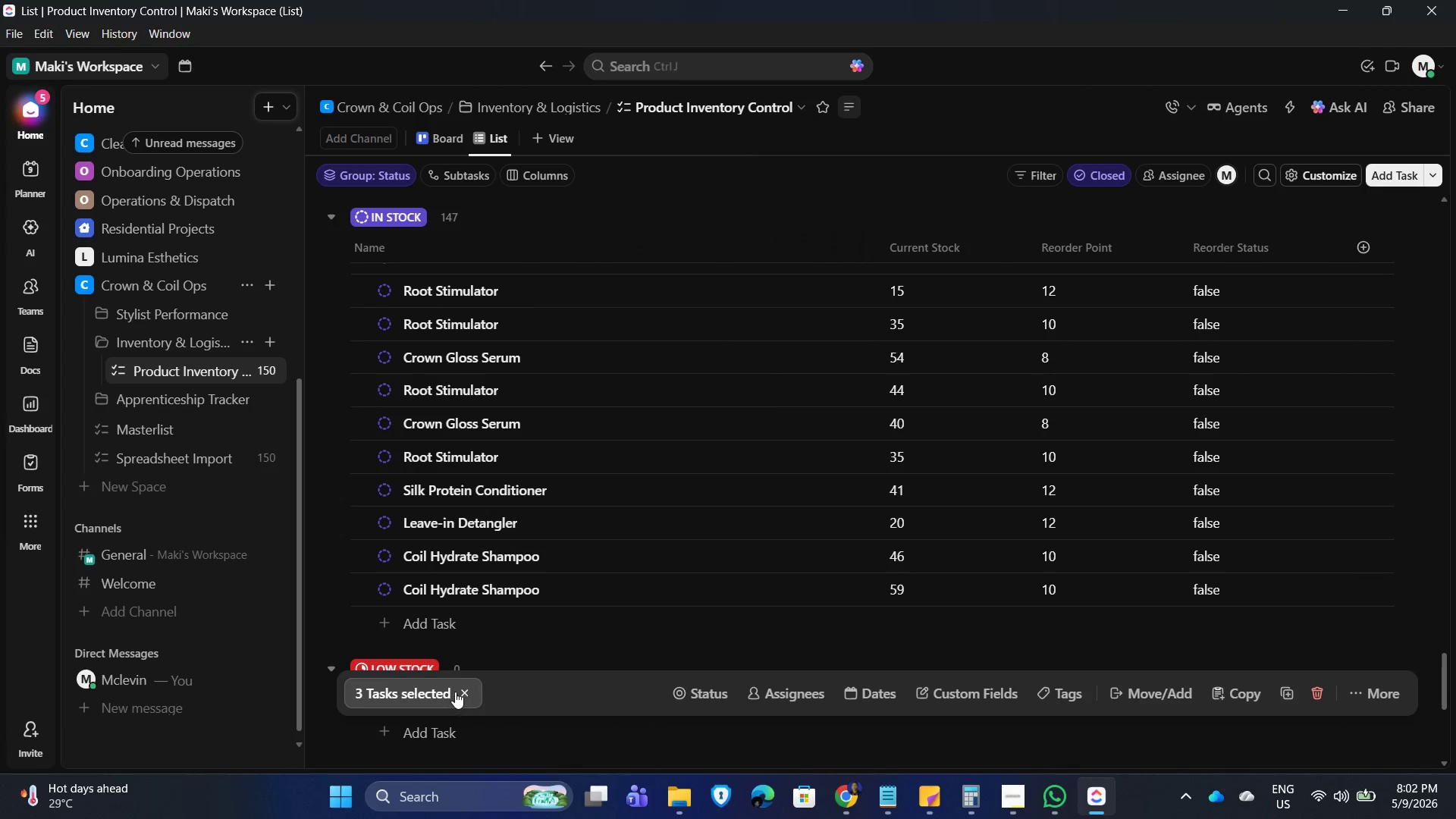 
left_click([463, 694])
 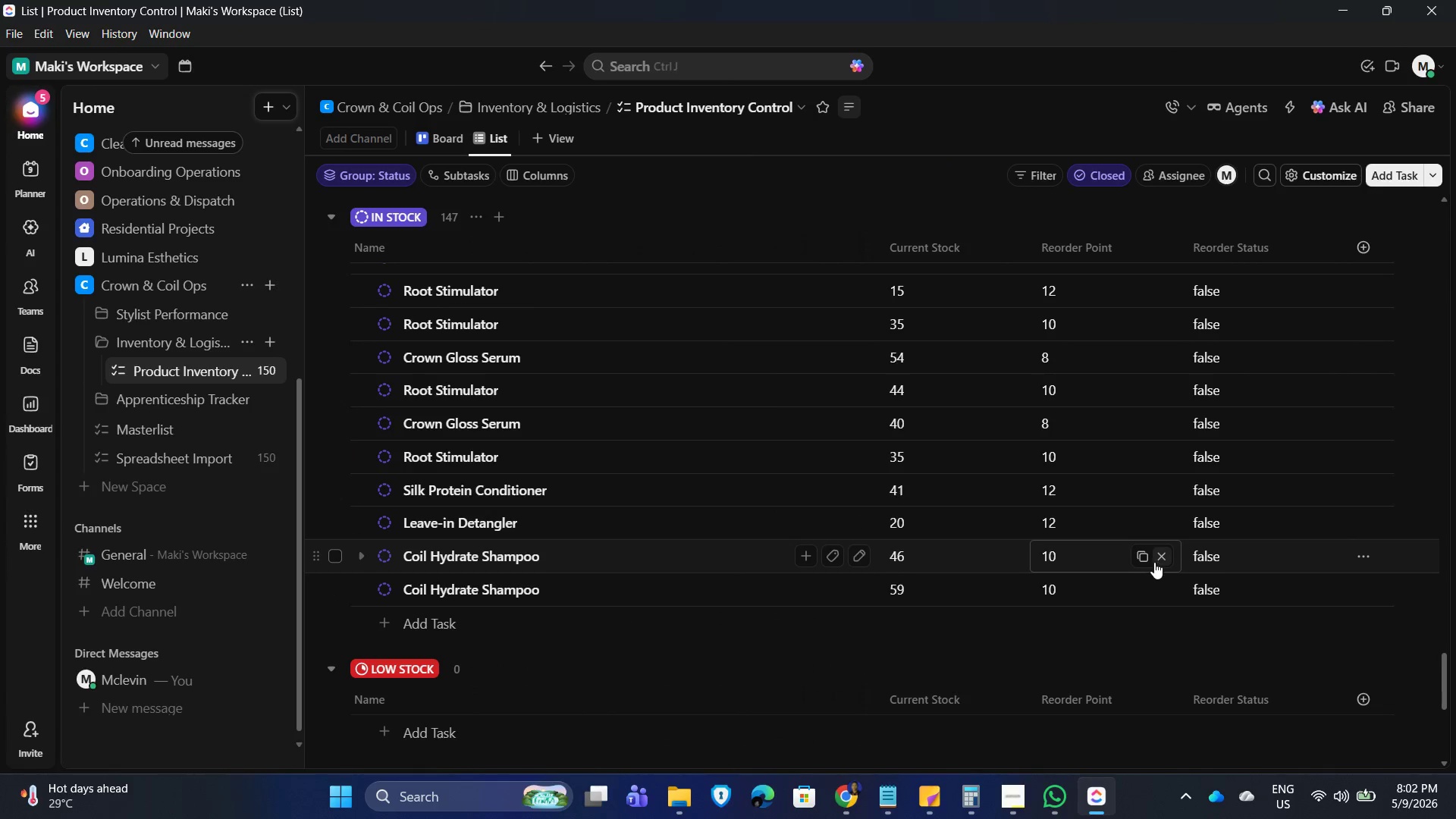 
scroll: coordinate [1144, 579], scroll_direction: up, amount: 11.0
 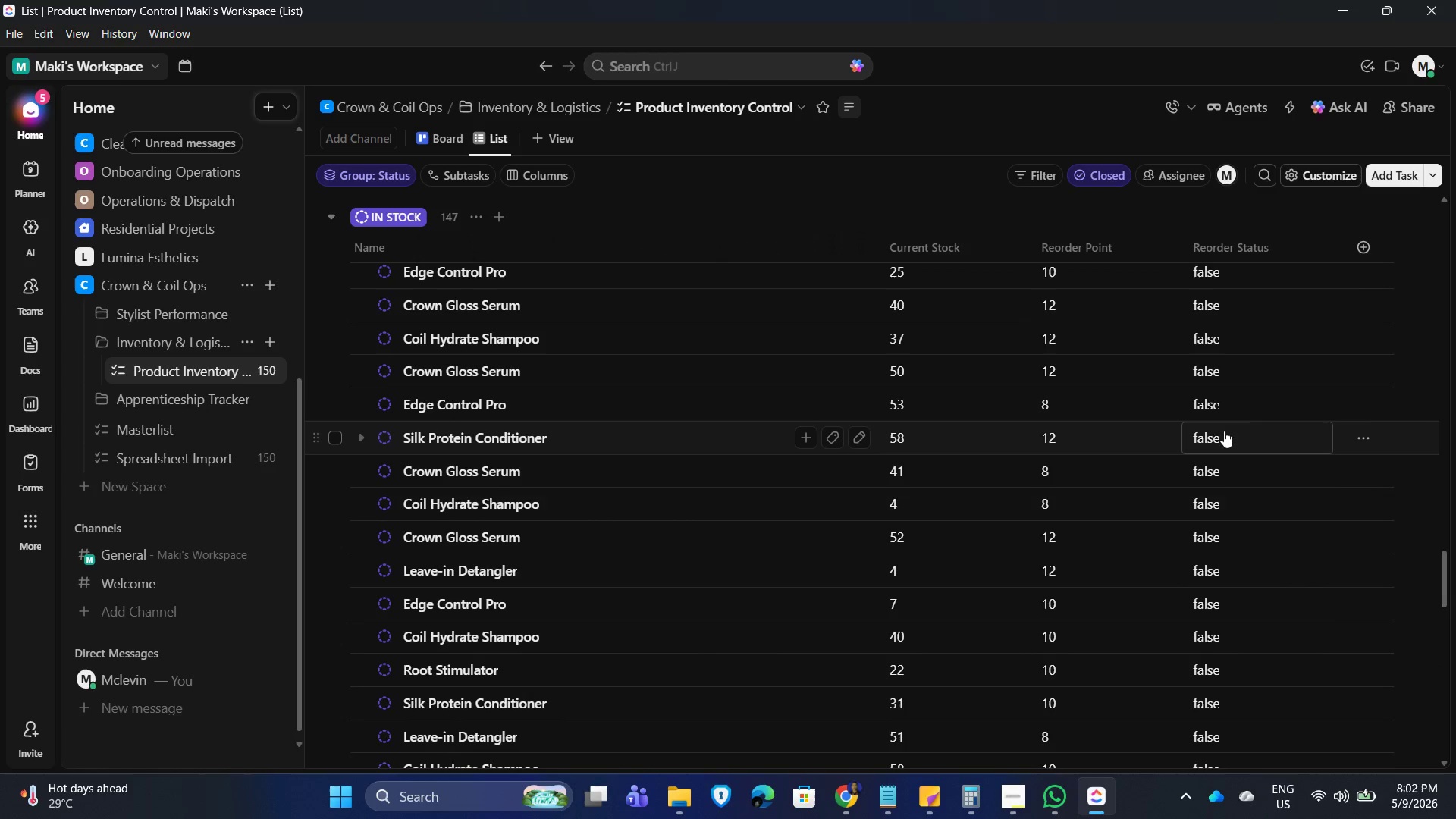 
scroll: coordinate [1146, 488], scroll_direction: down, amount: 17.0
 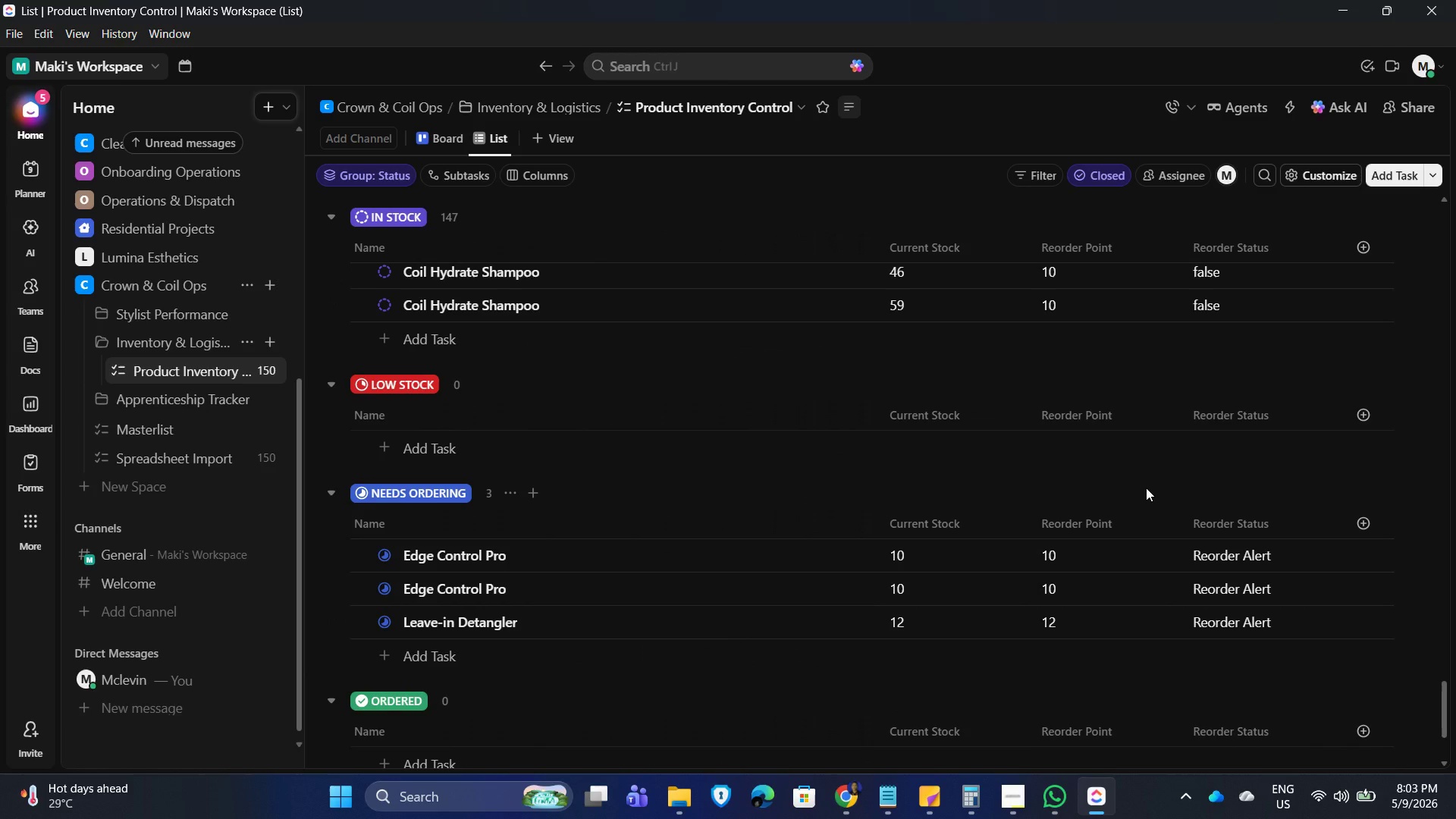 
scroll: coordinate [1241, 278], scroll_direction: up, amount: 32.0
 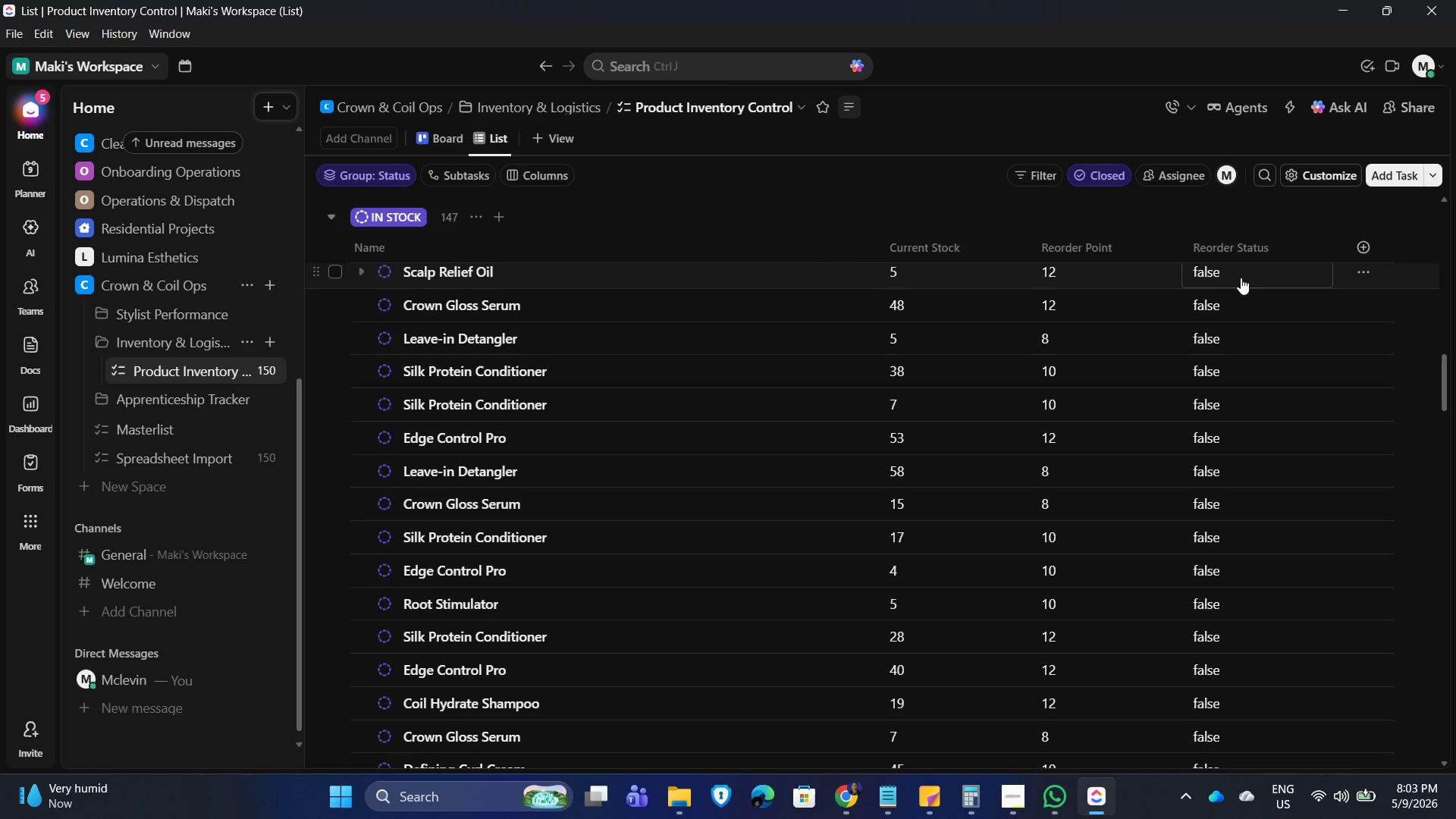 
wait(28.83)
 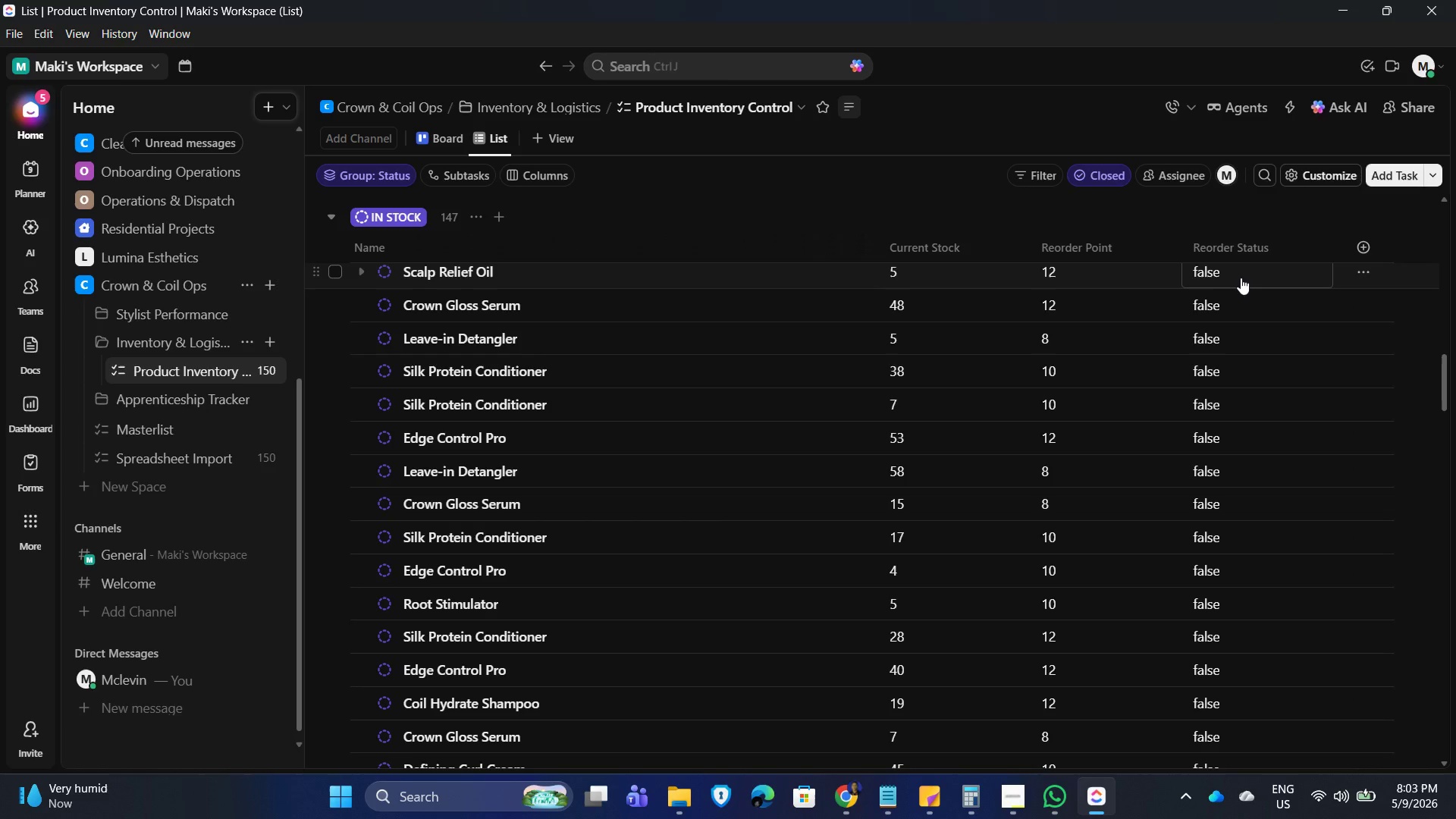 
scroll: coordinate [632, 375], scroll_direction: up, amount: 3.0
 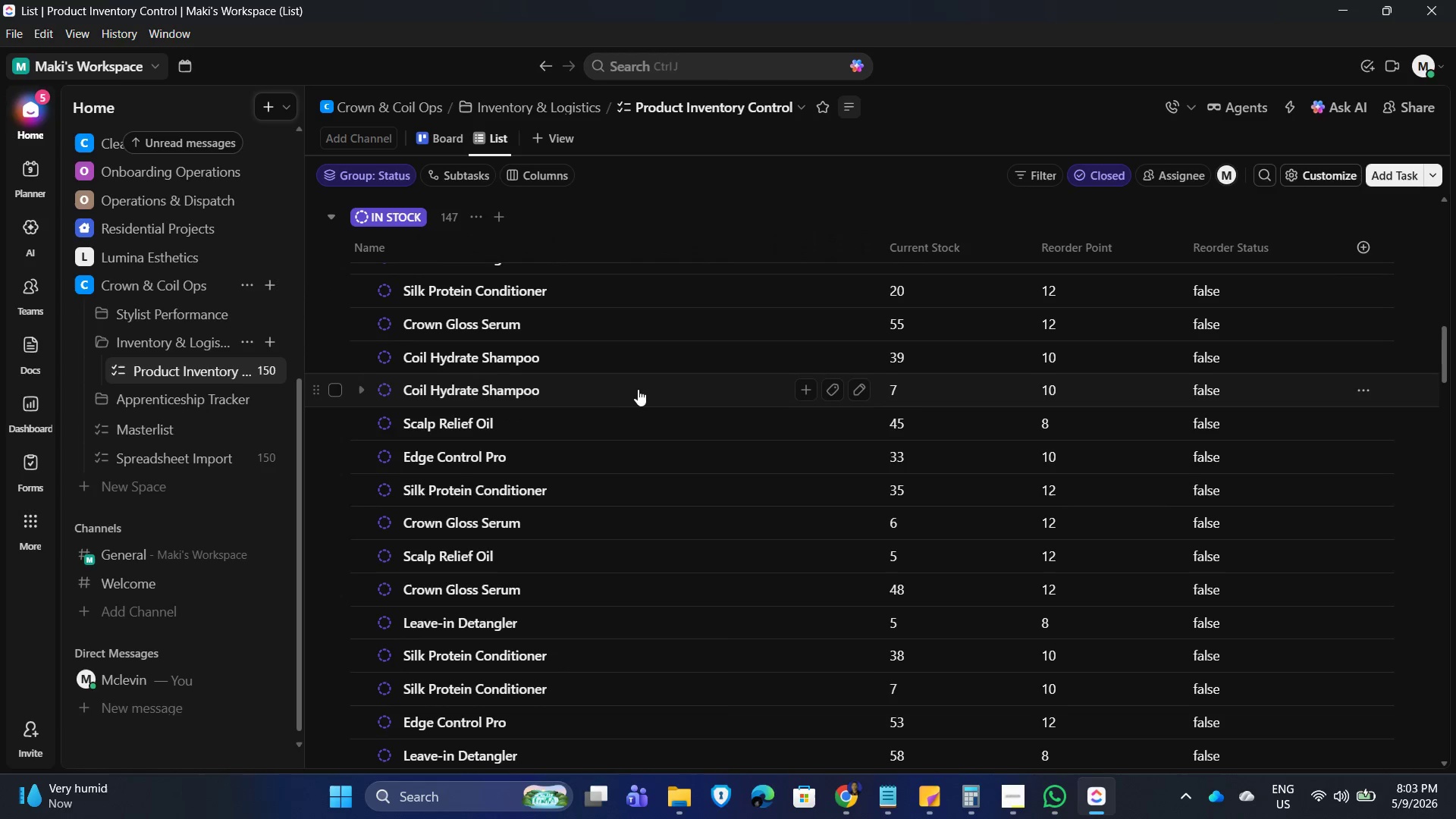 
scroll: coordinate [585, 540], scroll_direction: down, amount: 39.0
 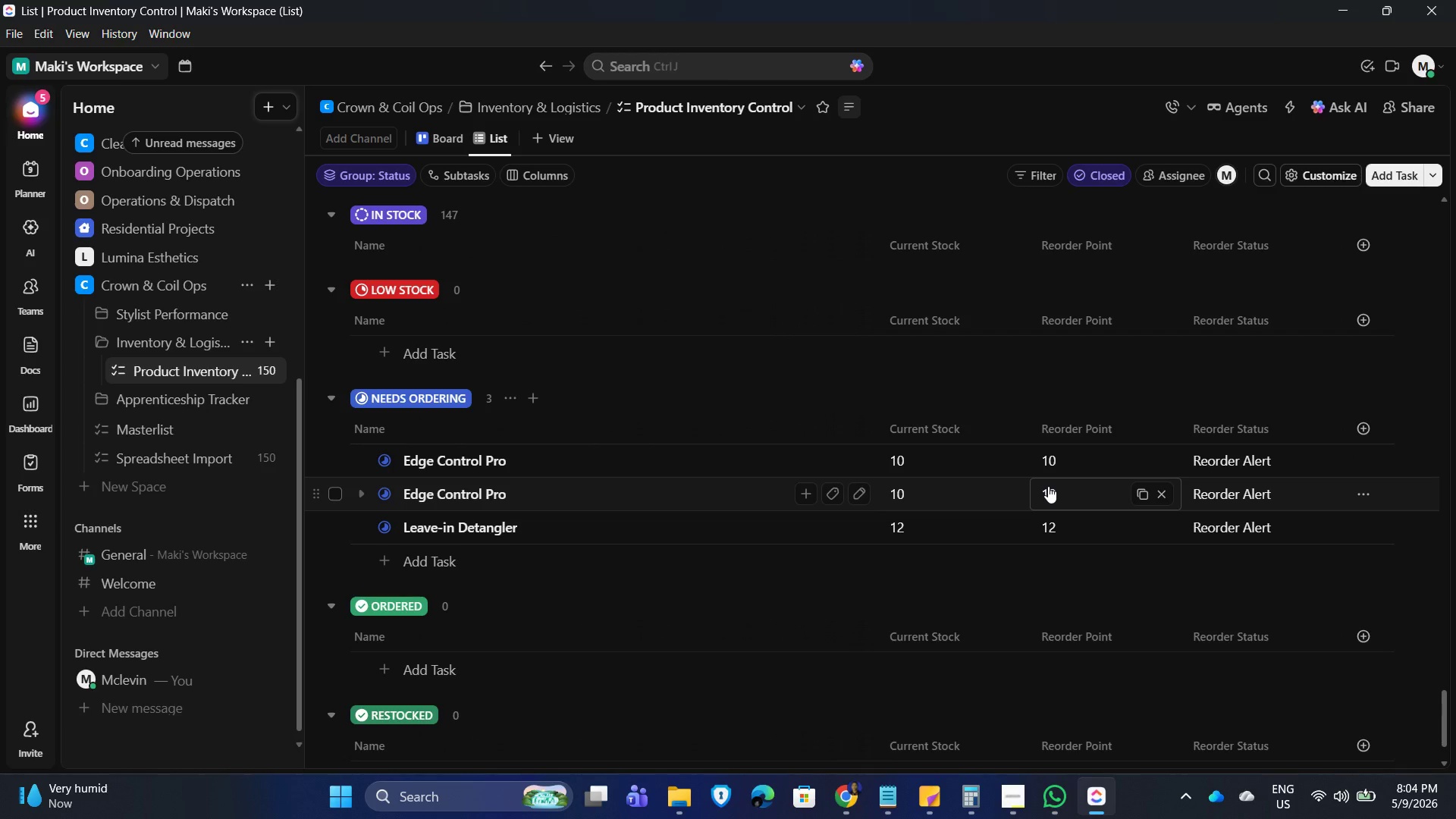 
wait(50.58)
 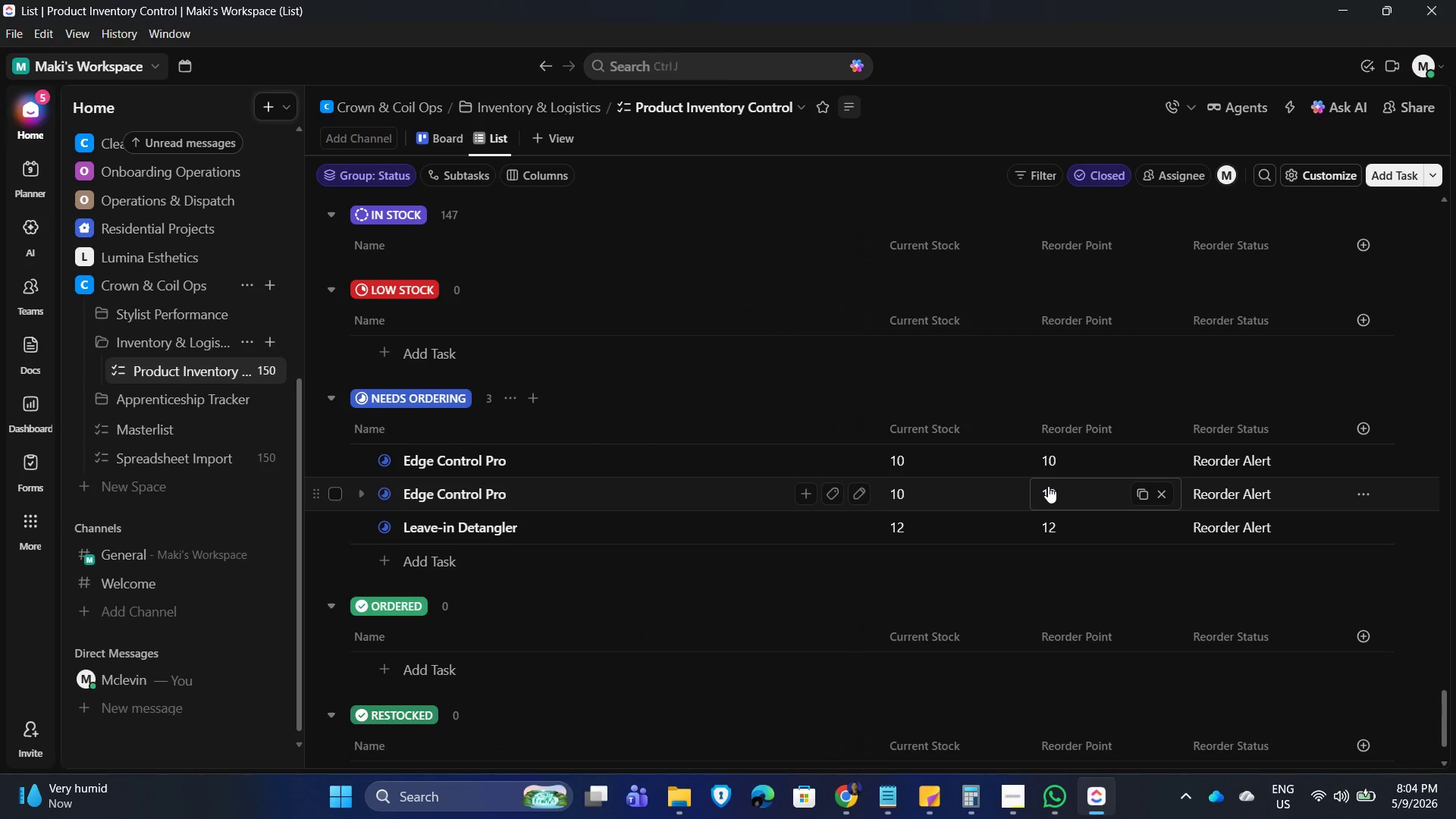 
left_click([240, 427])
 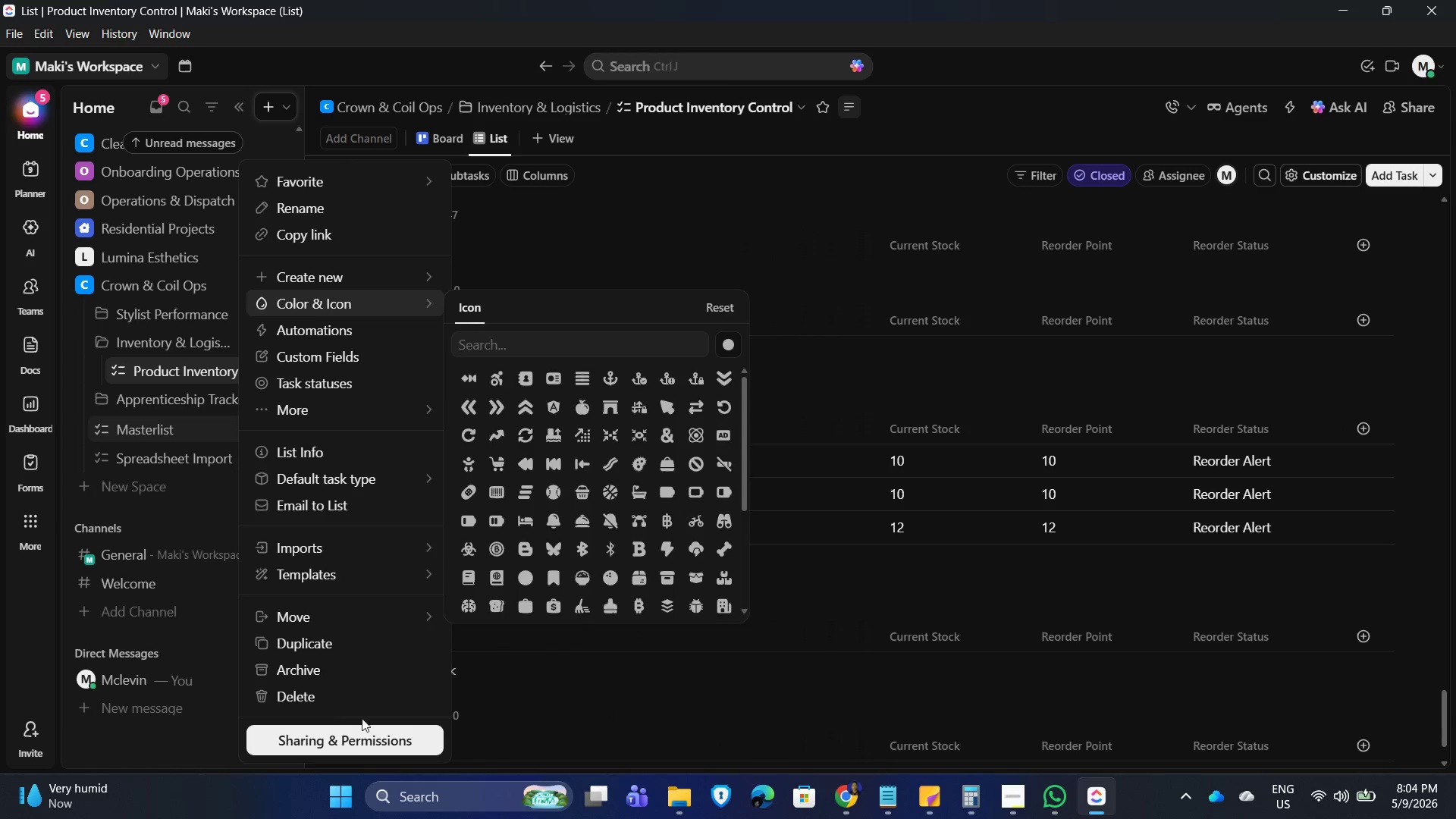 
left_click([308, 700])
 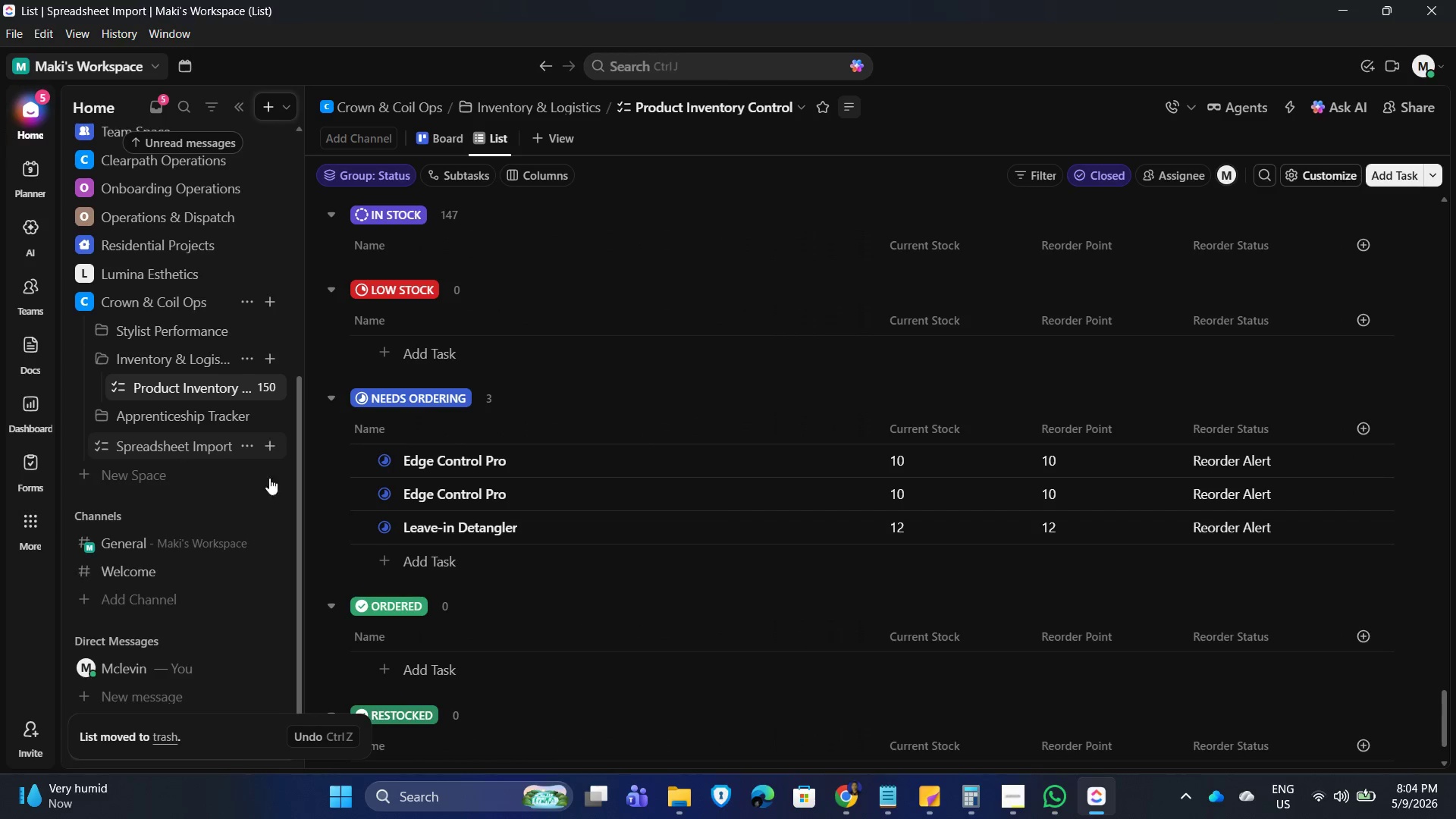 
wait(12.62)
 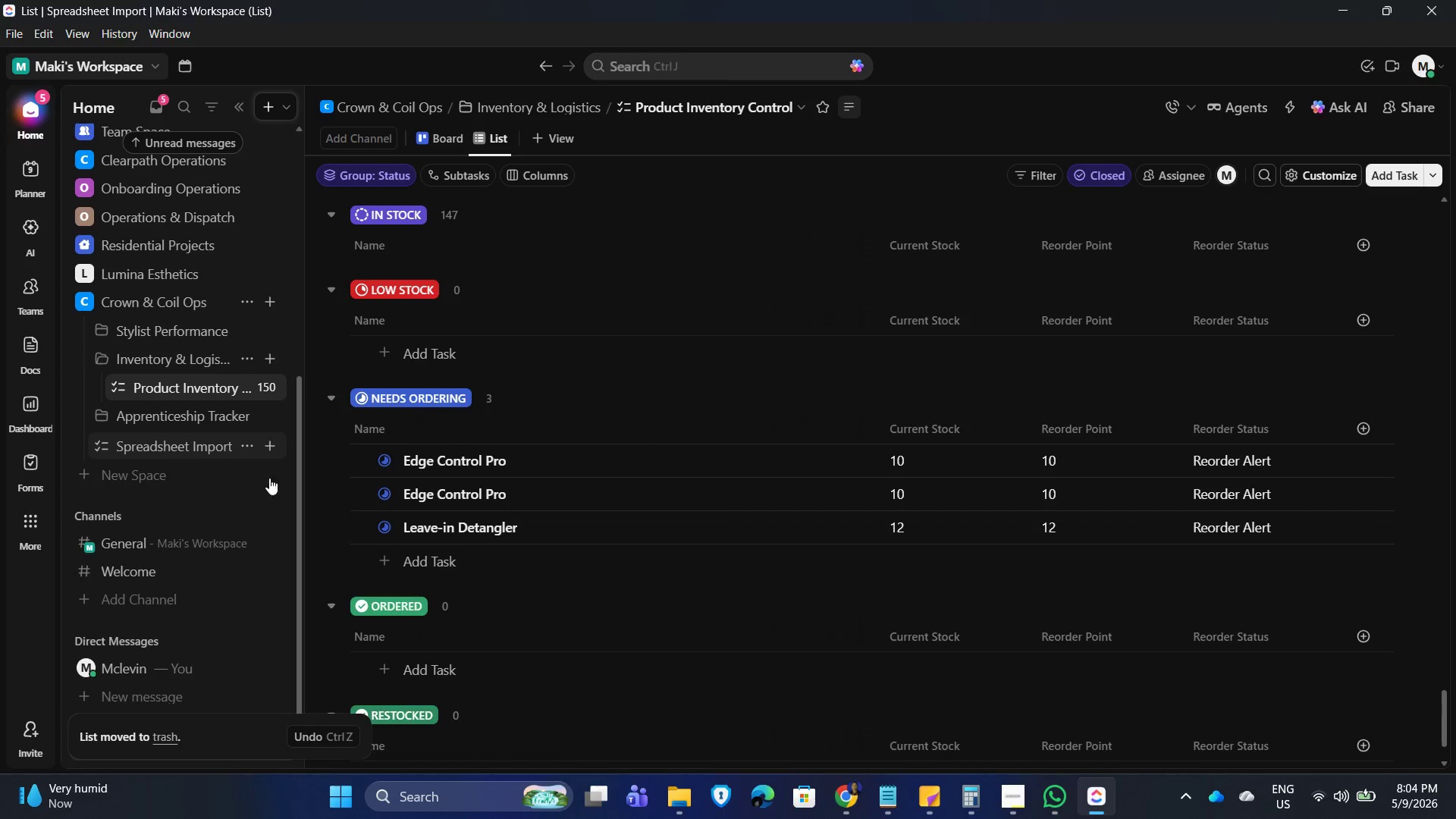 
scroll: coordinate [913, 496], scroll_direction: down, amount: 5.0
 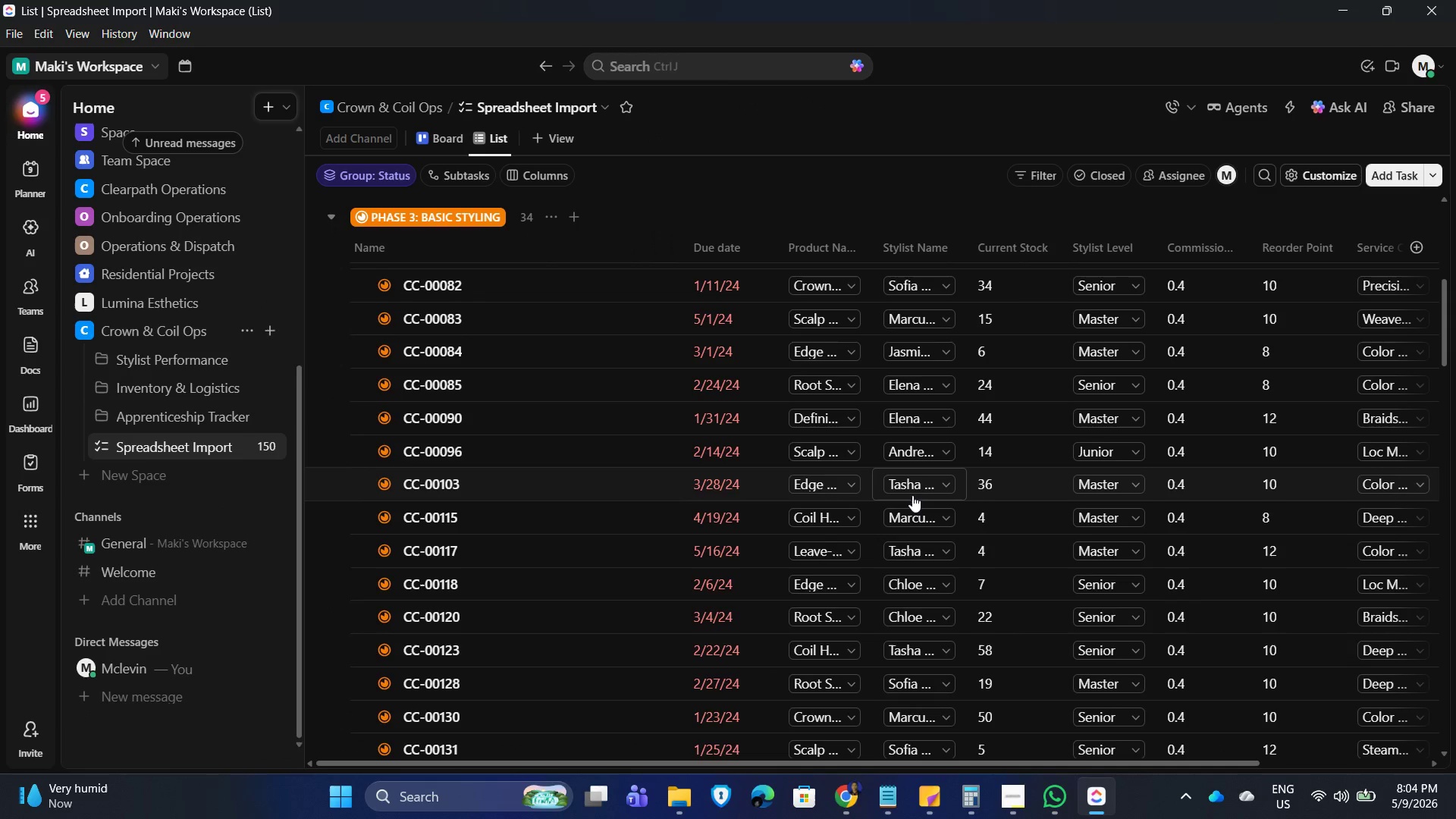 
scroll: coordinate [912, 494], scroll_direction: up, amount: 6.0
 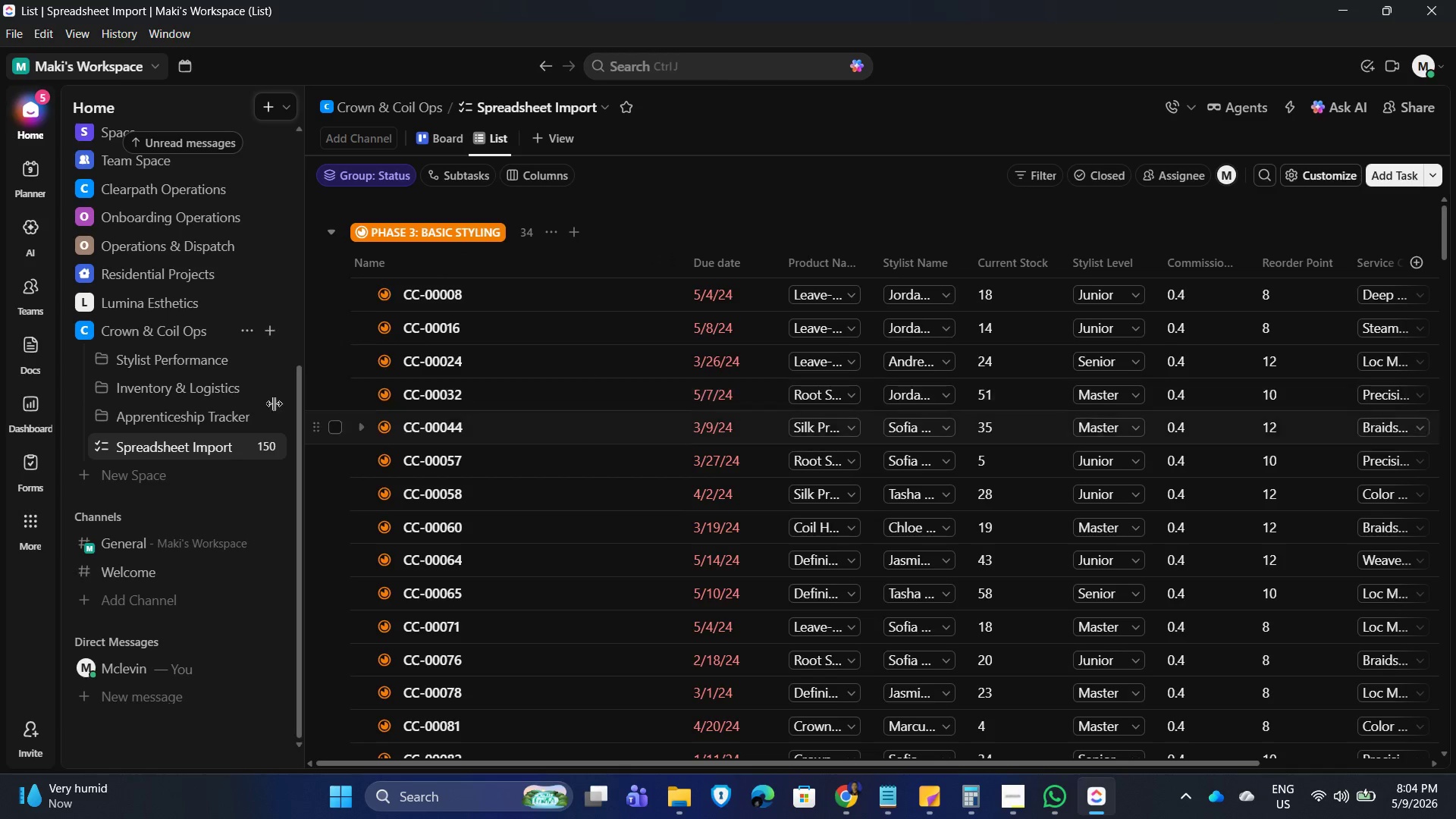 
left_click([155, 384])
 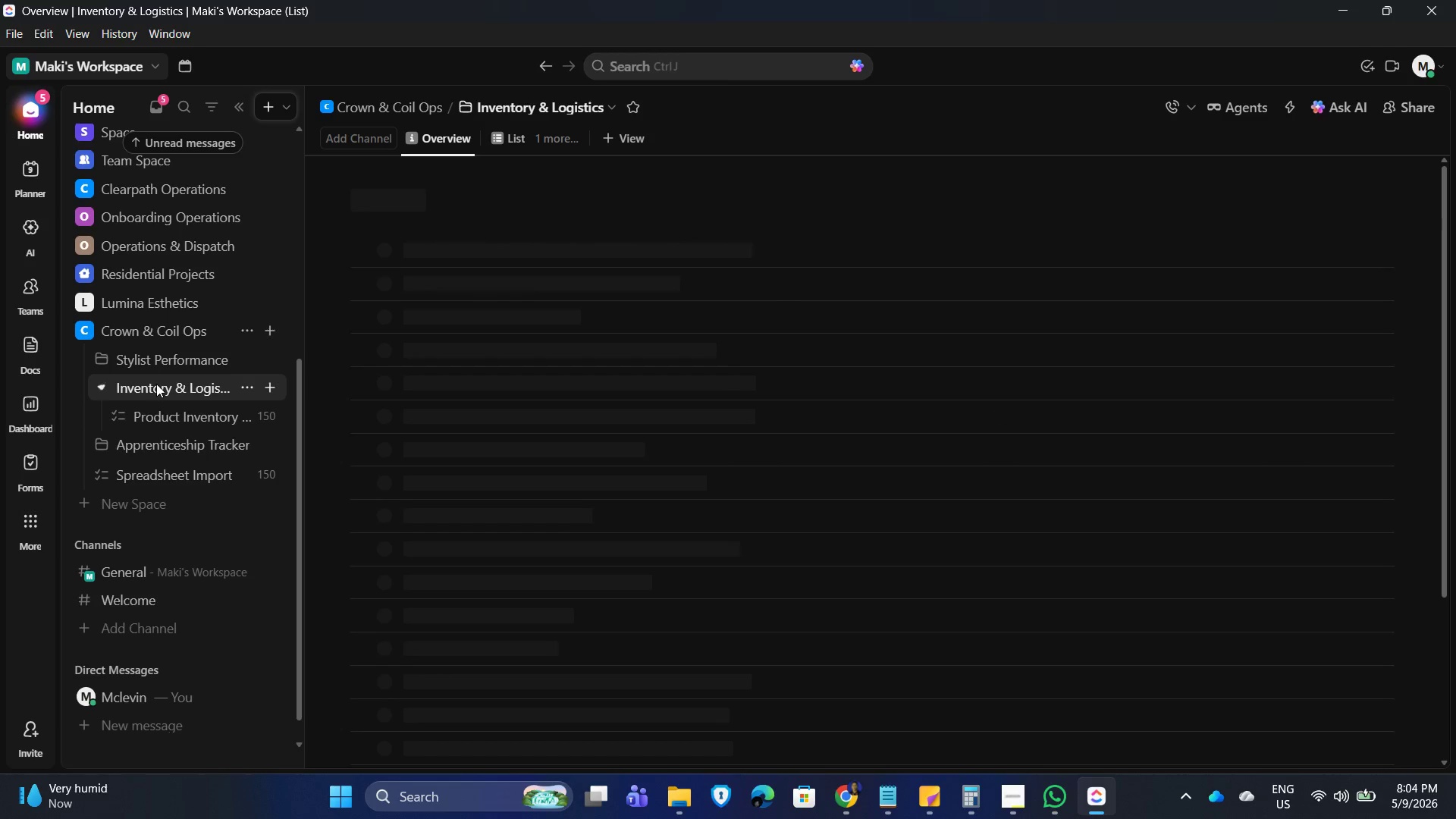 
left_click([171, 417])
 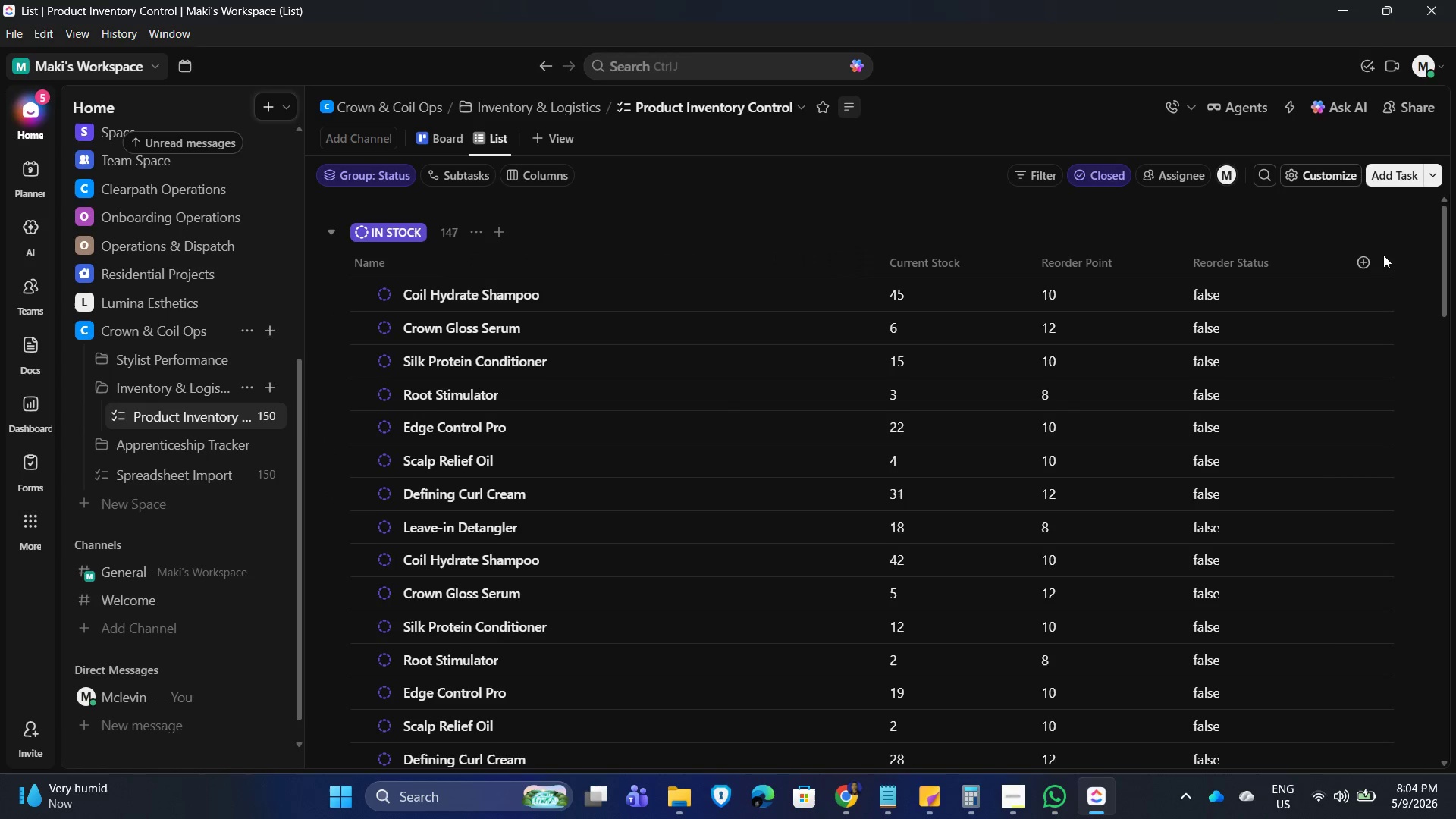 
double_click([1212, 253])
 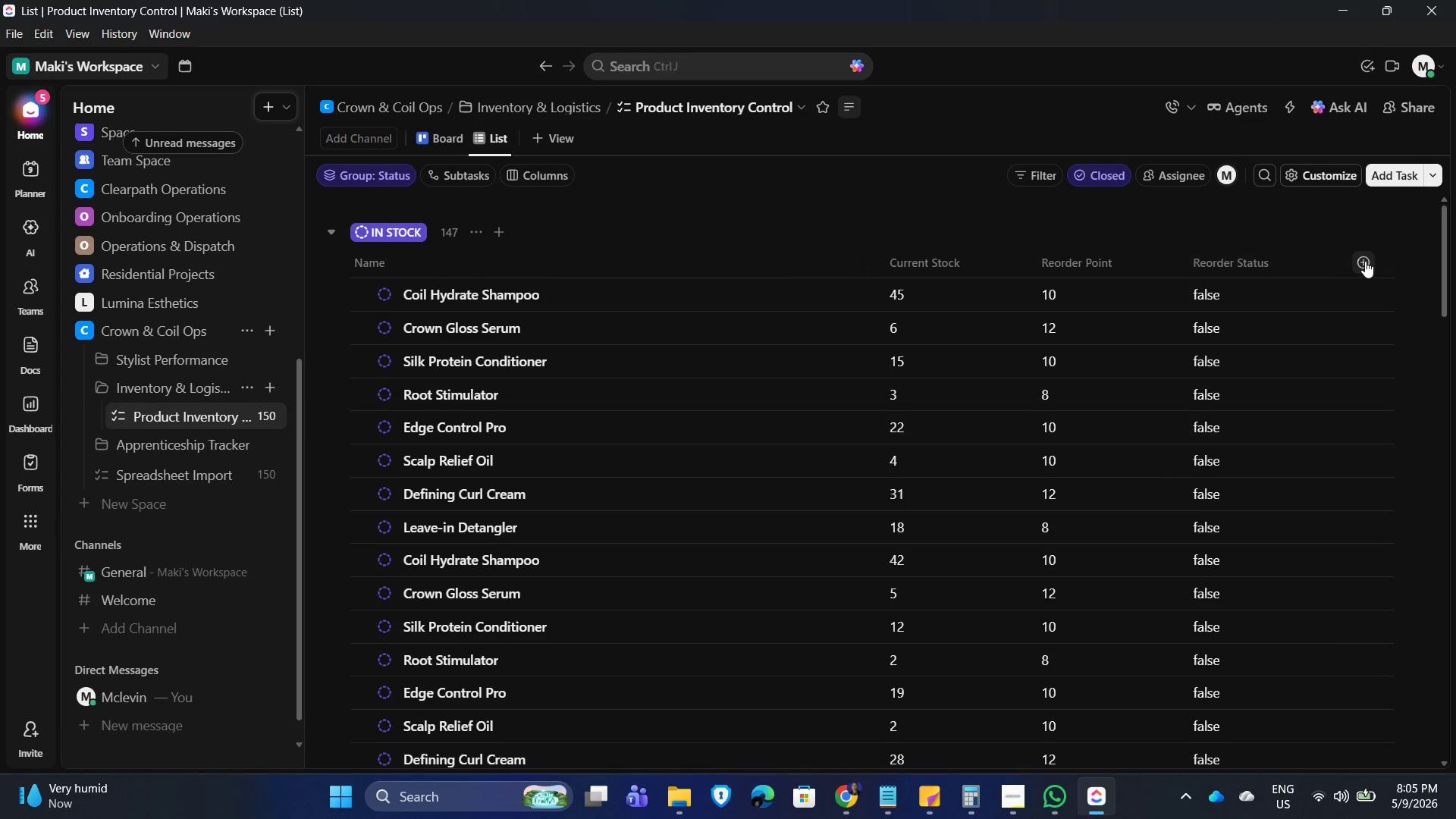 
left_click([1364, 264])
 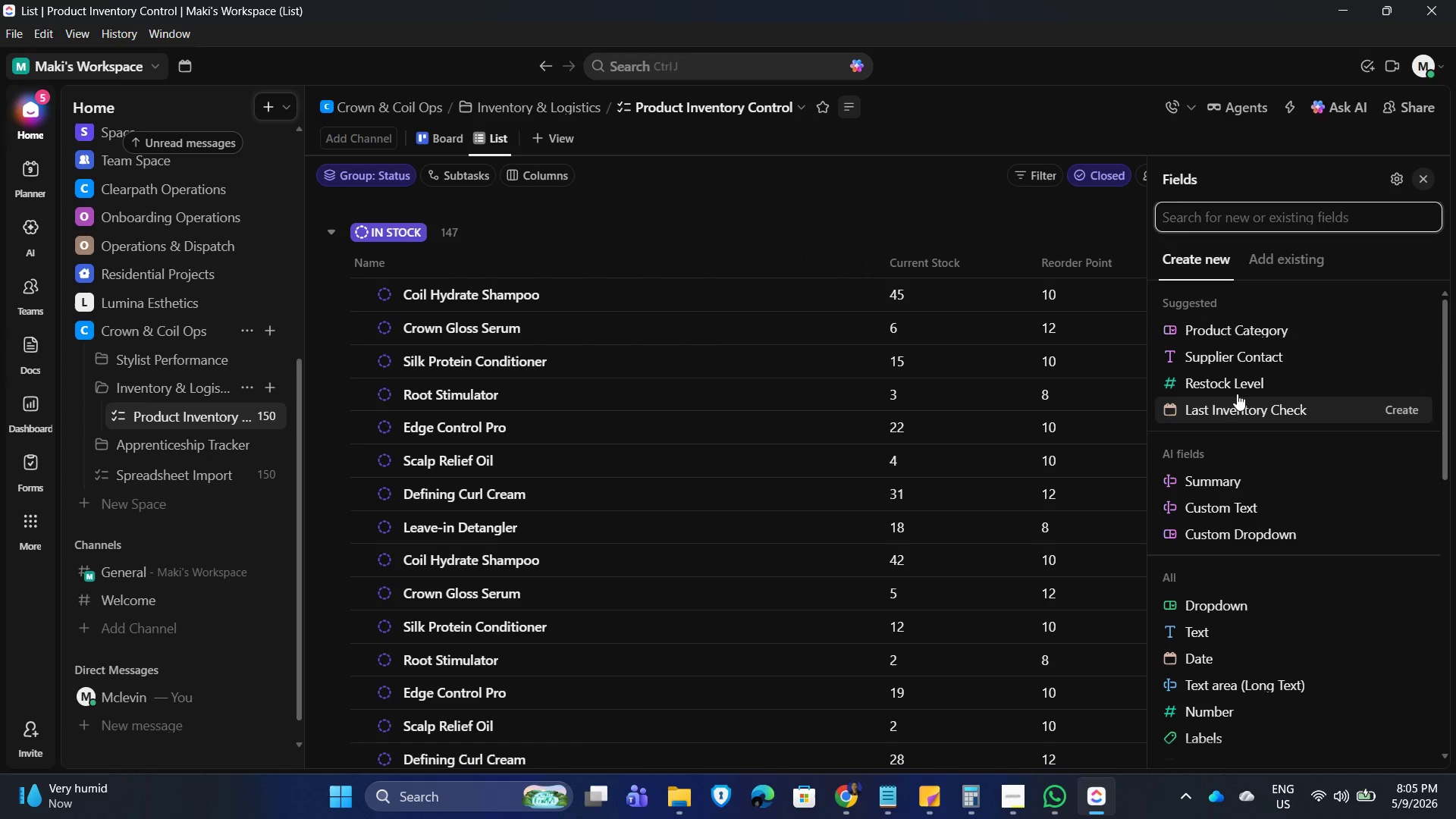 
type(formula)
 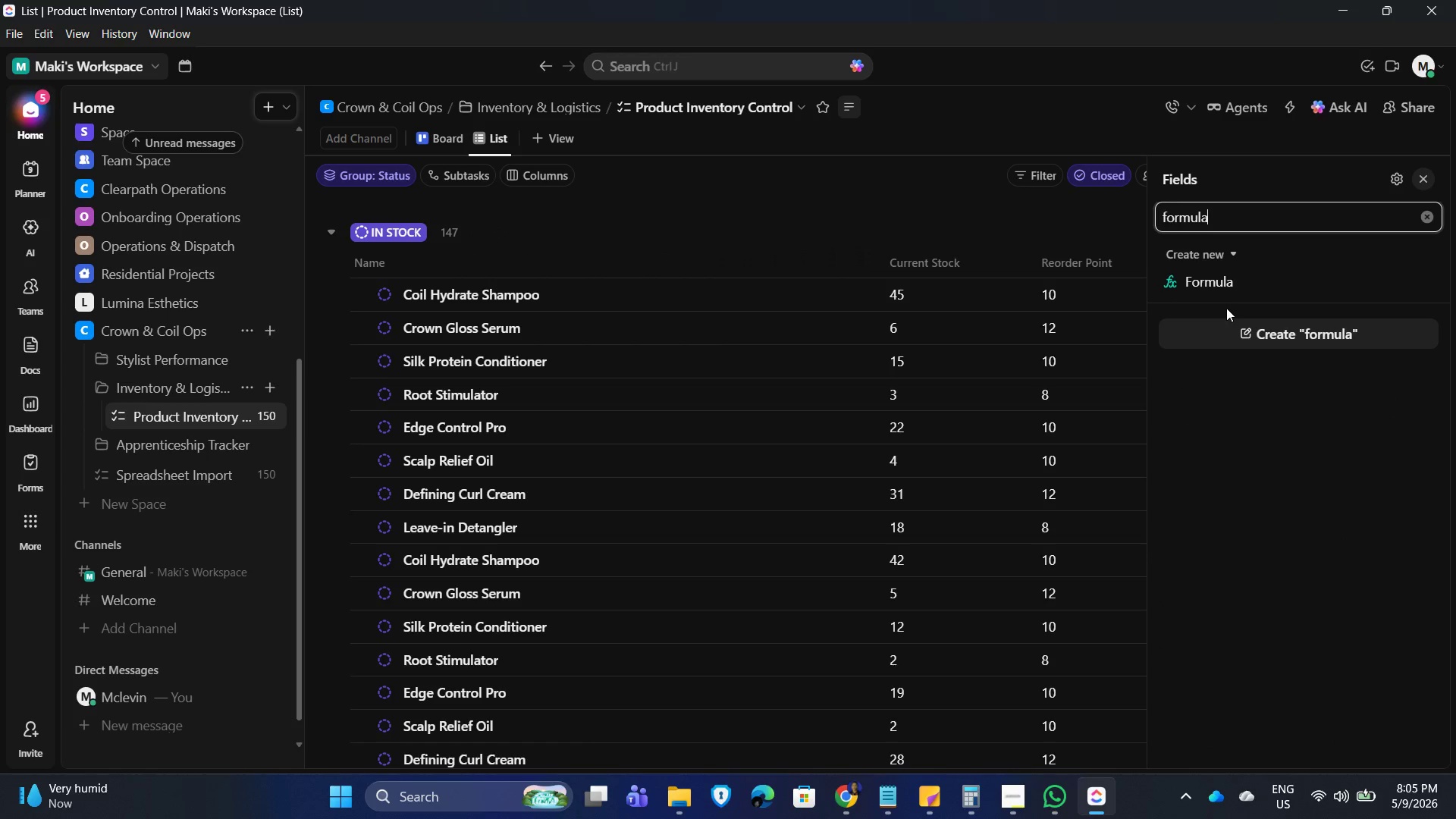 
left_click([1234, 273])
 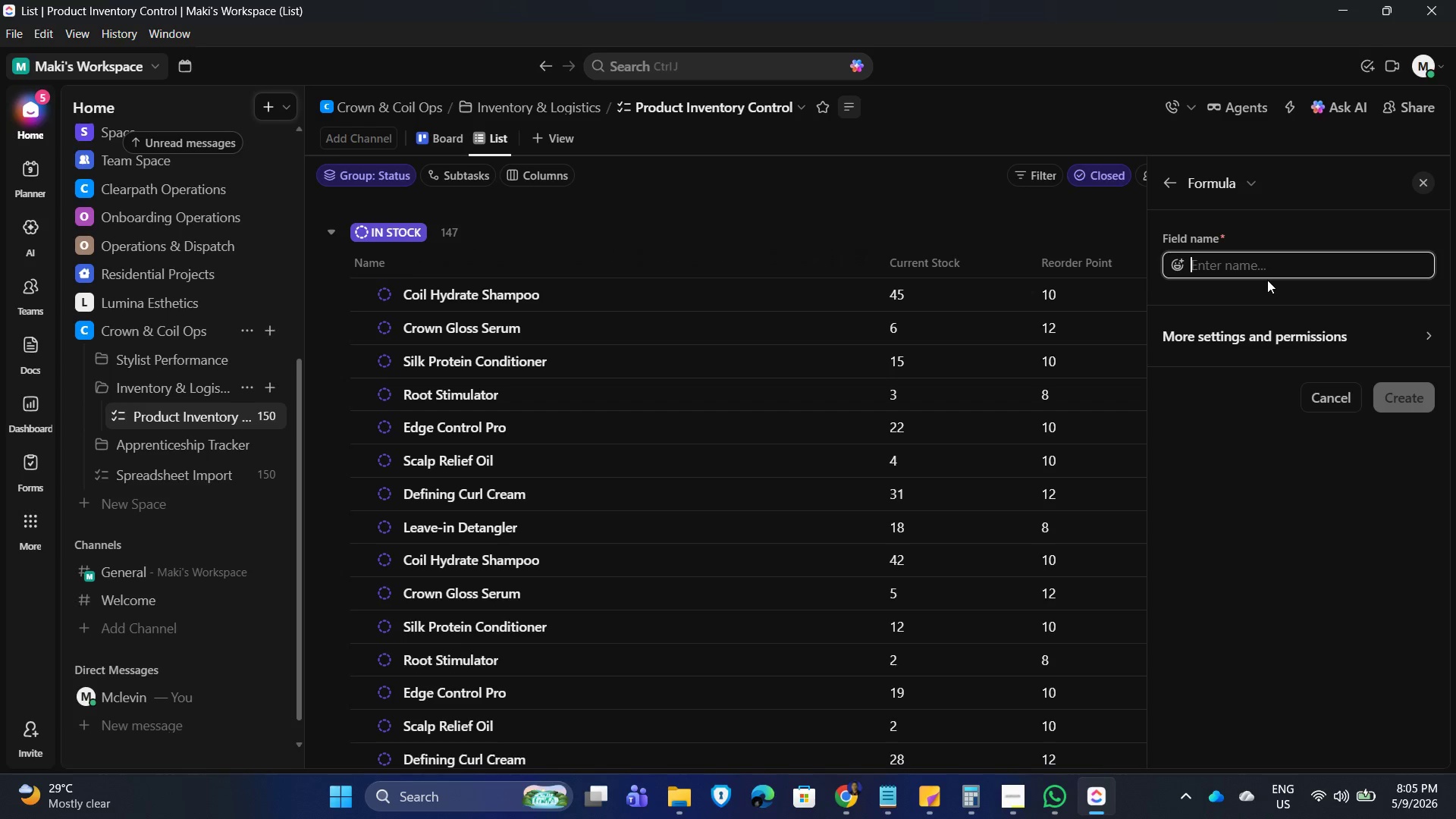 
wait(19.8)
 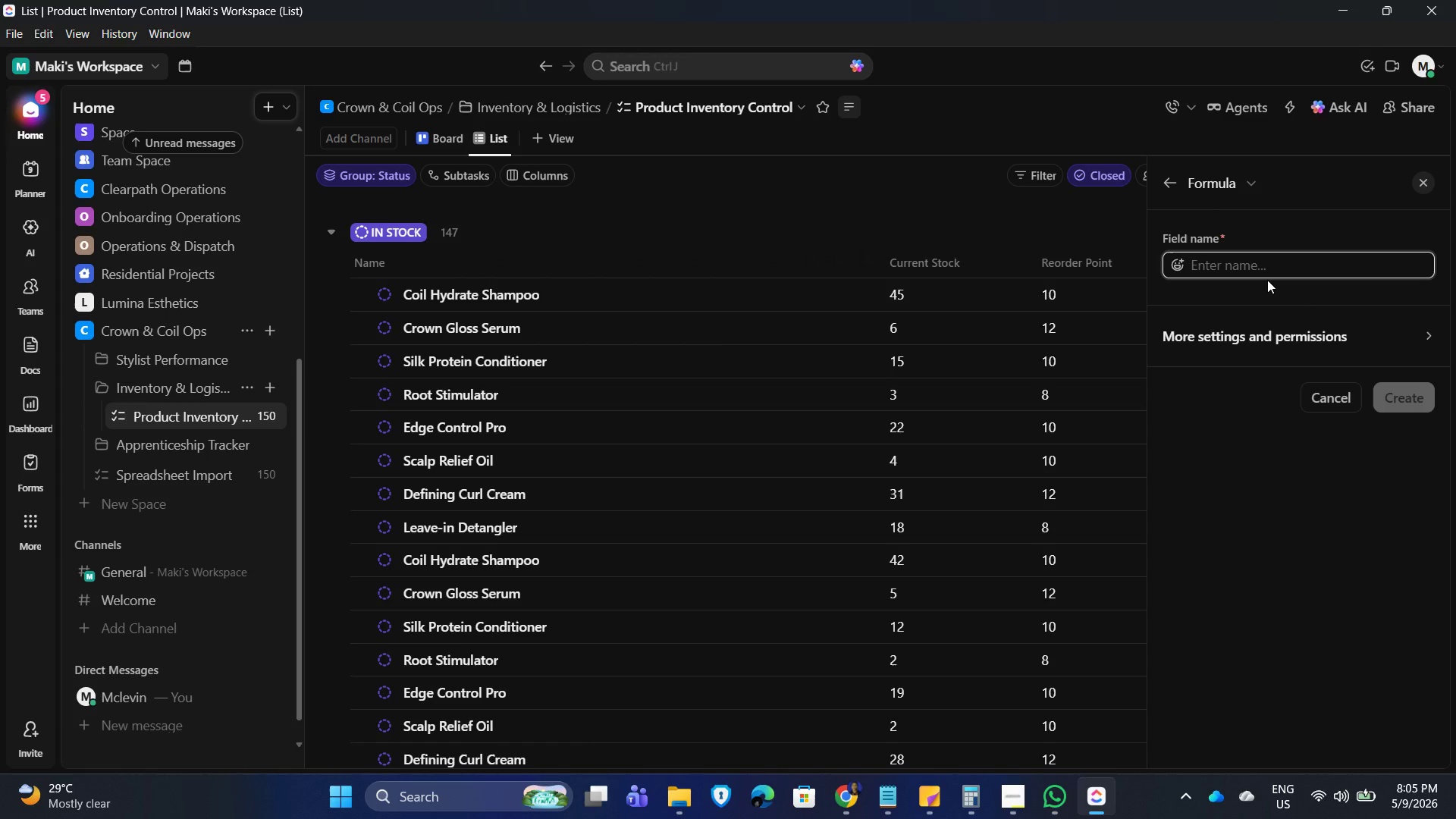 
type(Inventory Status)
 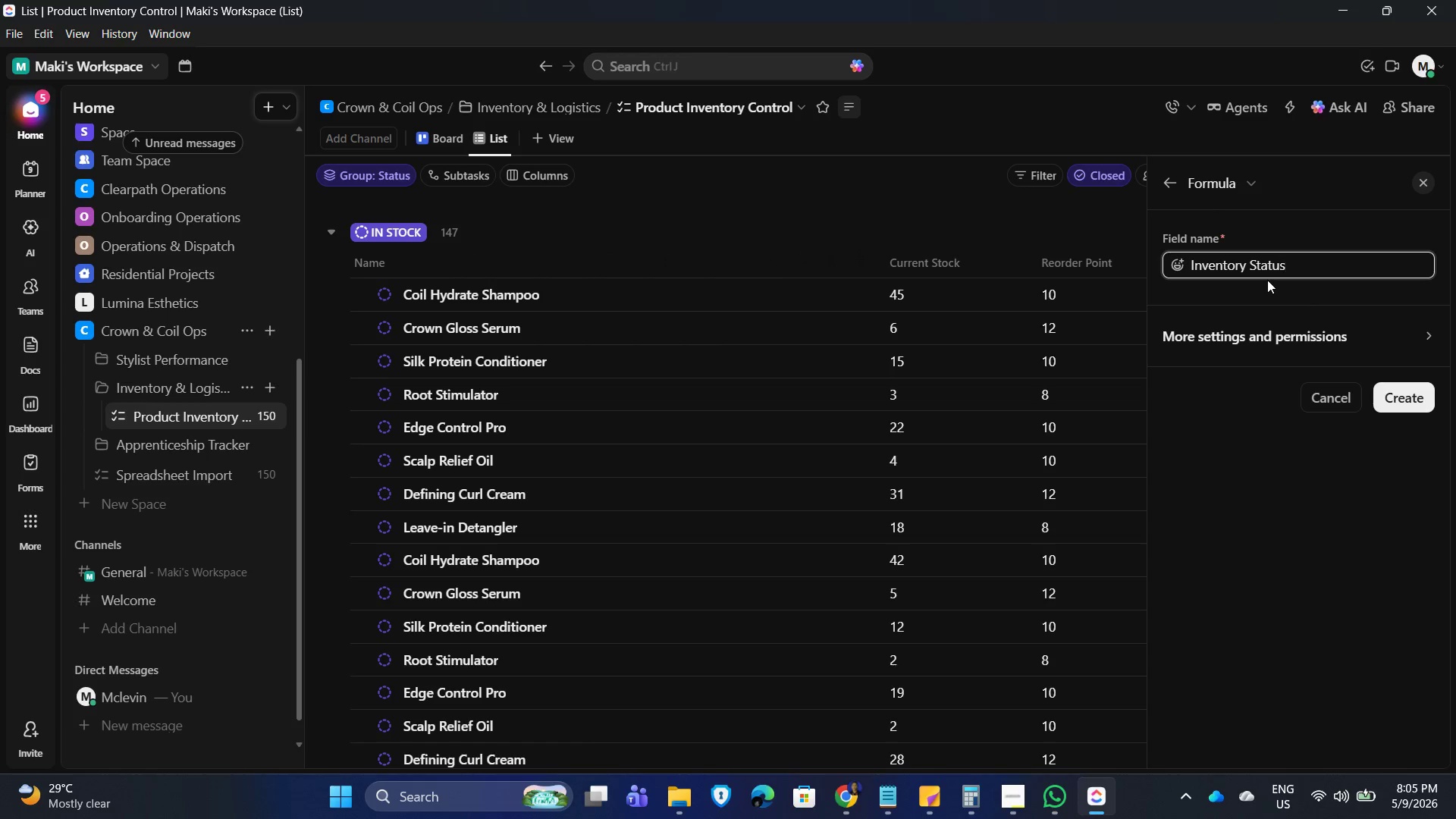 
key(Enter)
 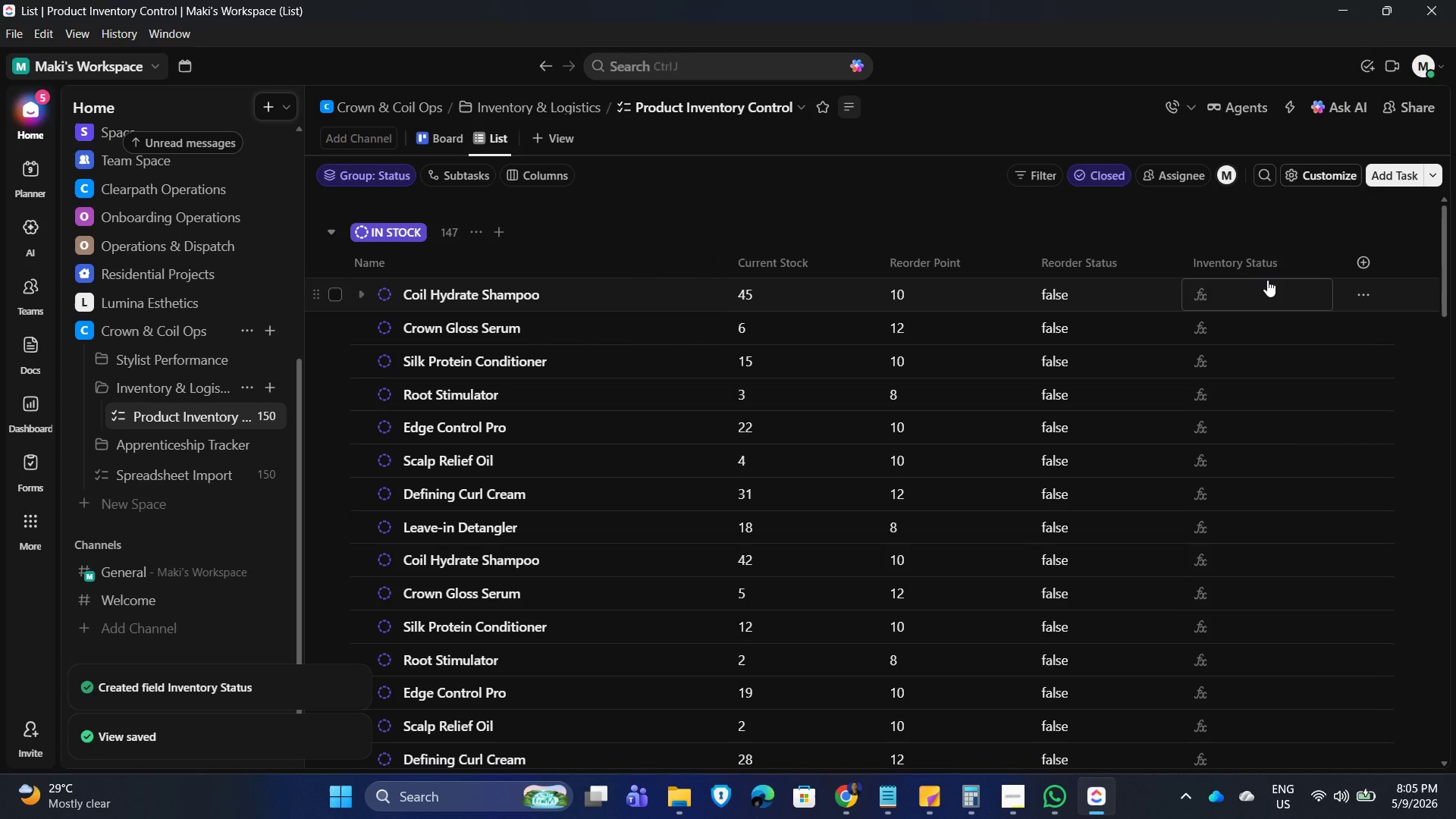 
wait(8.28)
 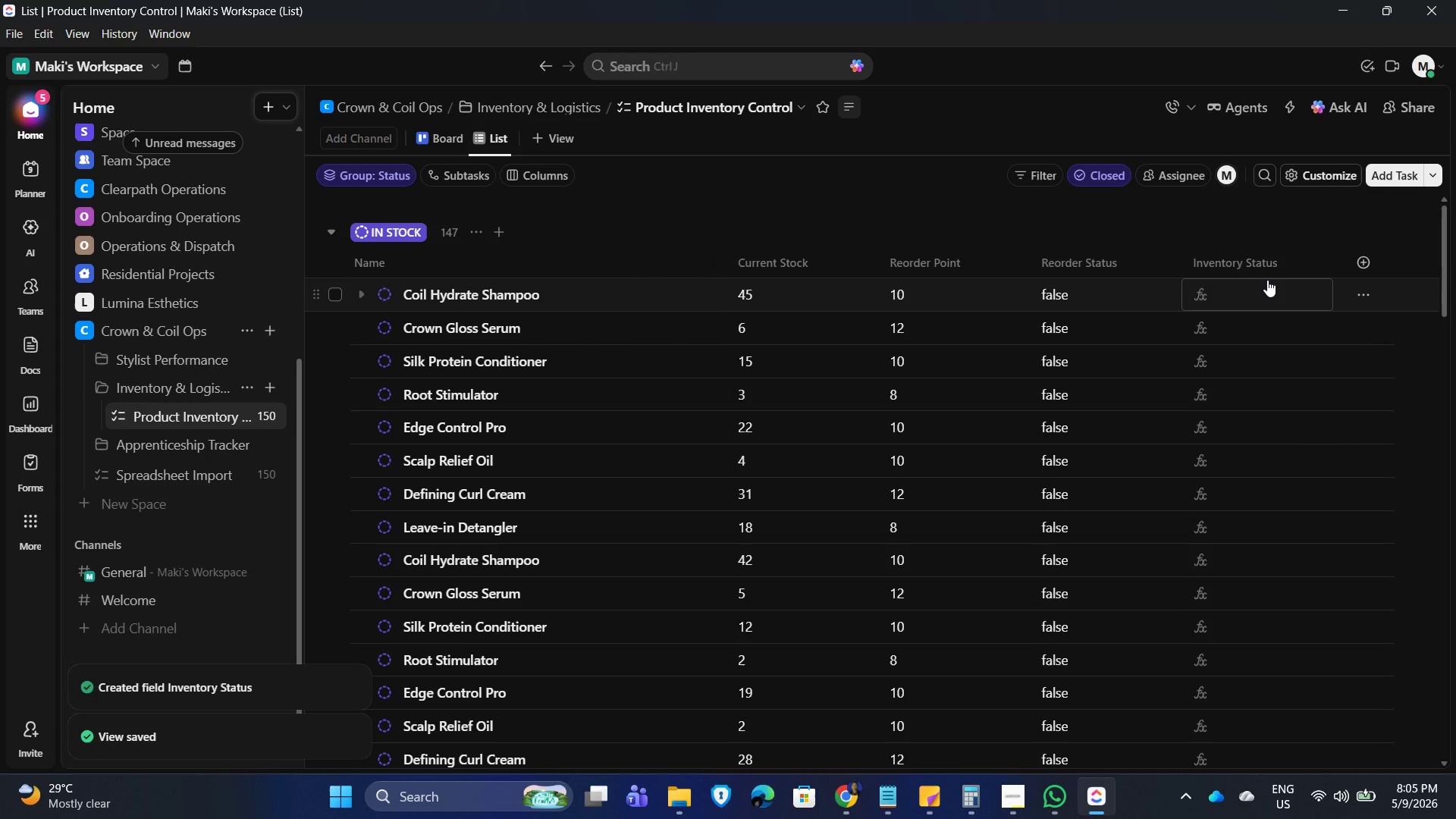 
left_click([1214, 297])
 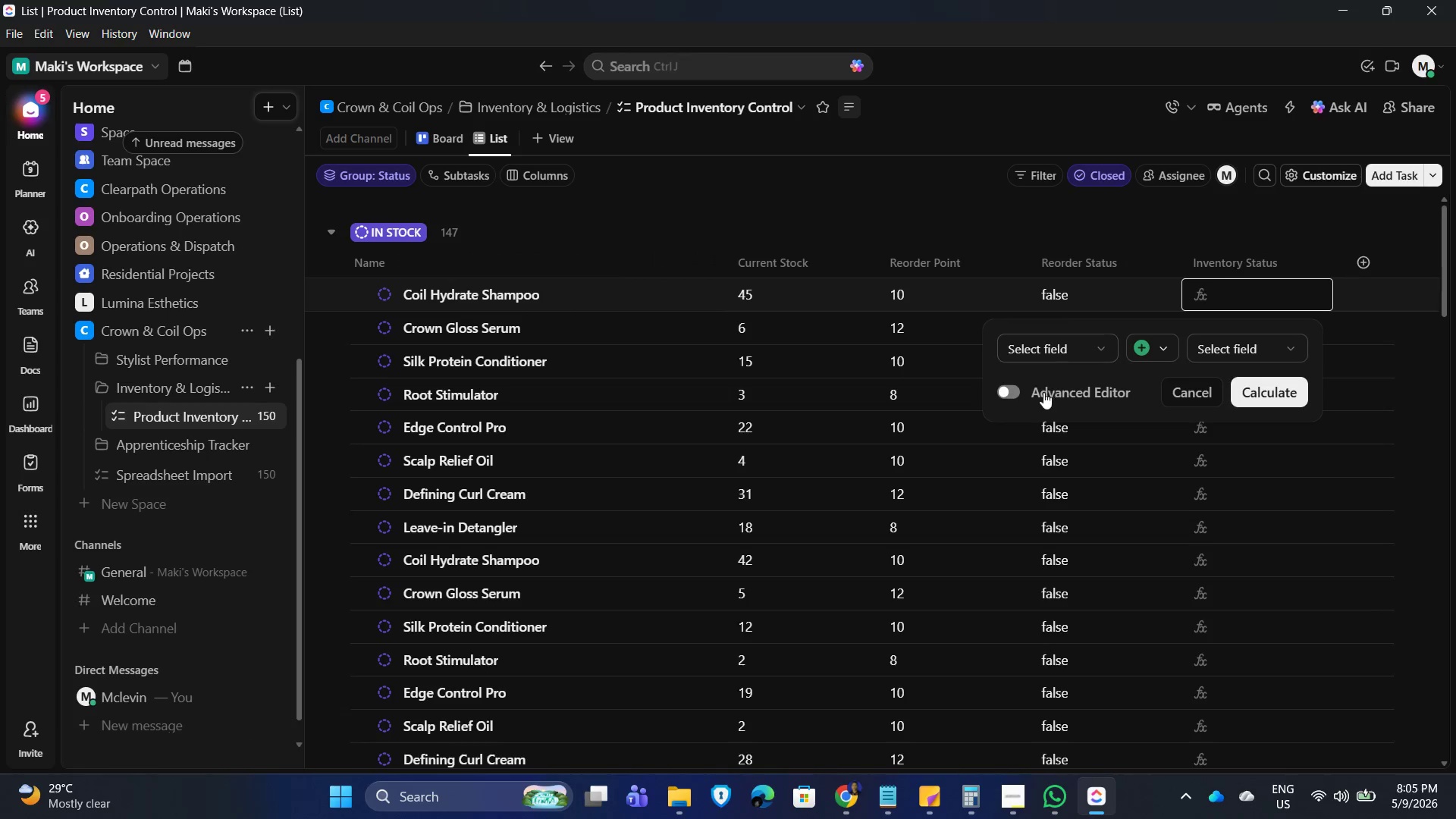 
left_click([1024, 391])
 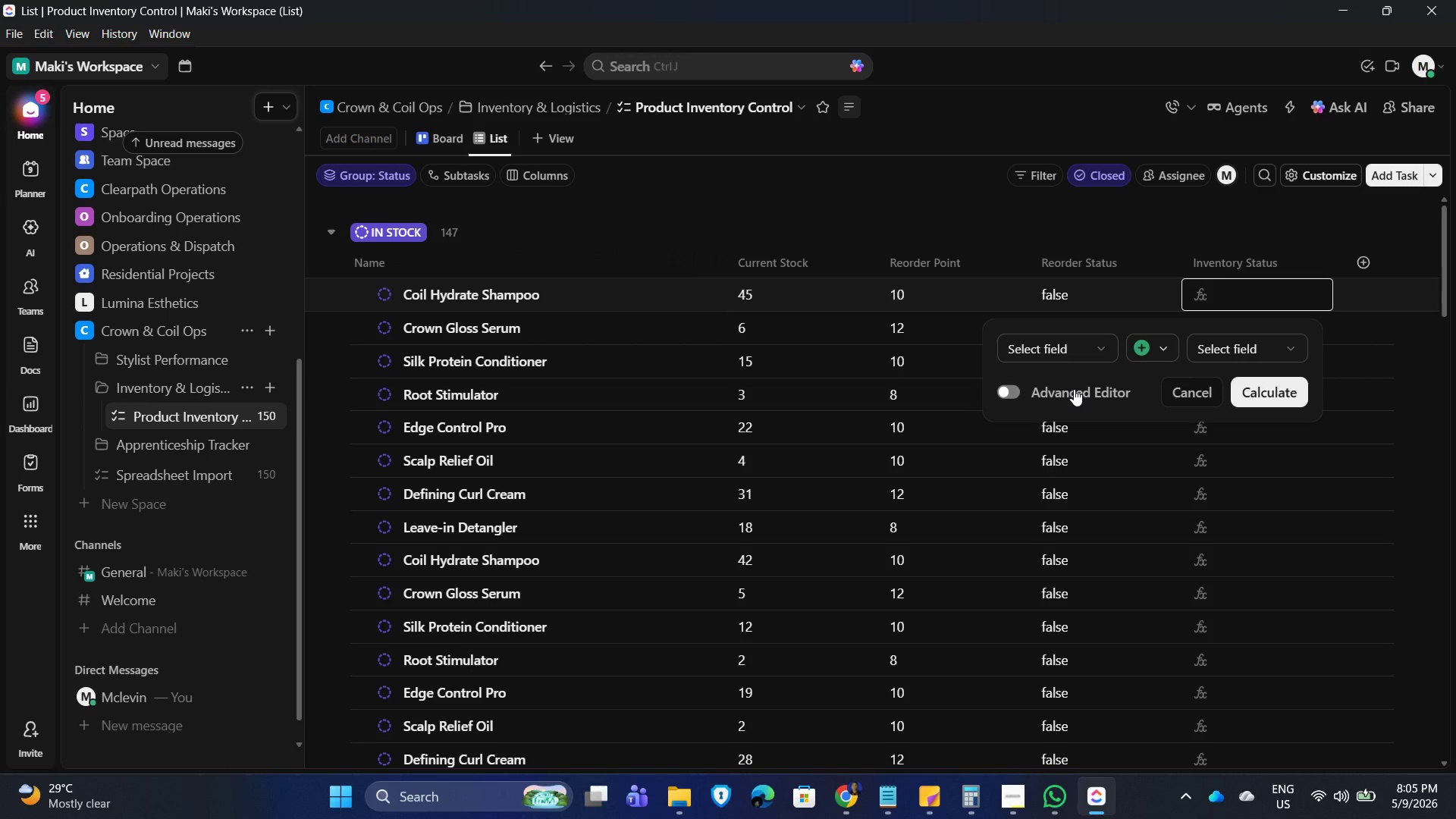 
left_click([1074, 389])
 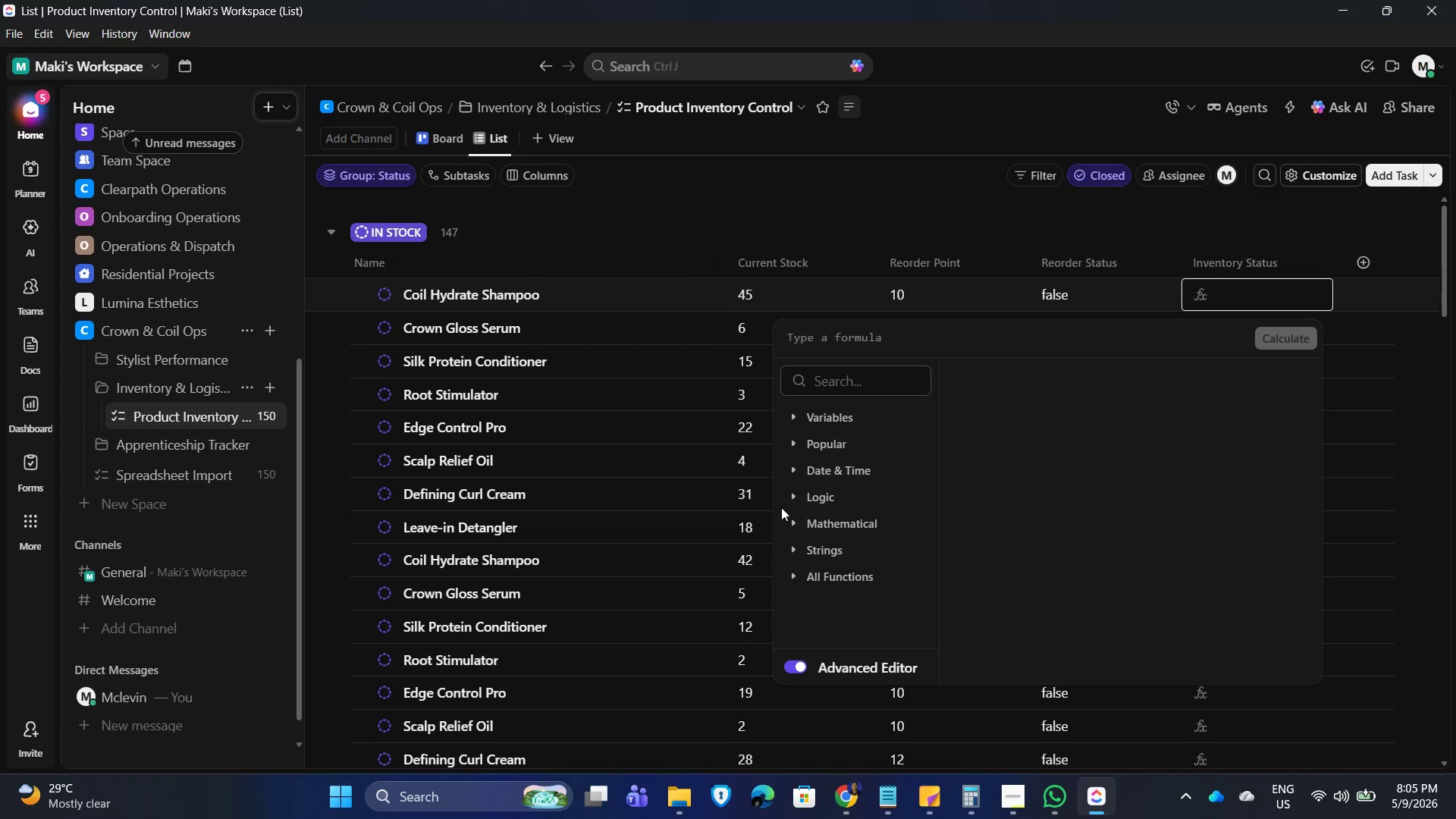 
left_click([795, 496])
 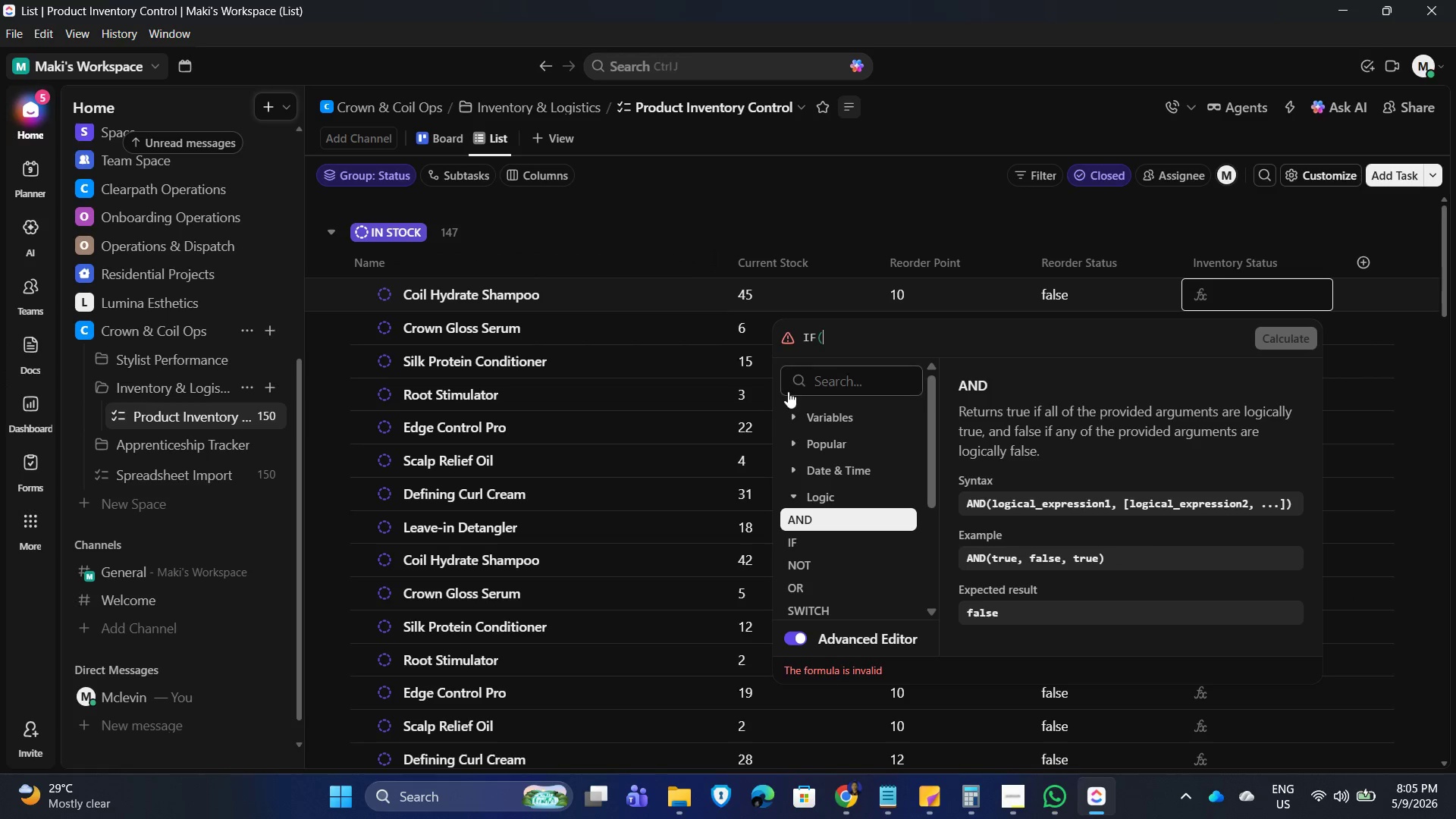 
left_click([791, 419])
 